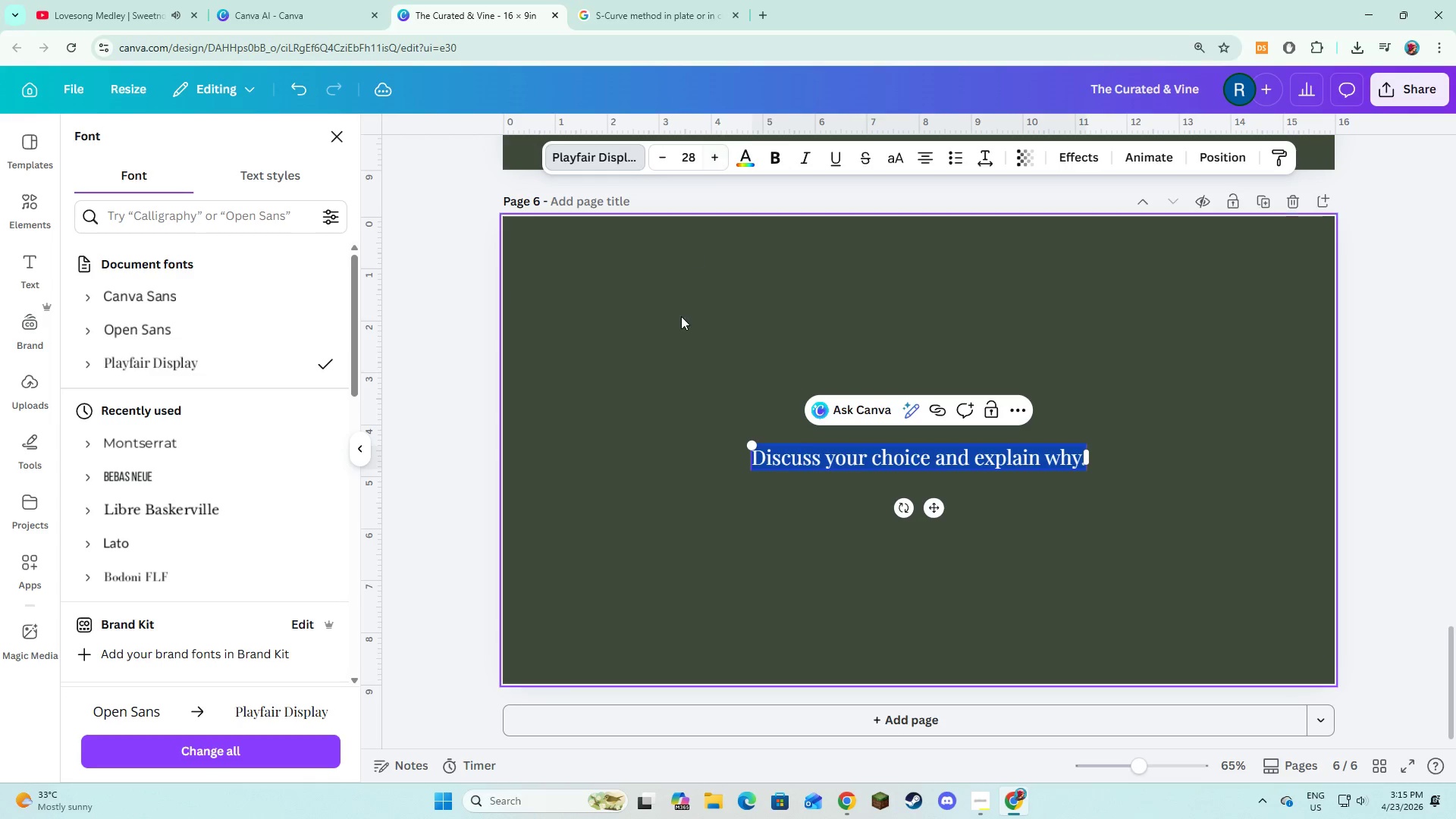 
left_click([680, 325])
 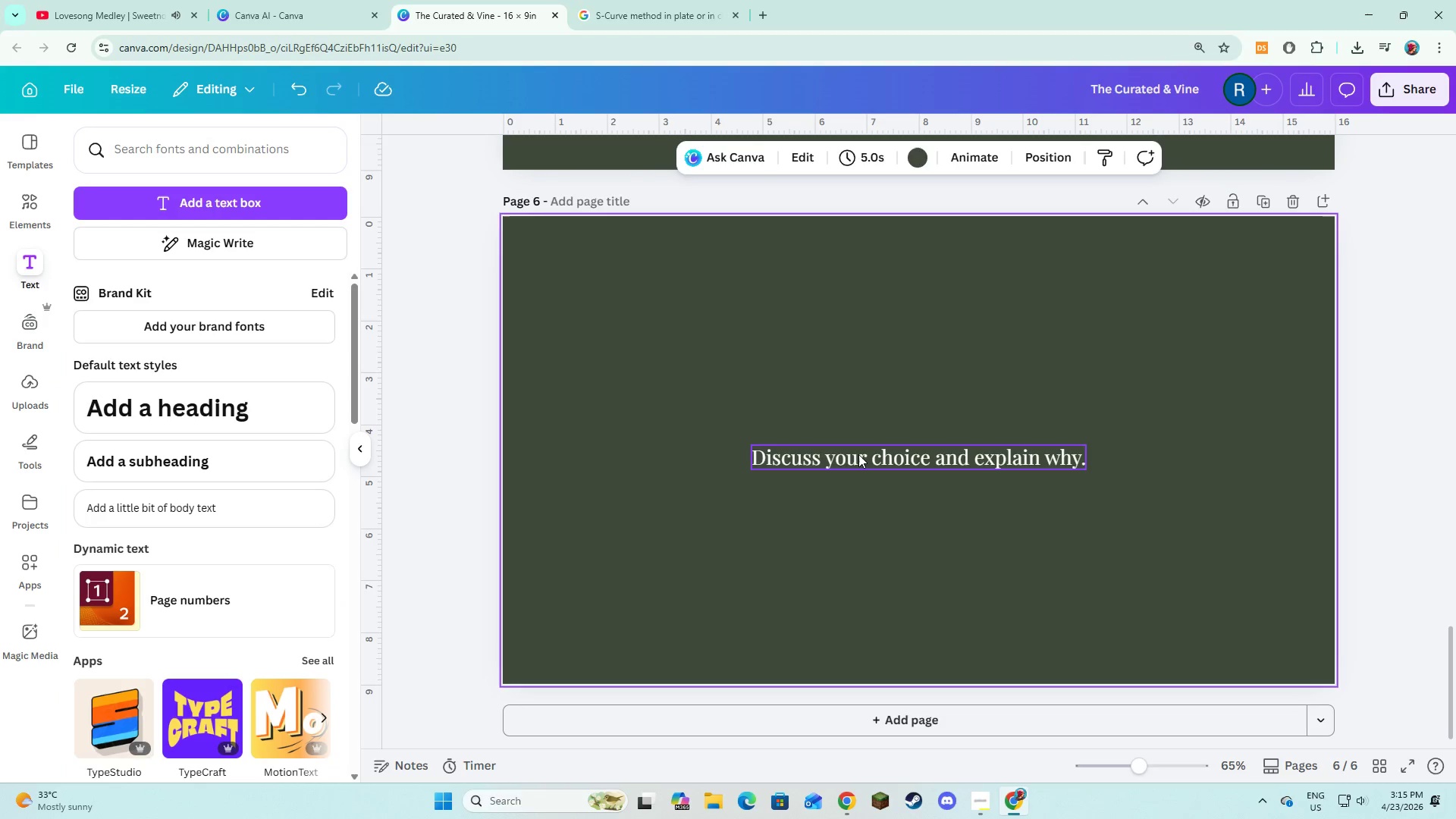 
left_click([858, 454])
 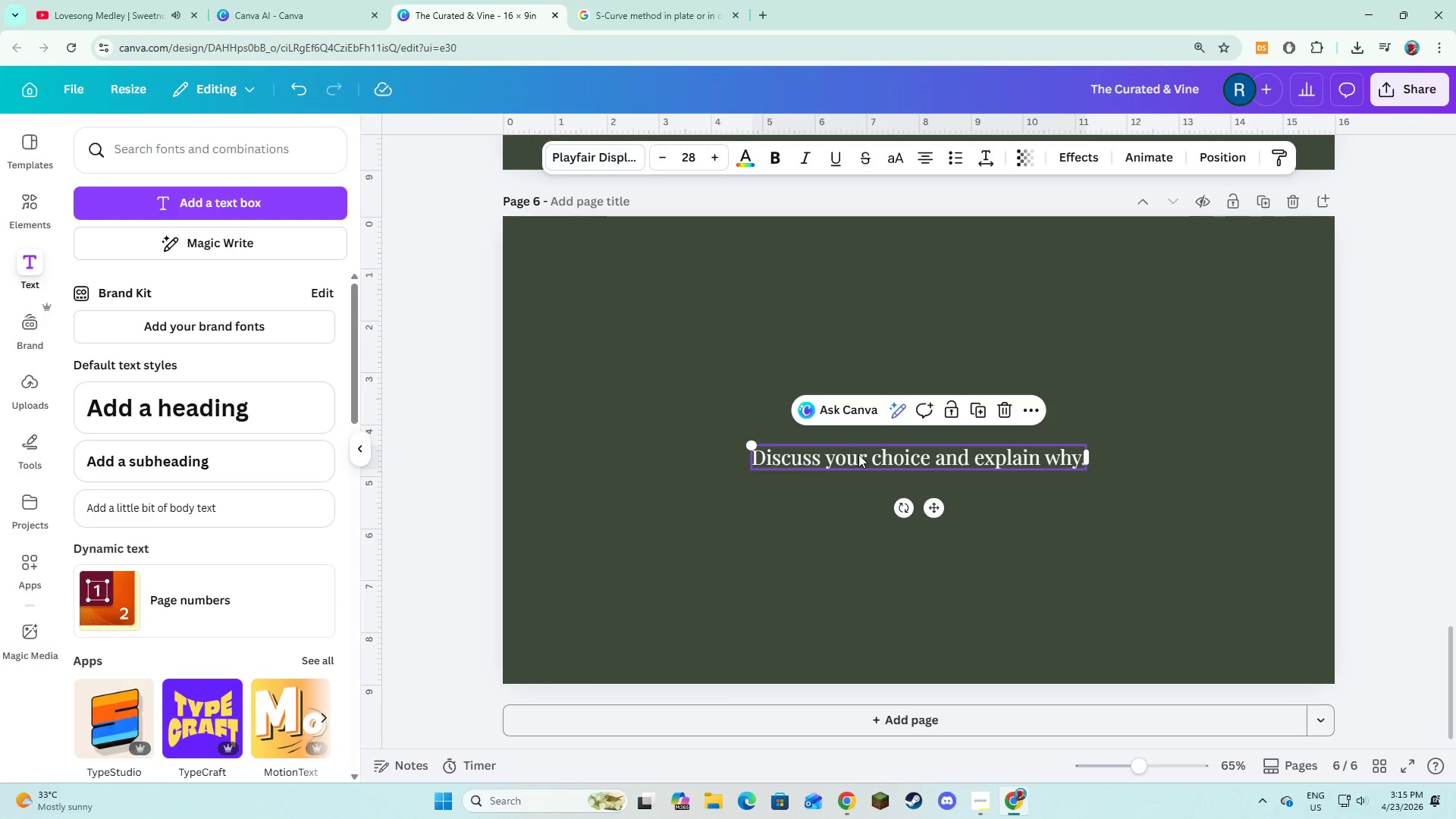 
left_click_drag(start_coordinate=[858, 454], to_coordinate=[858, 304])
 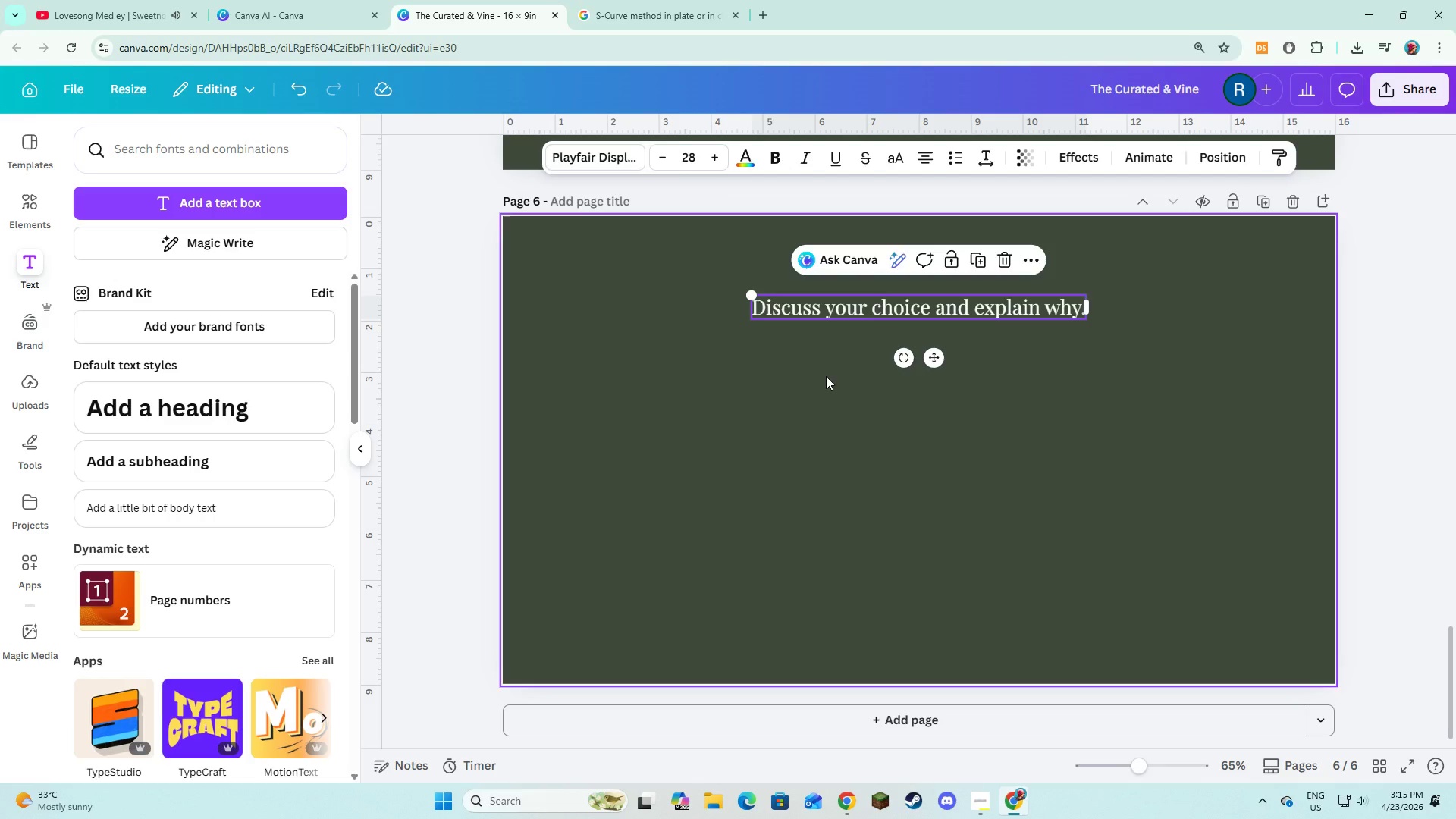 
left_click([826, 376])
 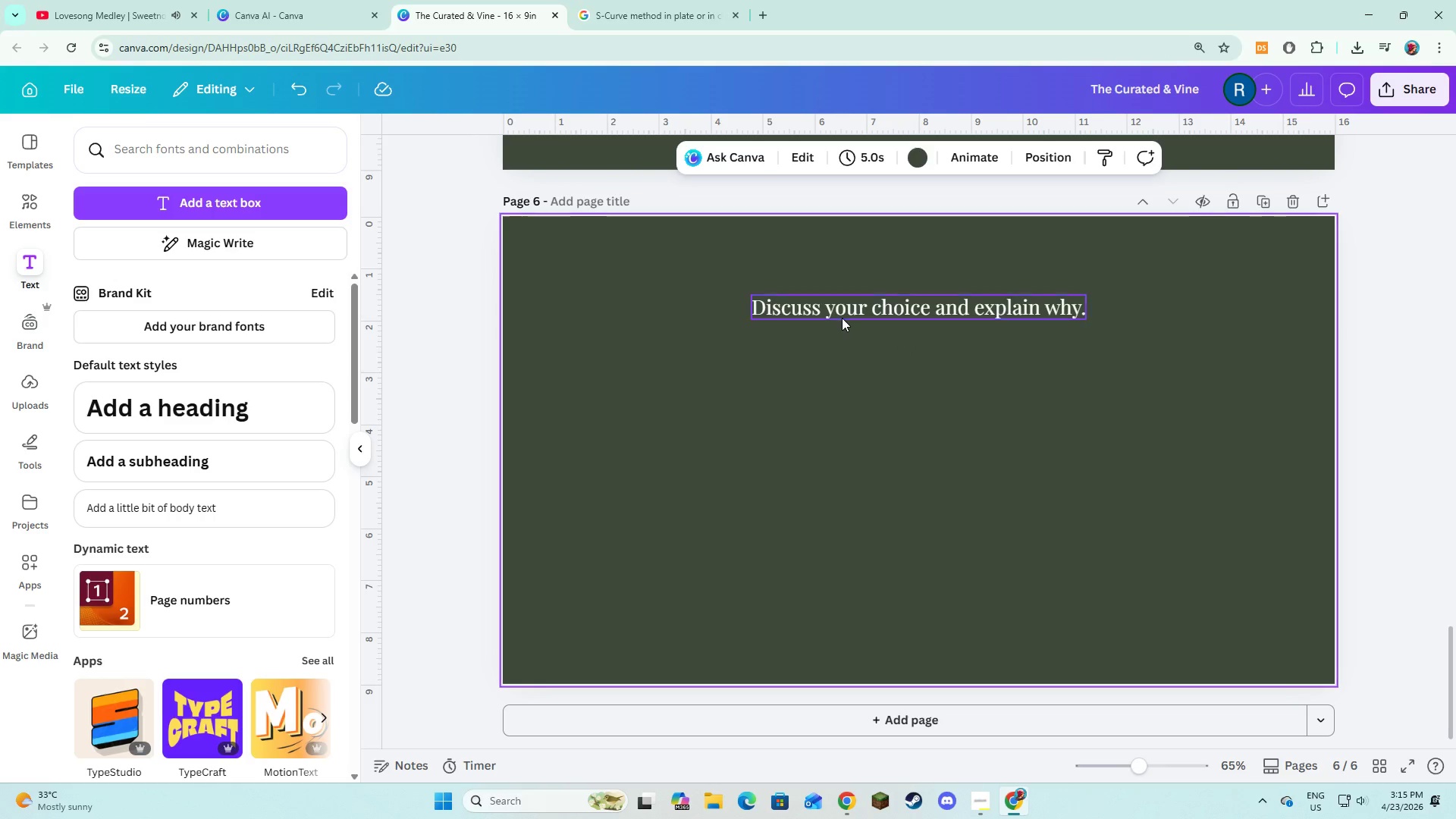 
left_click_drag(start_coordinate=[842, 314], to_coordinate=[842, 303])
 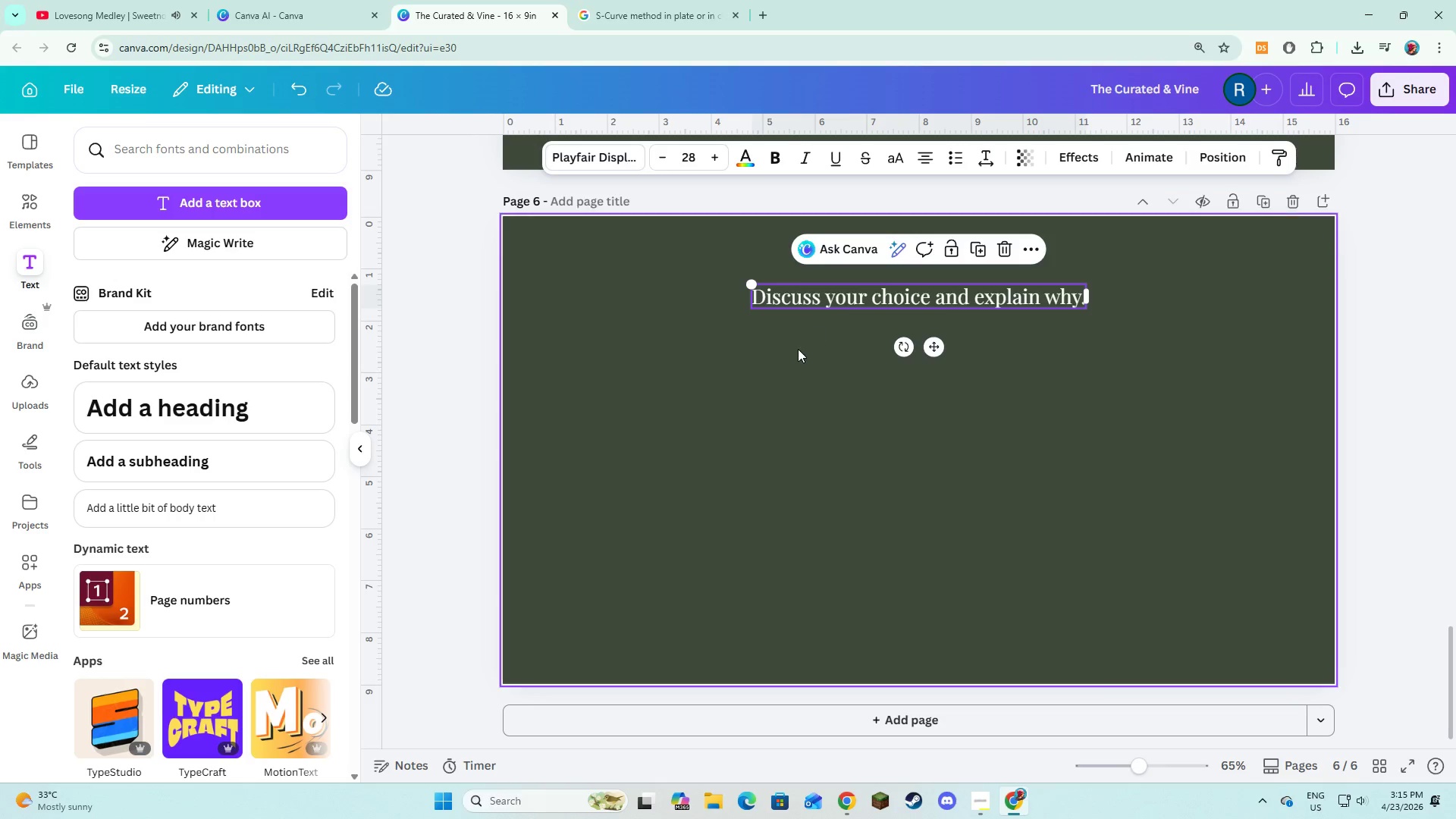 
left_click([798, 349])
 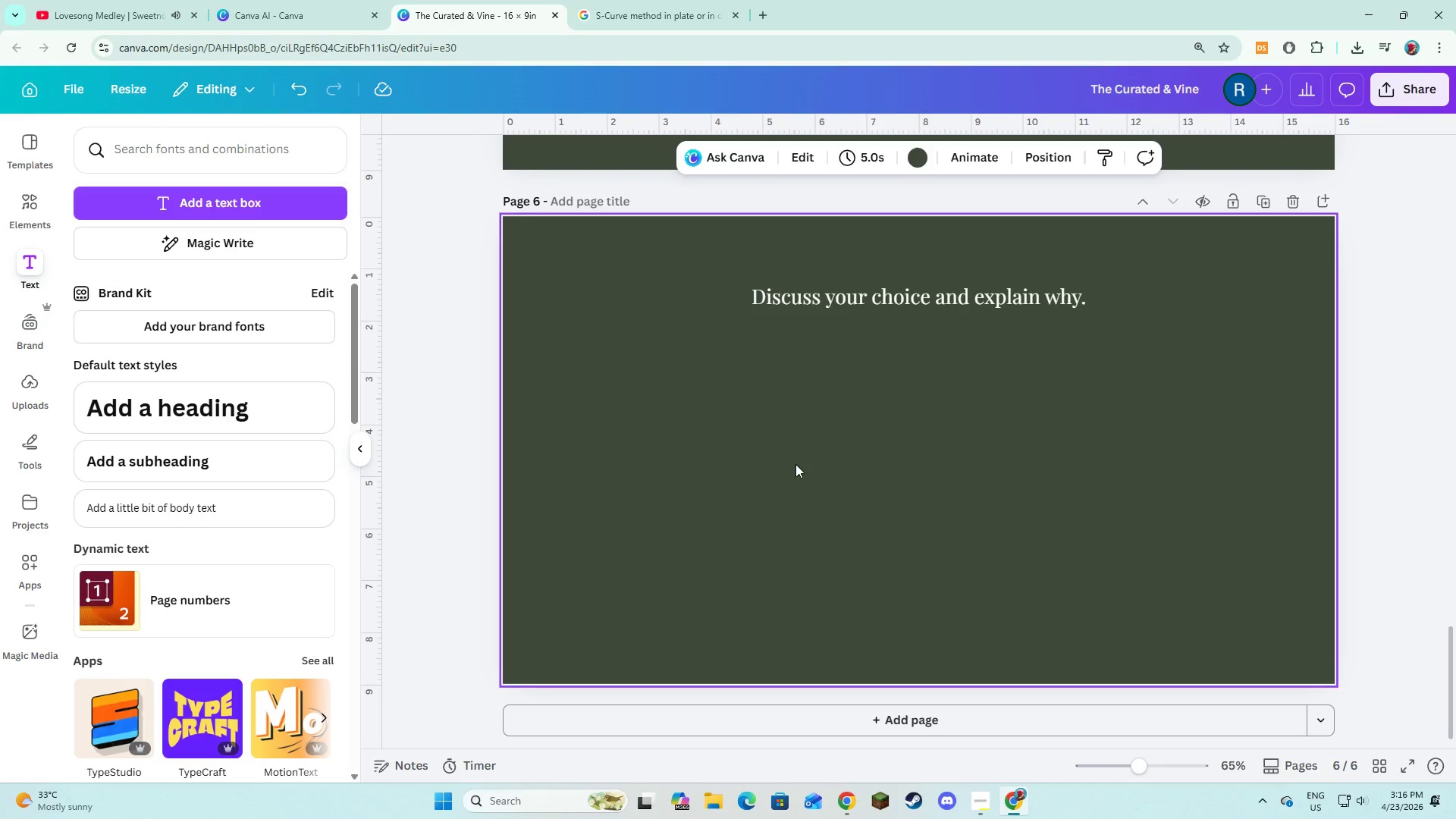 
wait(53.61)
 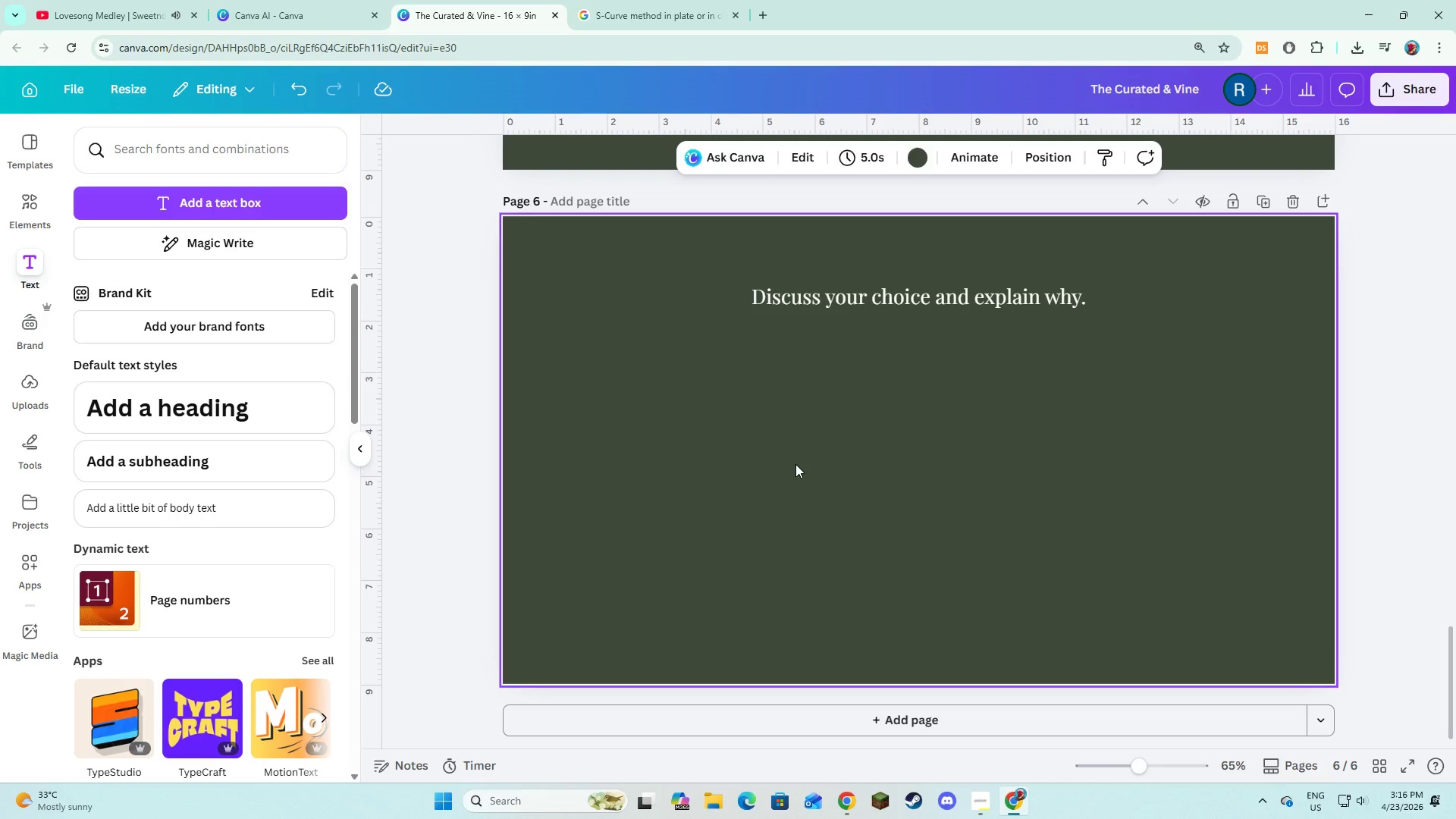 
left_click([214, 197])
 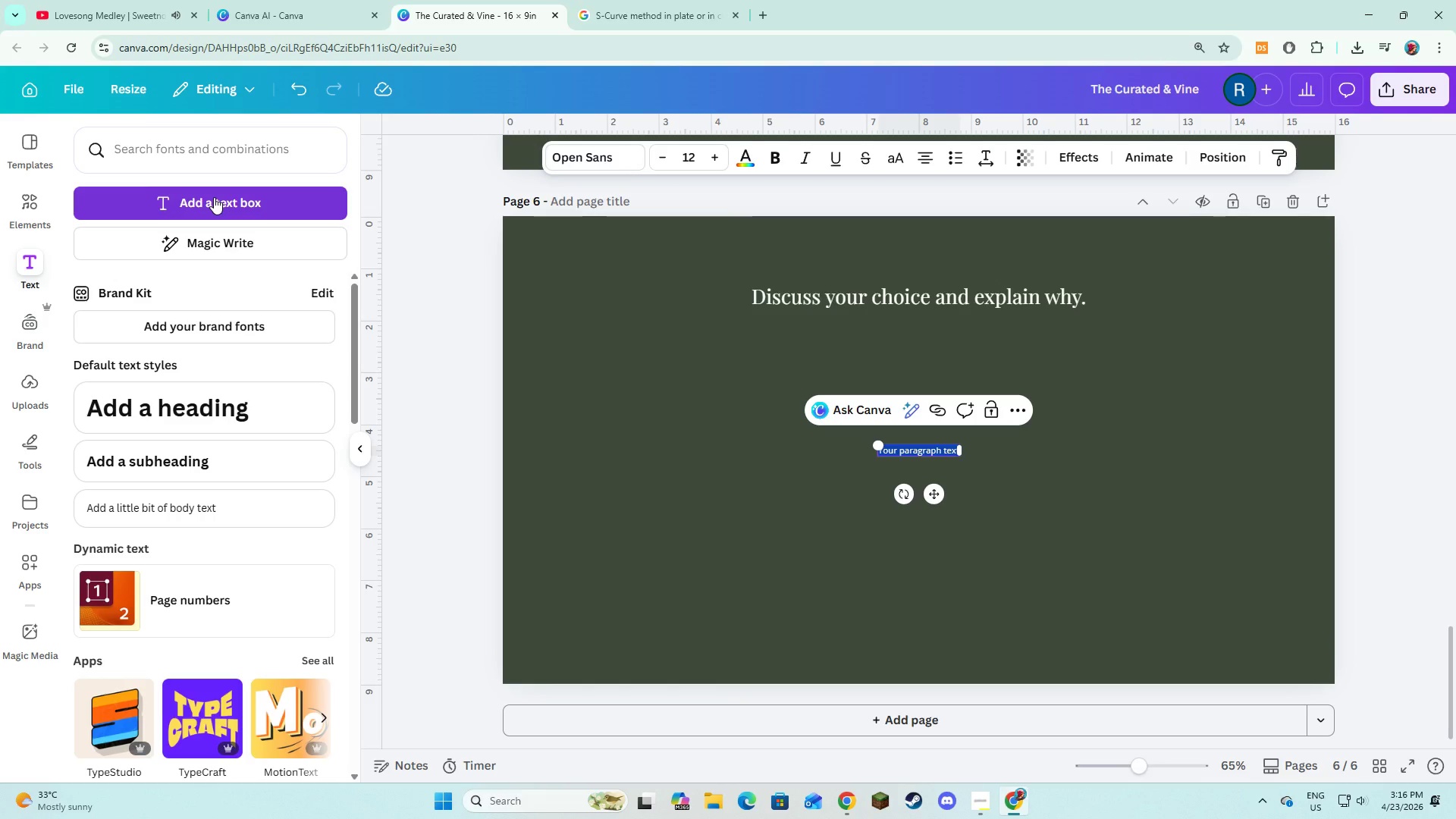 
type(Which pairing creates the best balance?)
 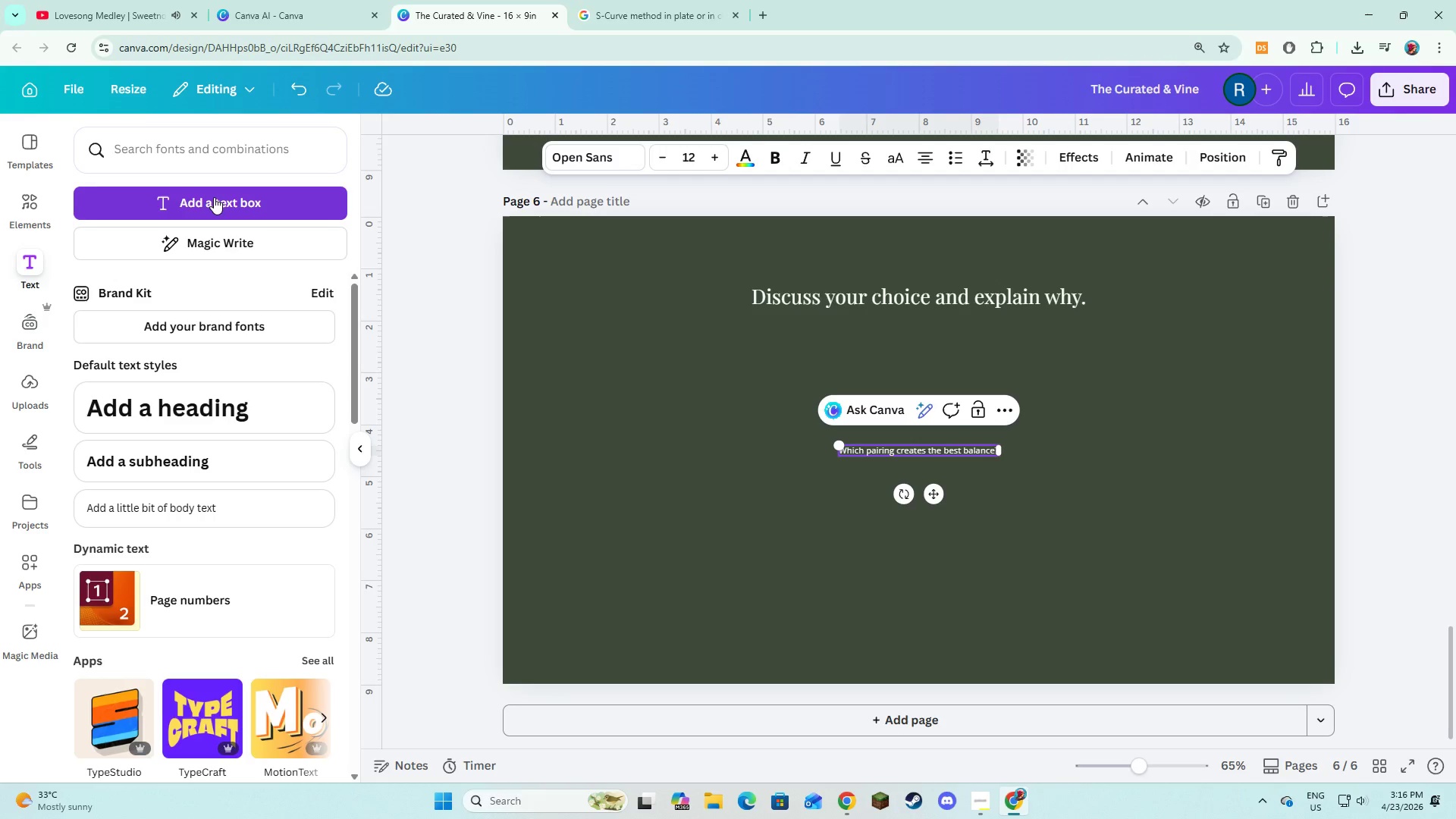 
hold_key(key=ControlLeft, duration=0.73)
 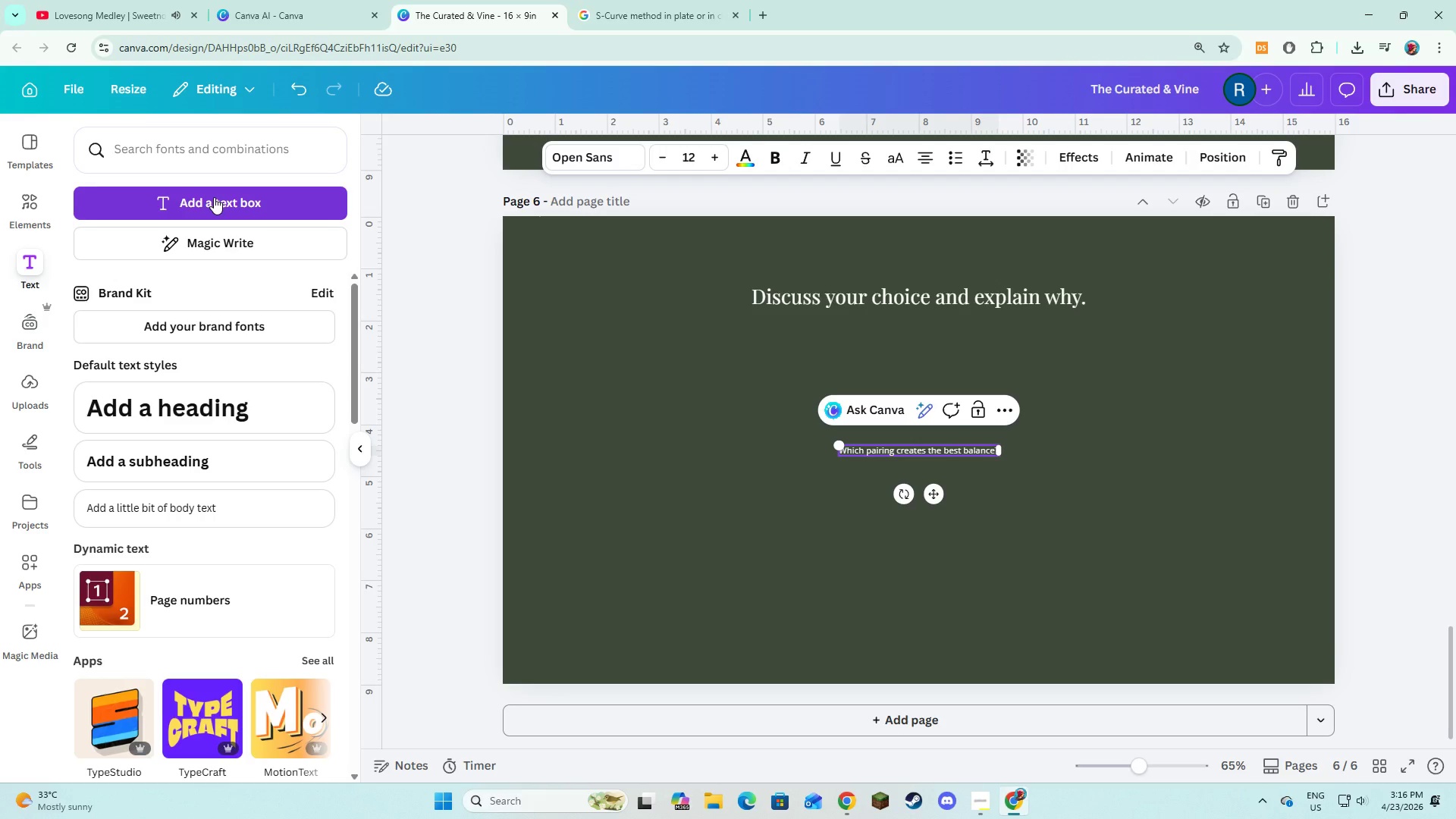 
key(Control+A)
 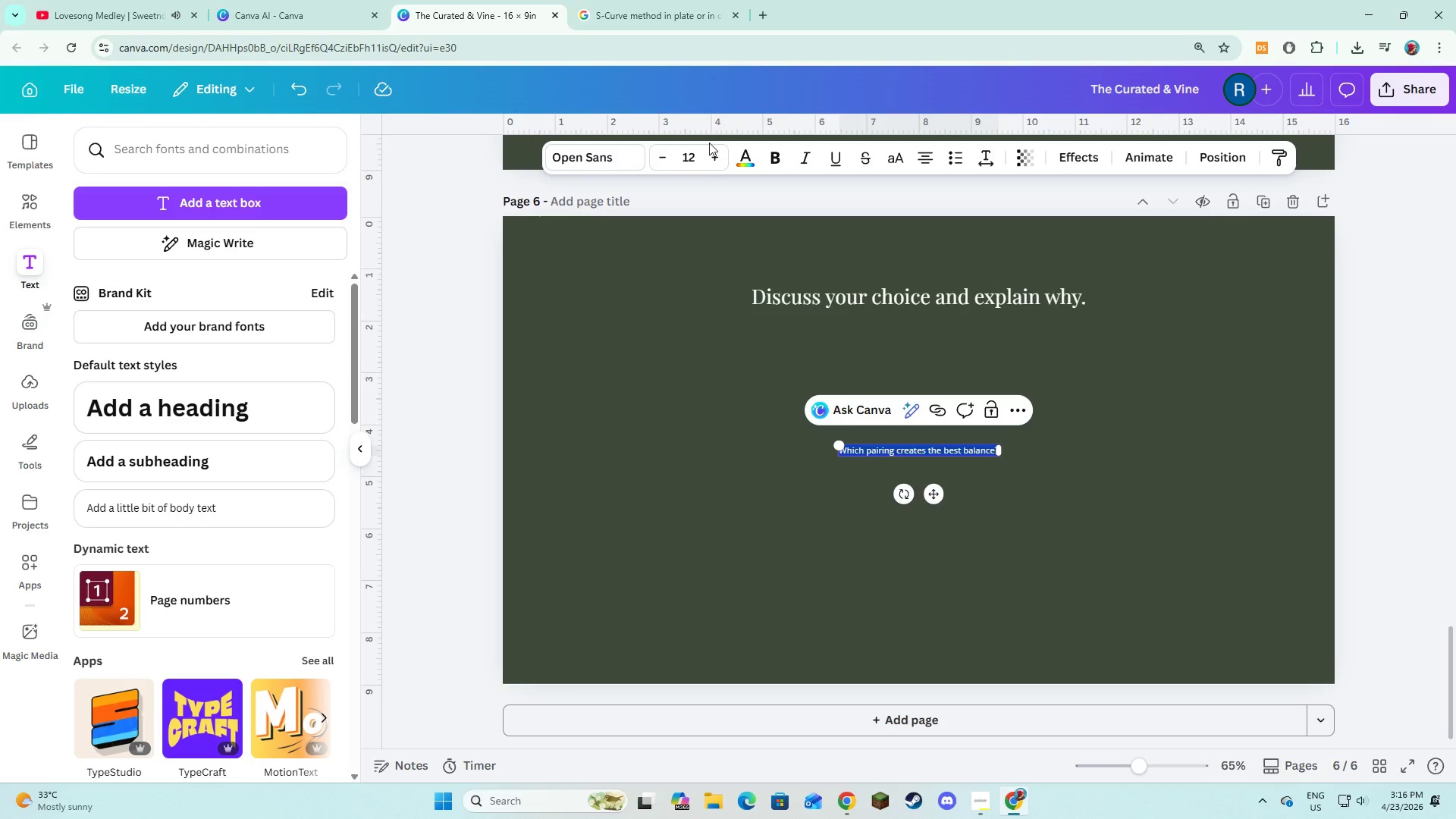 
double_click([712, 149])
 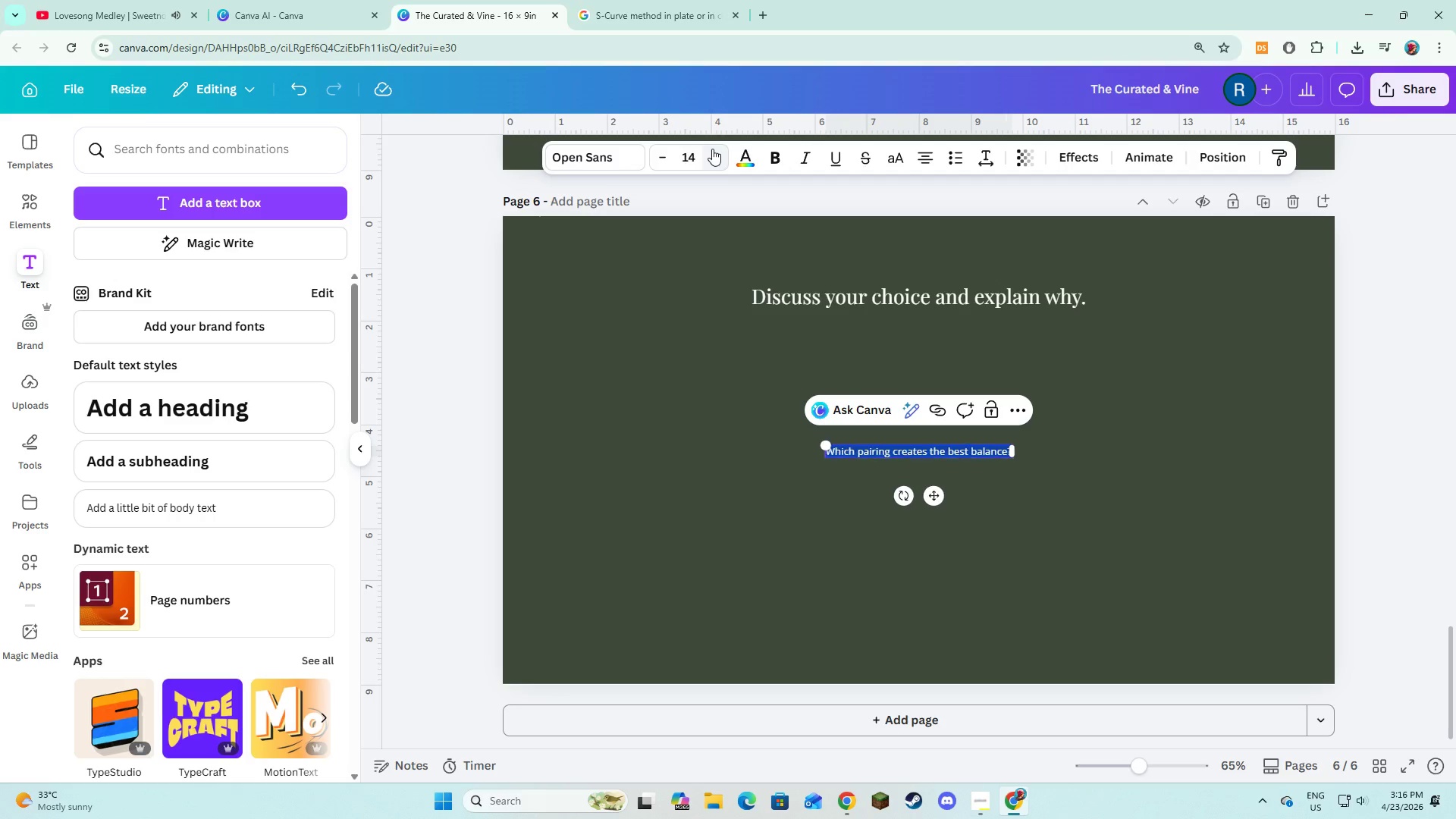 
triple_click([712, 149])
 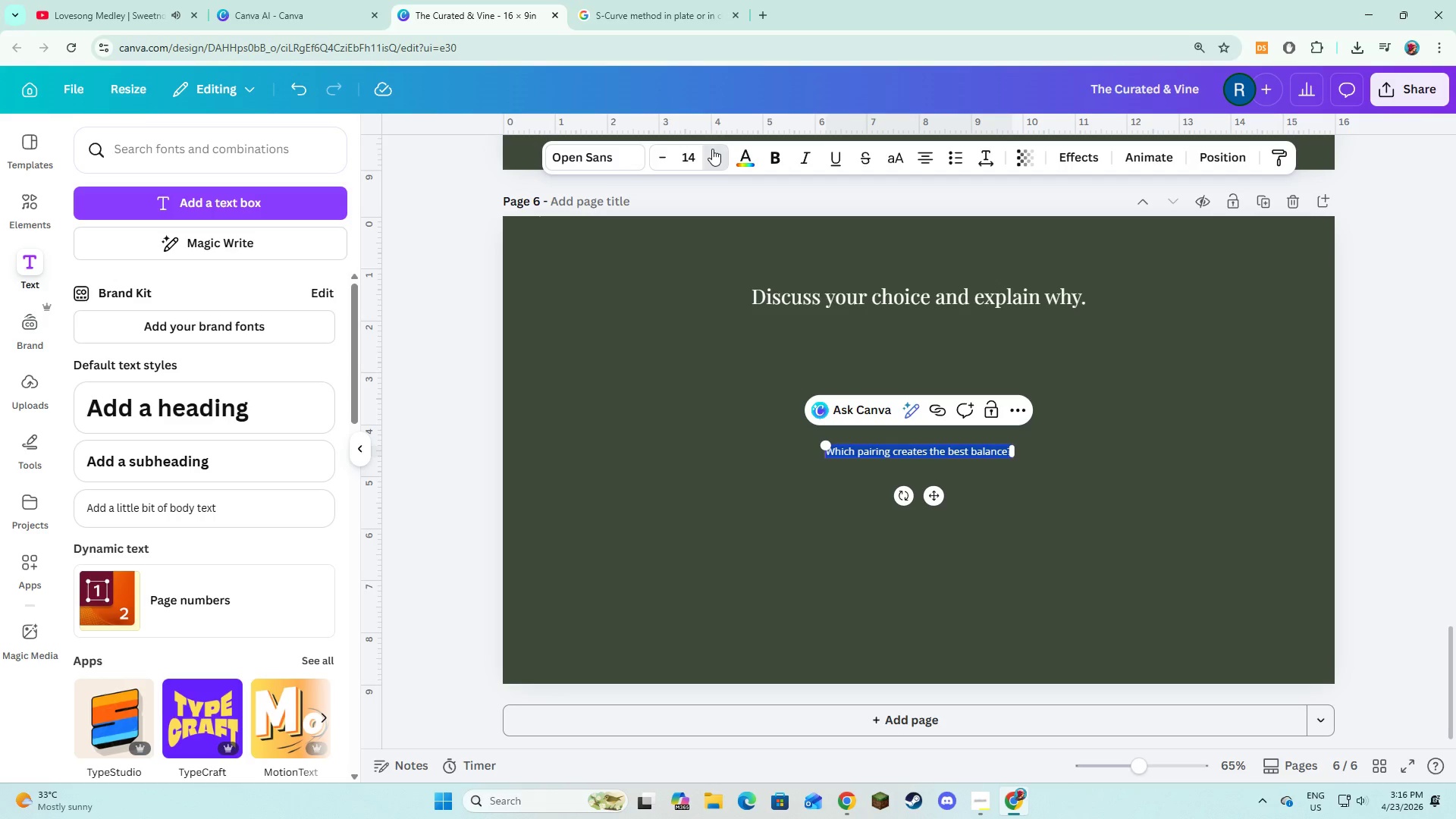 
triple_click([712, 149])
 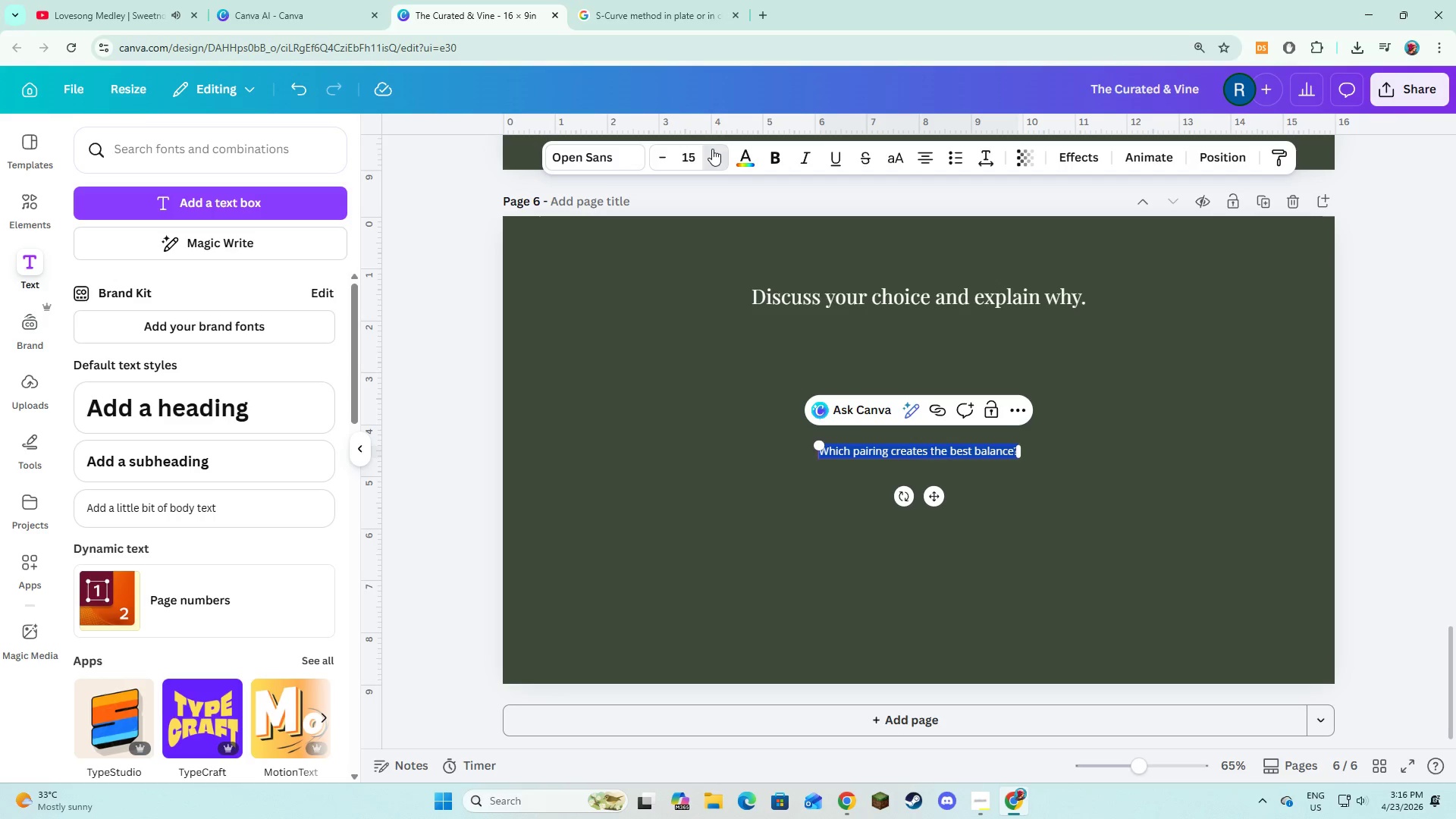 
triple_click([712, 149])
 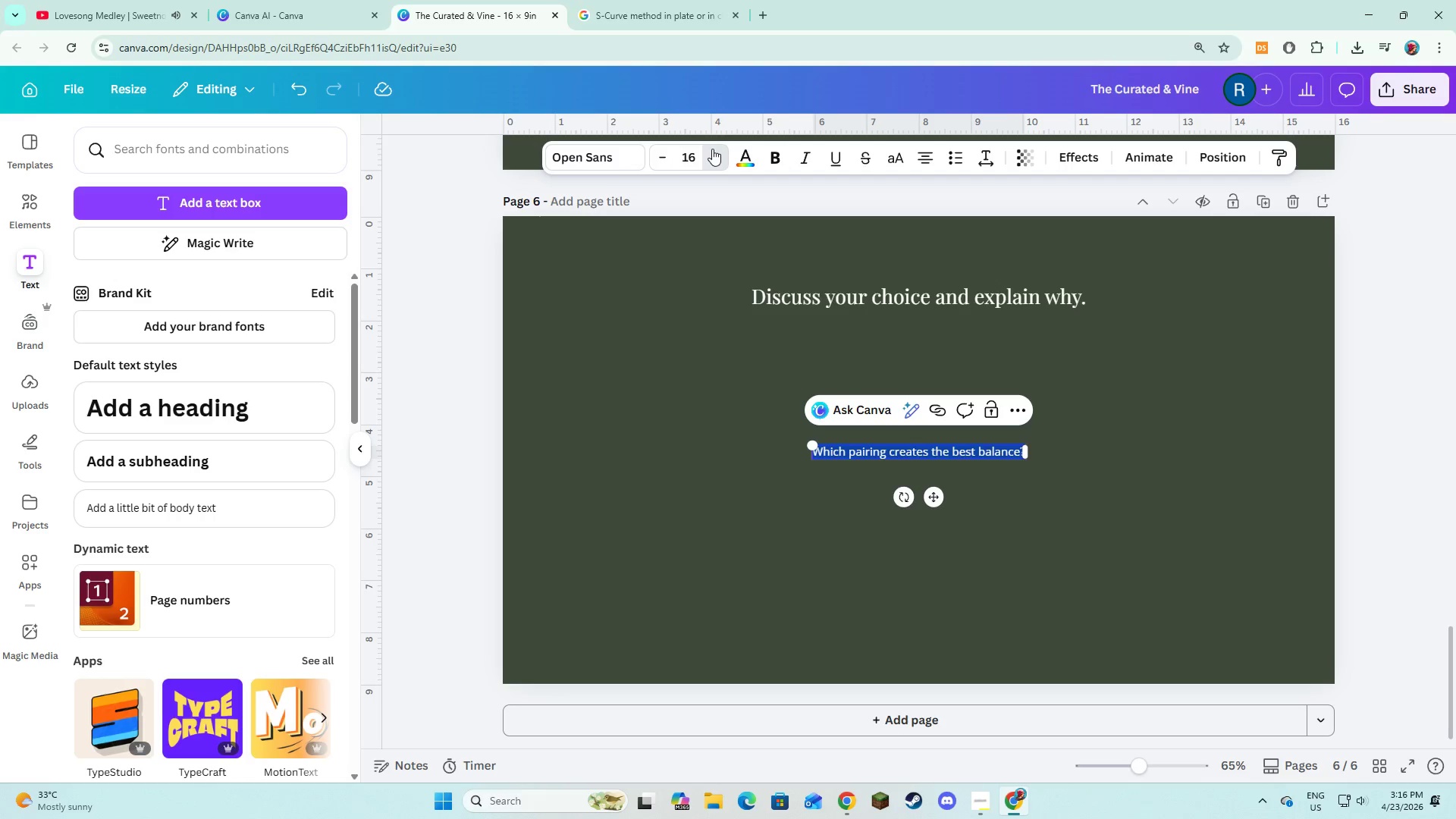 
triple_click([712, 149])
 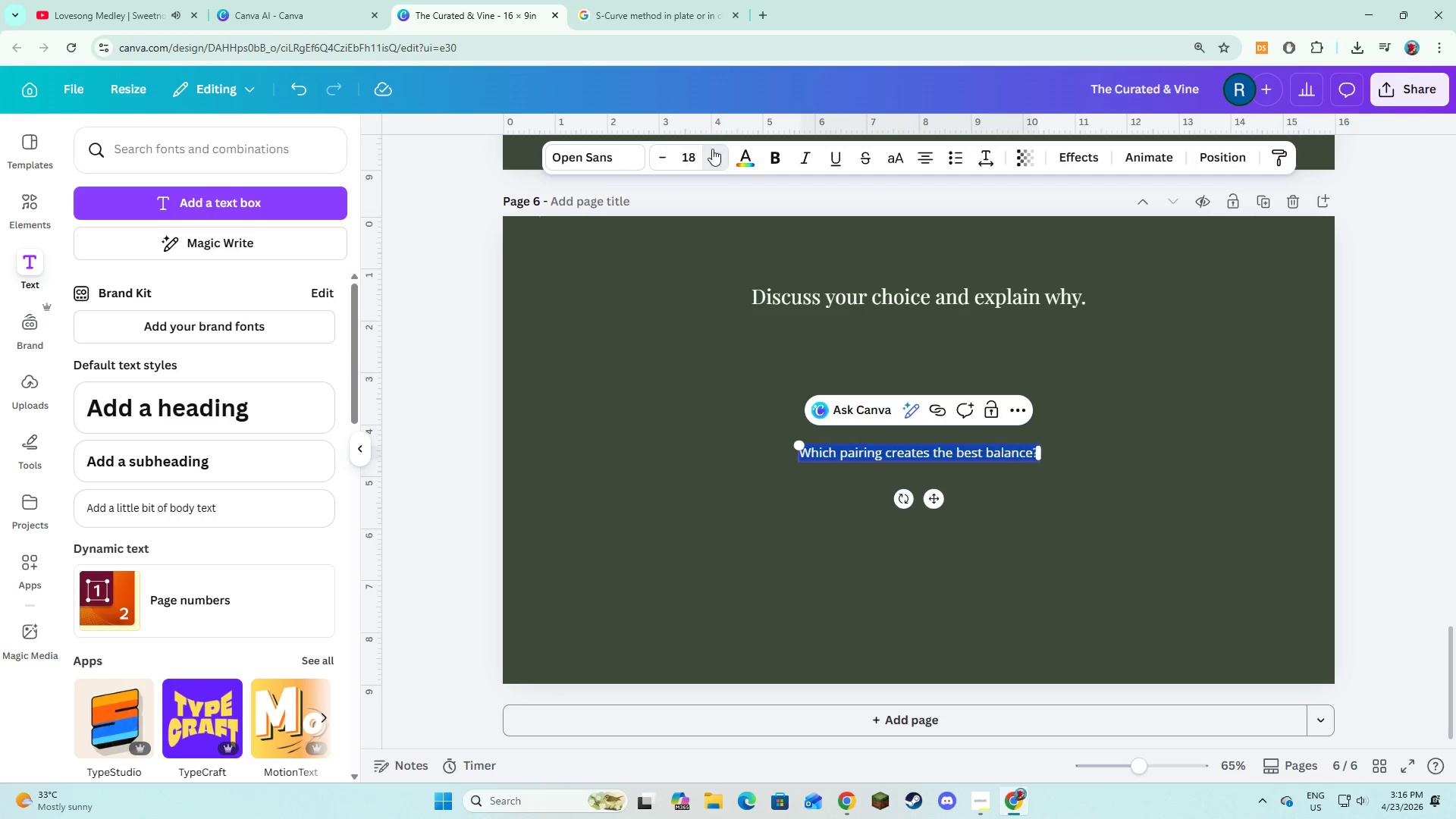 
triple_click([712, 149])
 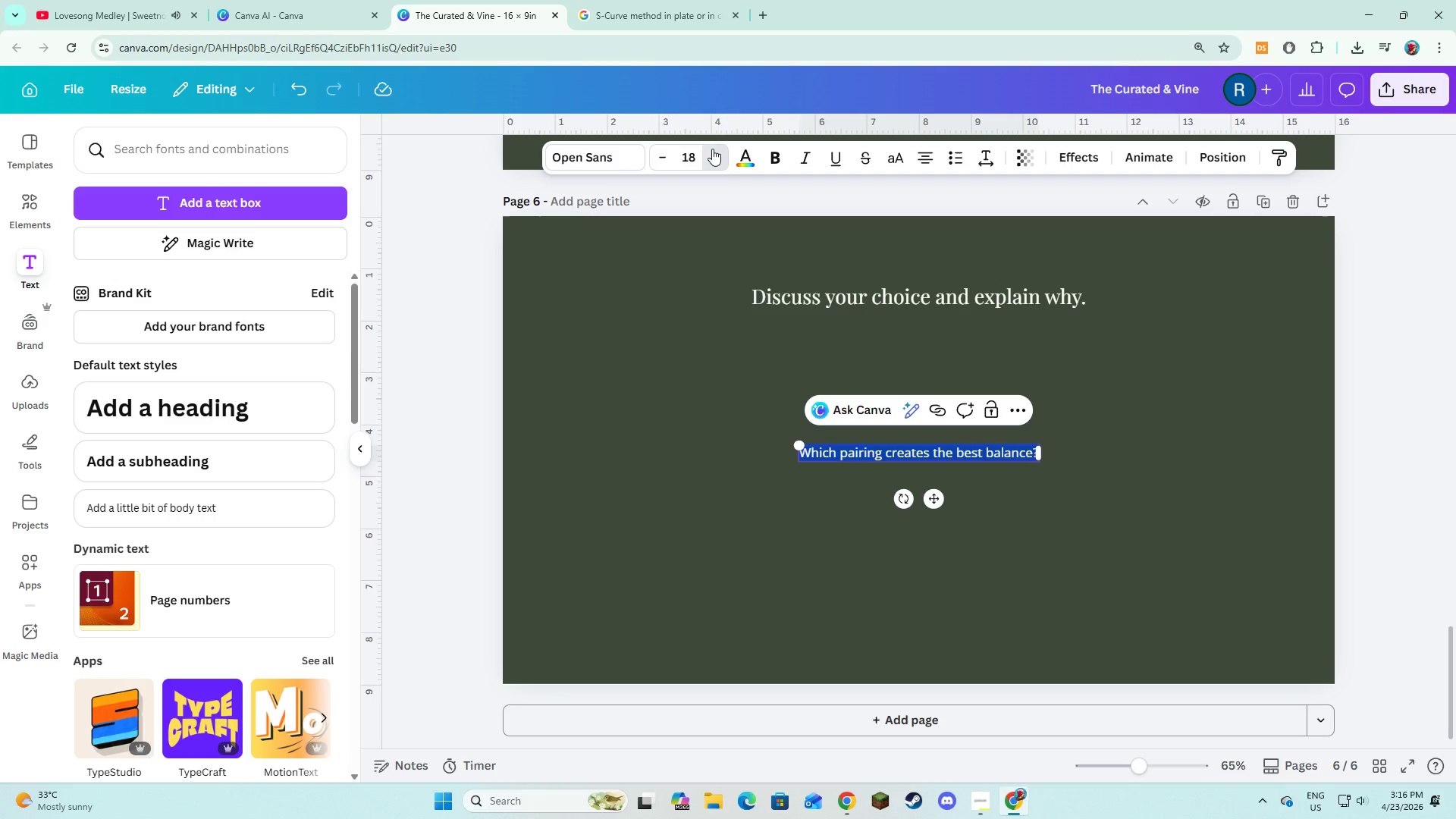 
triple_click([712, 149])
 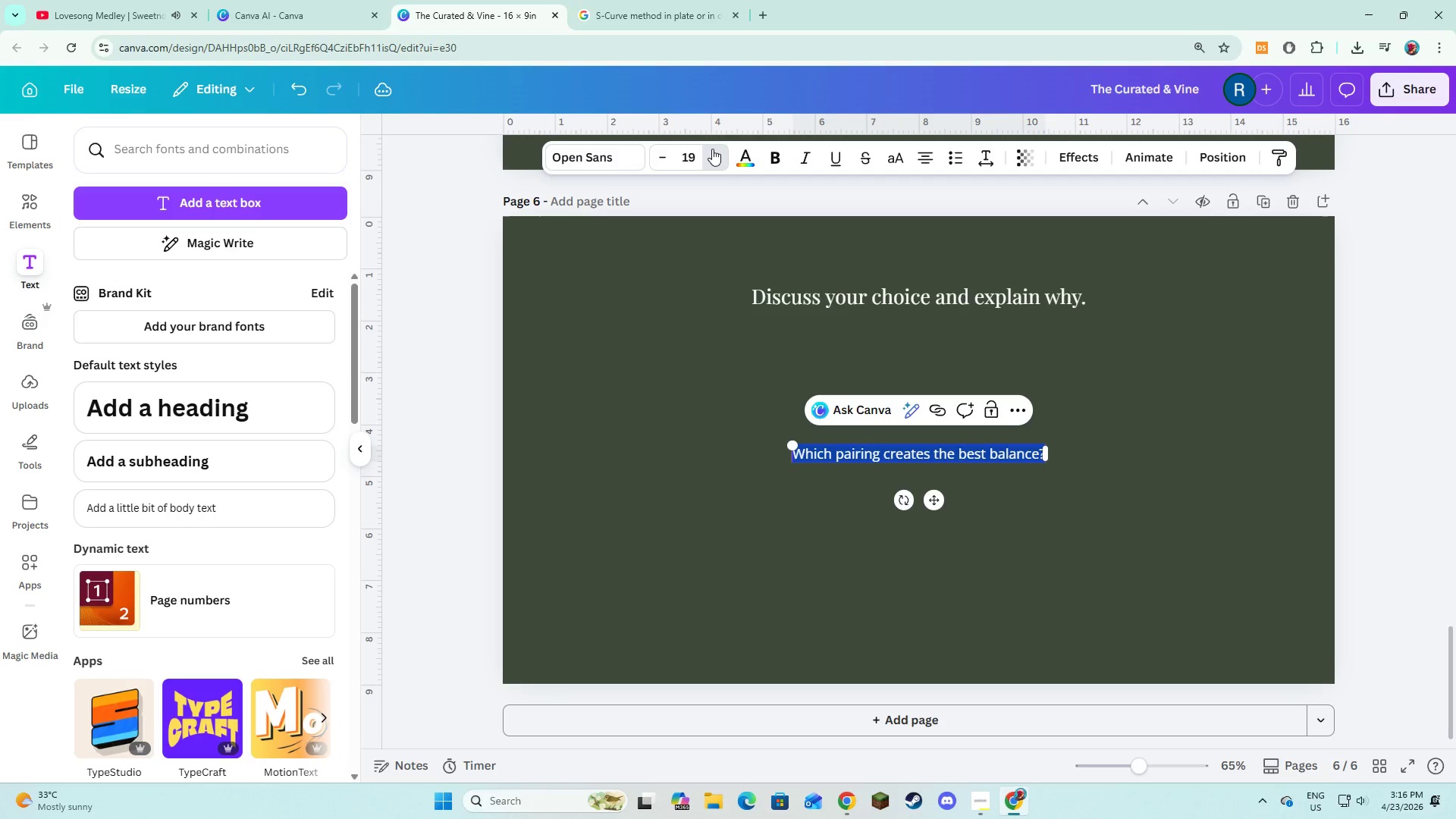 
triple_click([712, 149])
 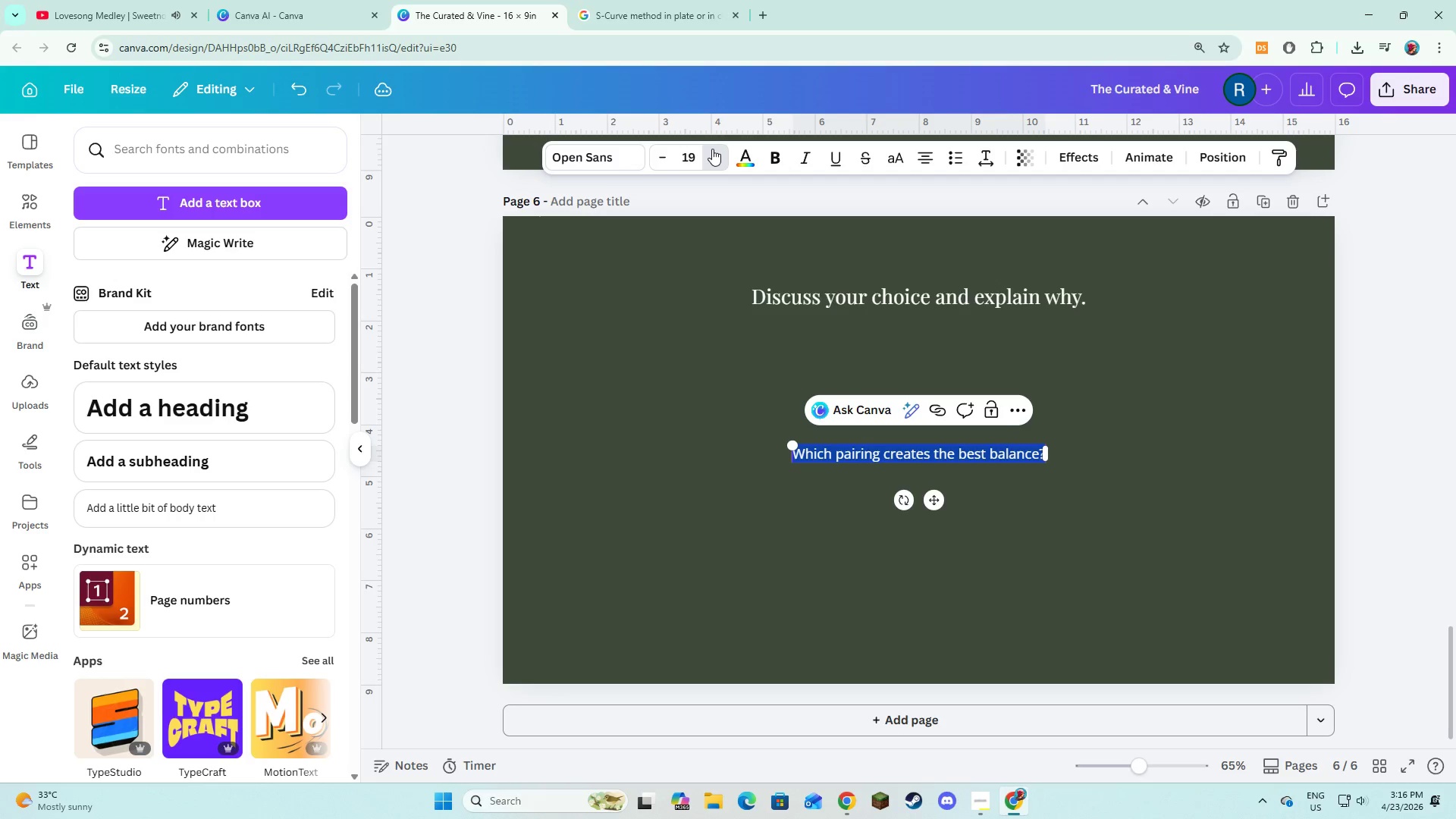 
triple_click([712, 149])
 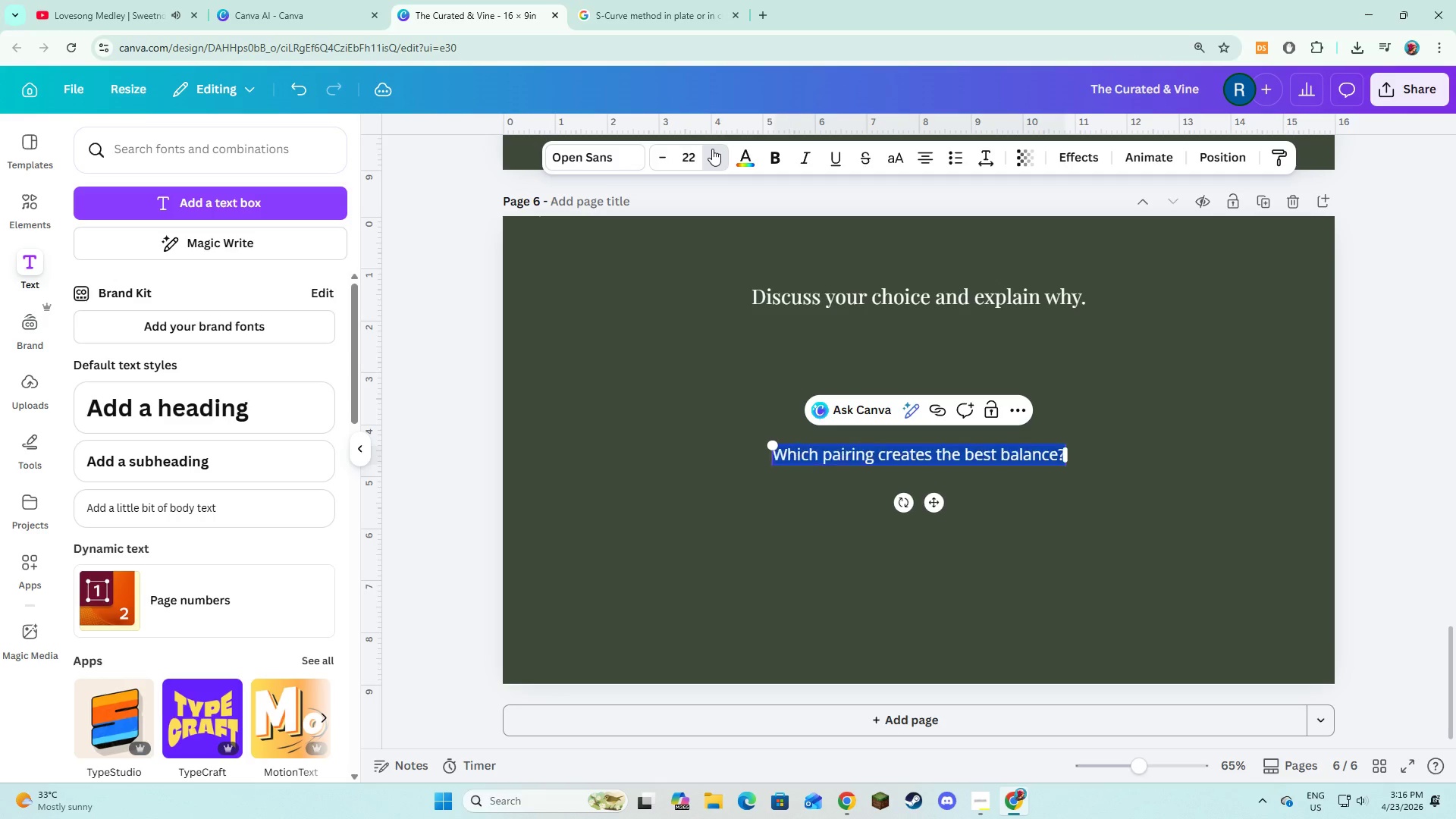 
triple_click([712, 149])
 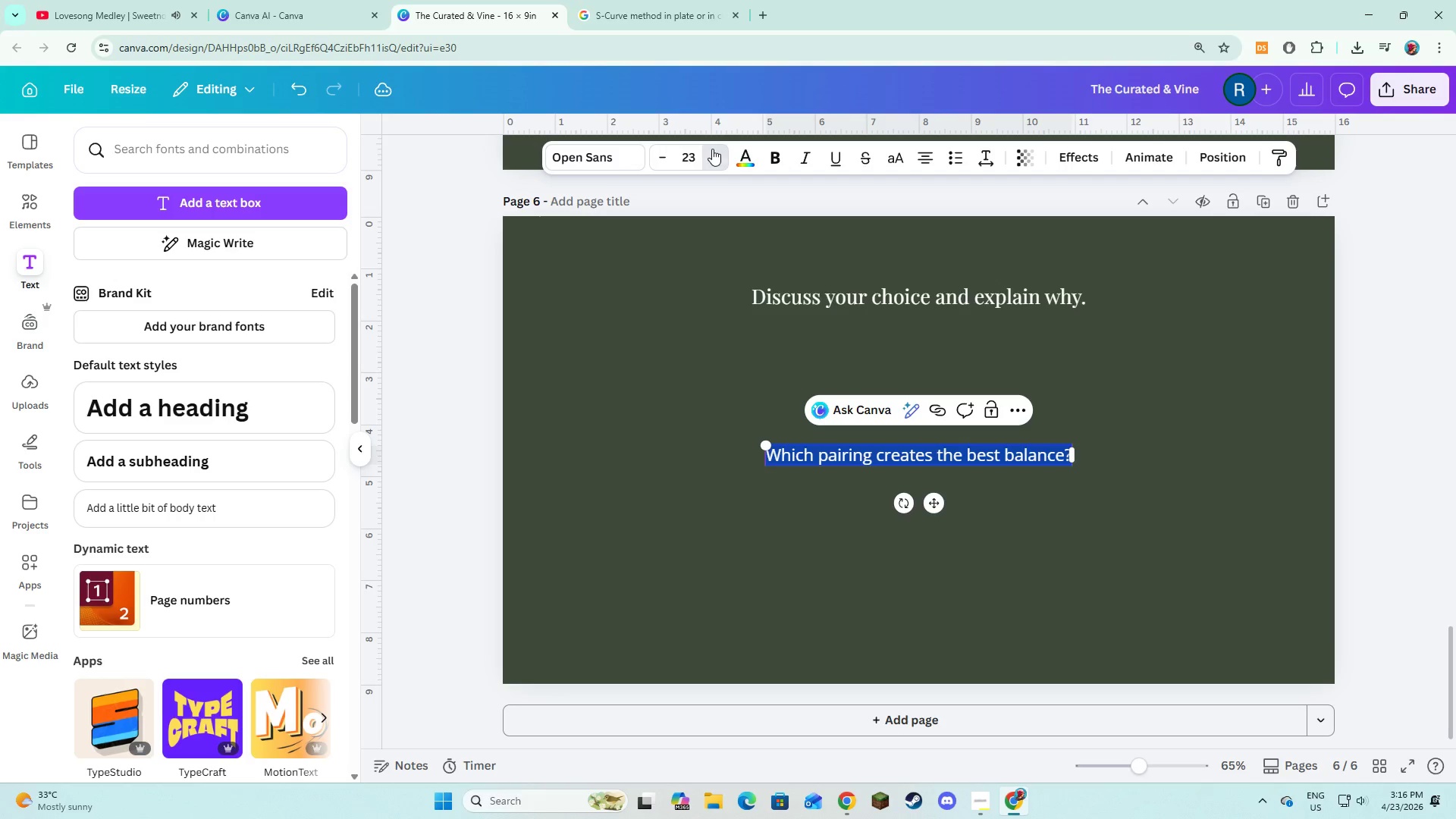 
triple_click([712, 149])
 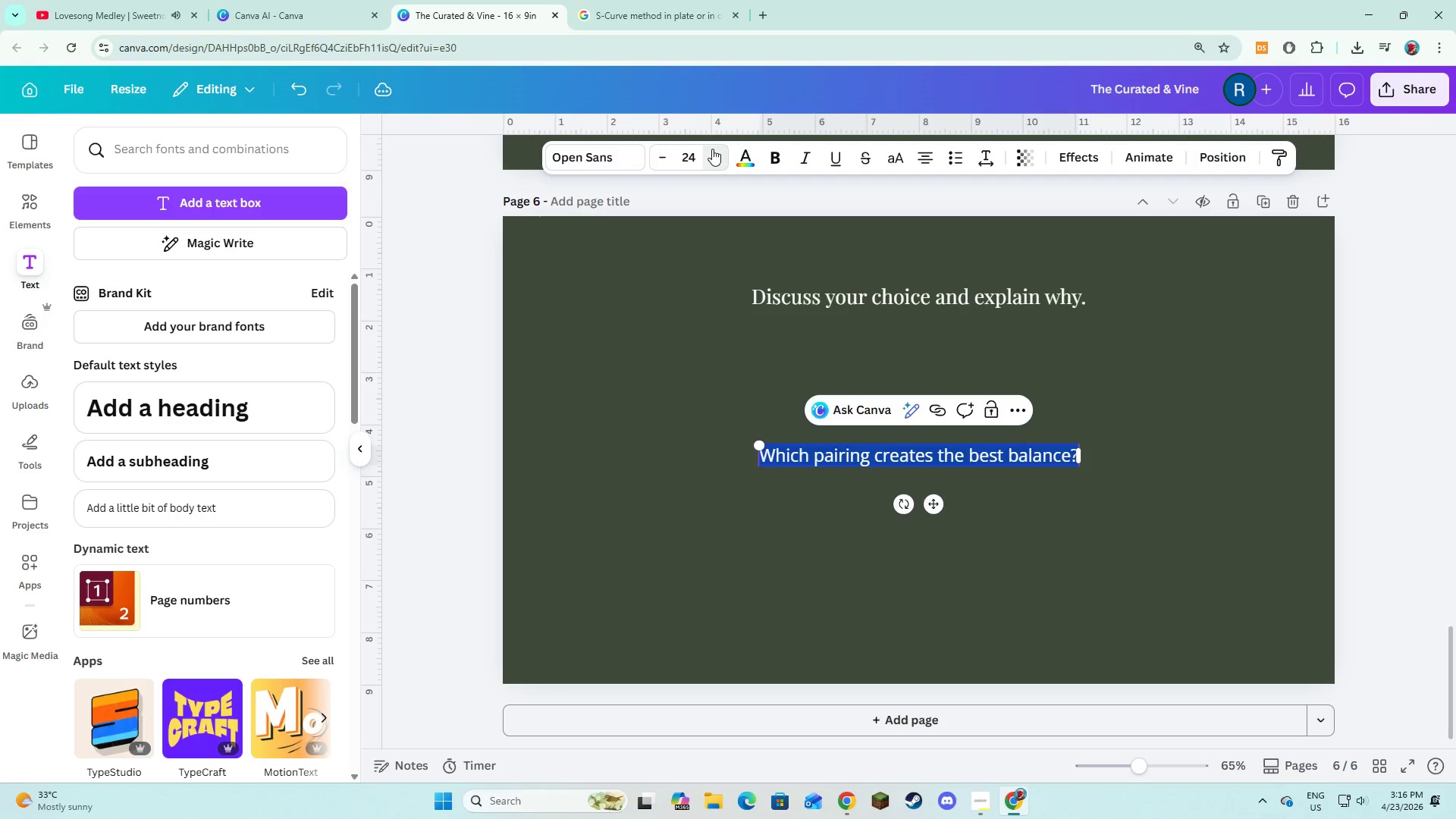 
left_click([712, 149])
 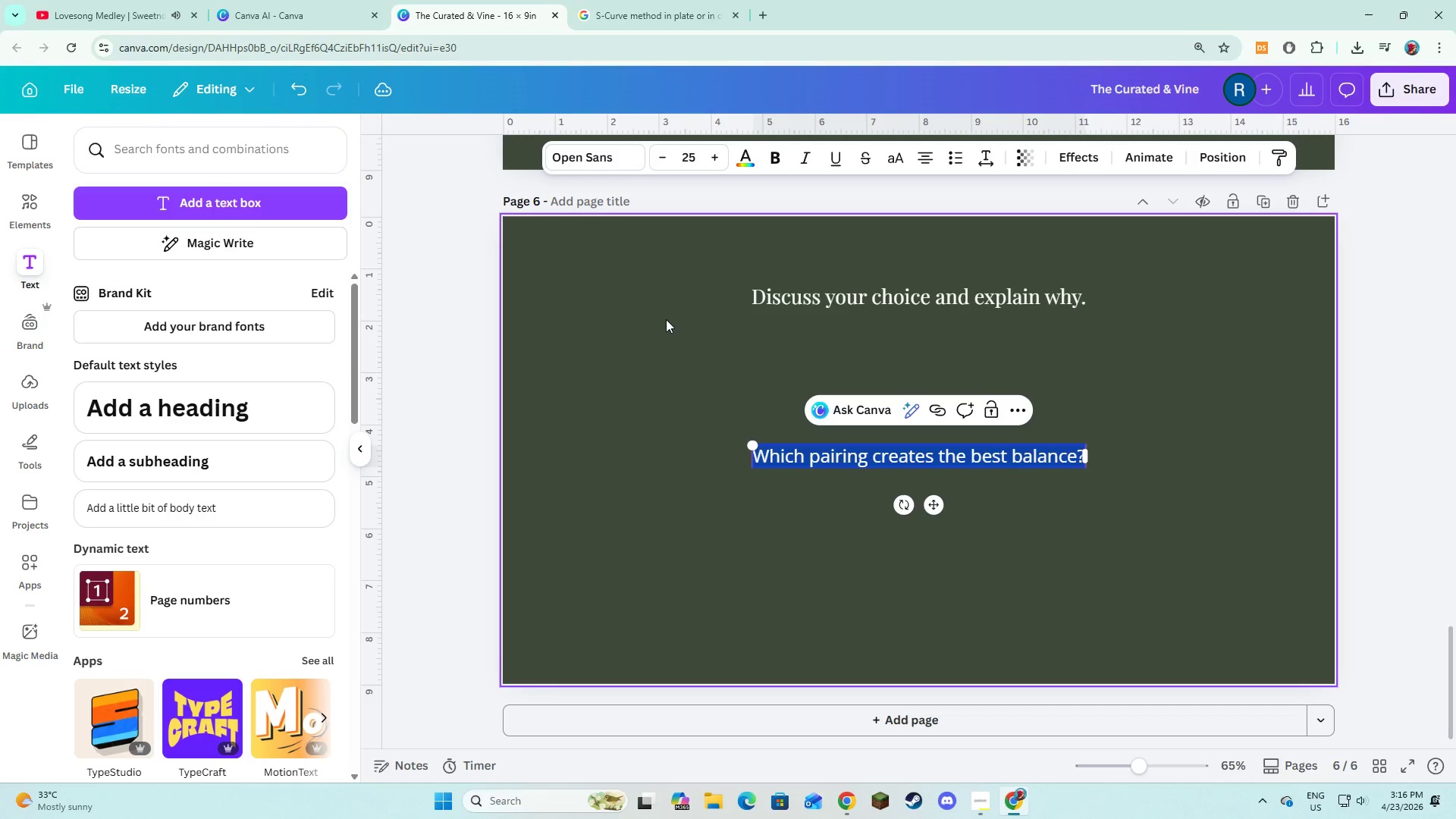 
double_click([666, 320])
 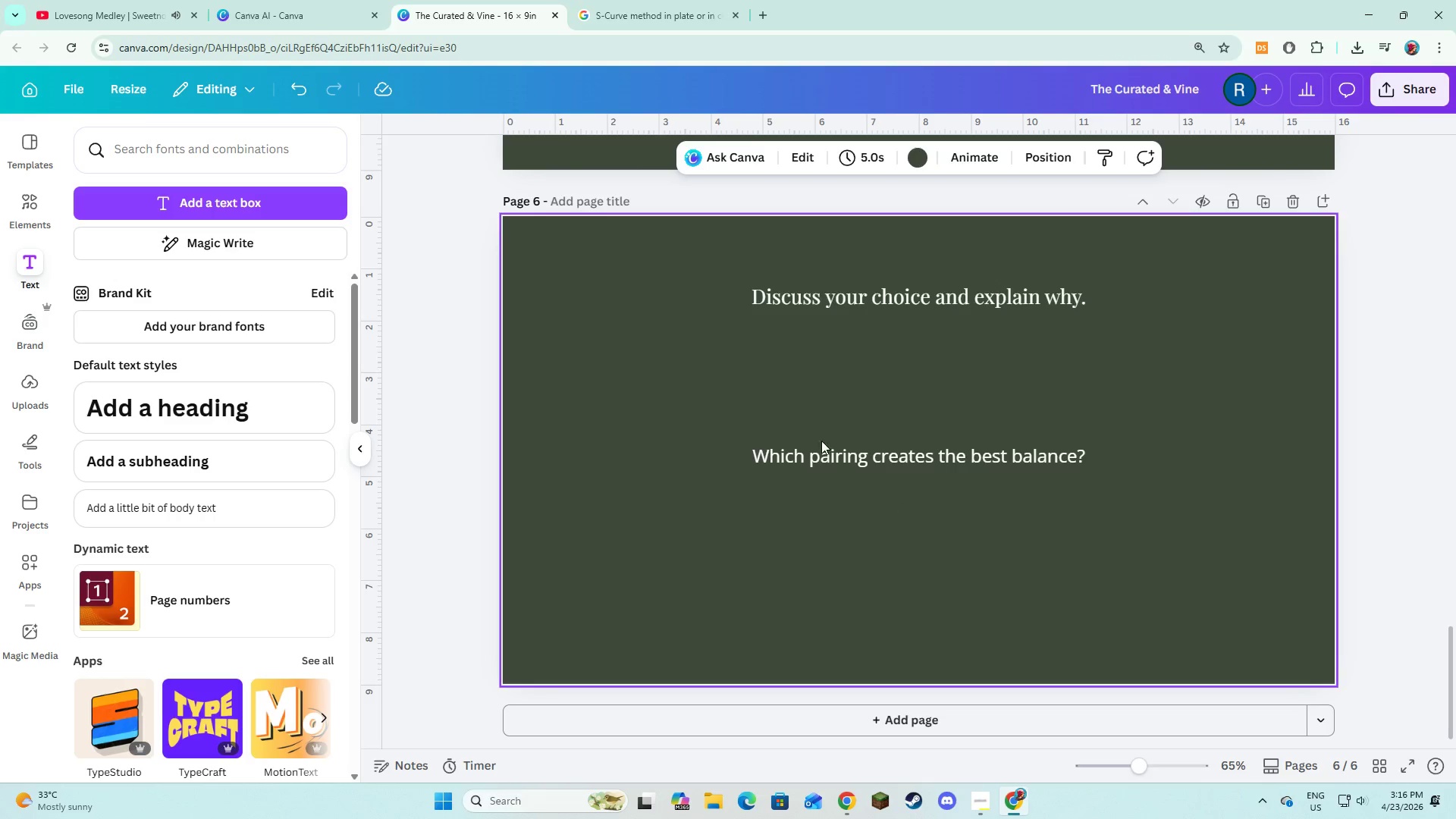 
left_click([821, 447])
 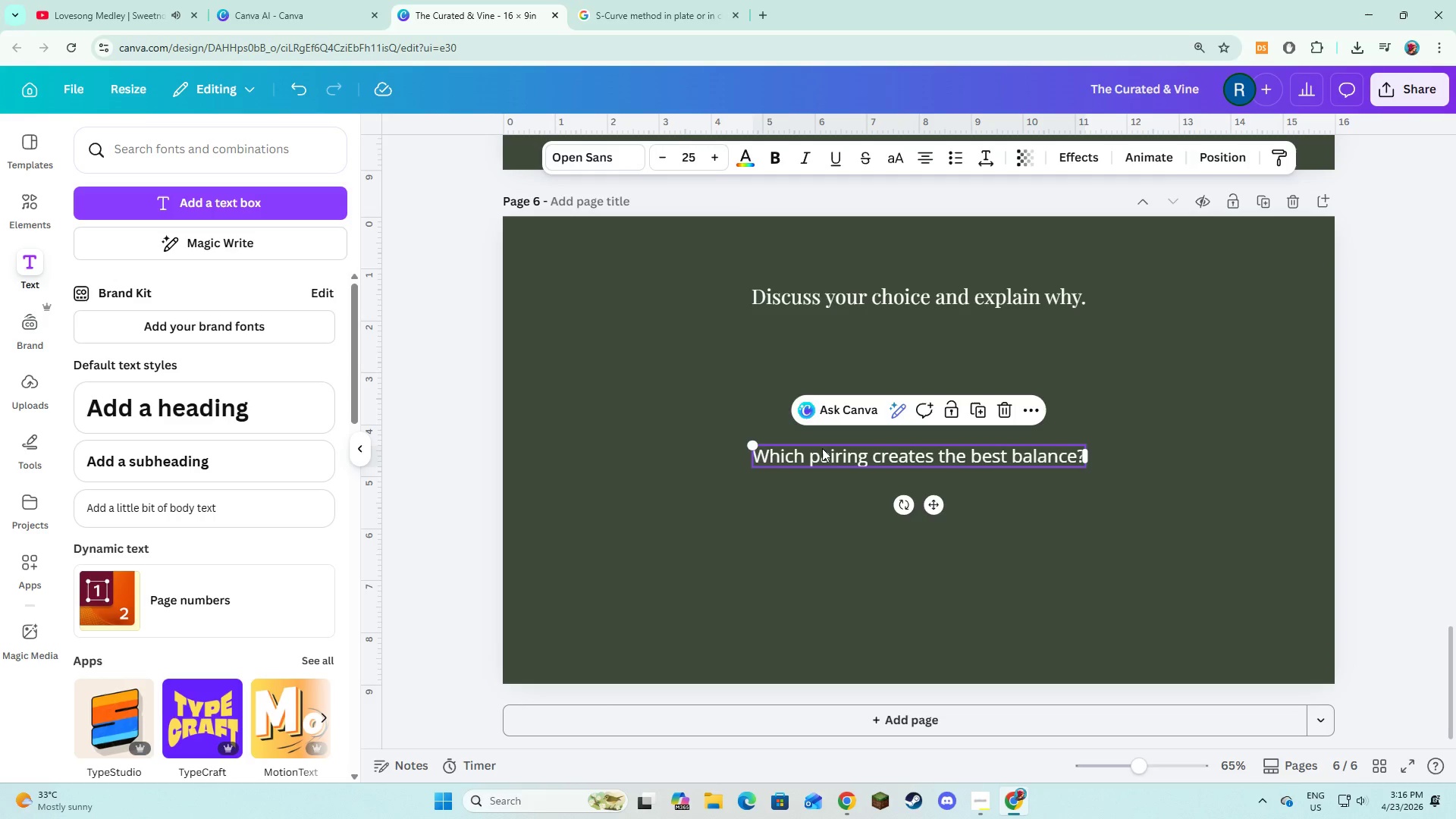 
left_click_drag(start_coordinate=[822, 448], to_coordinate=[821, 387])
 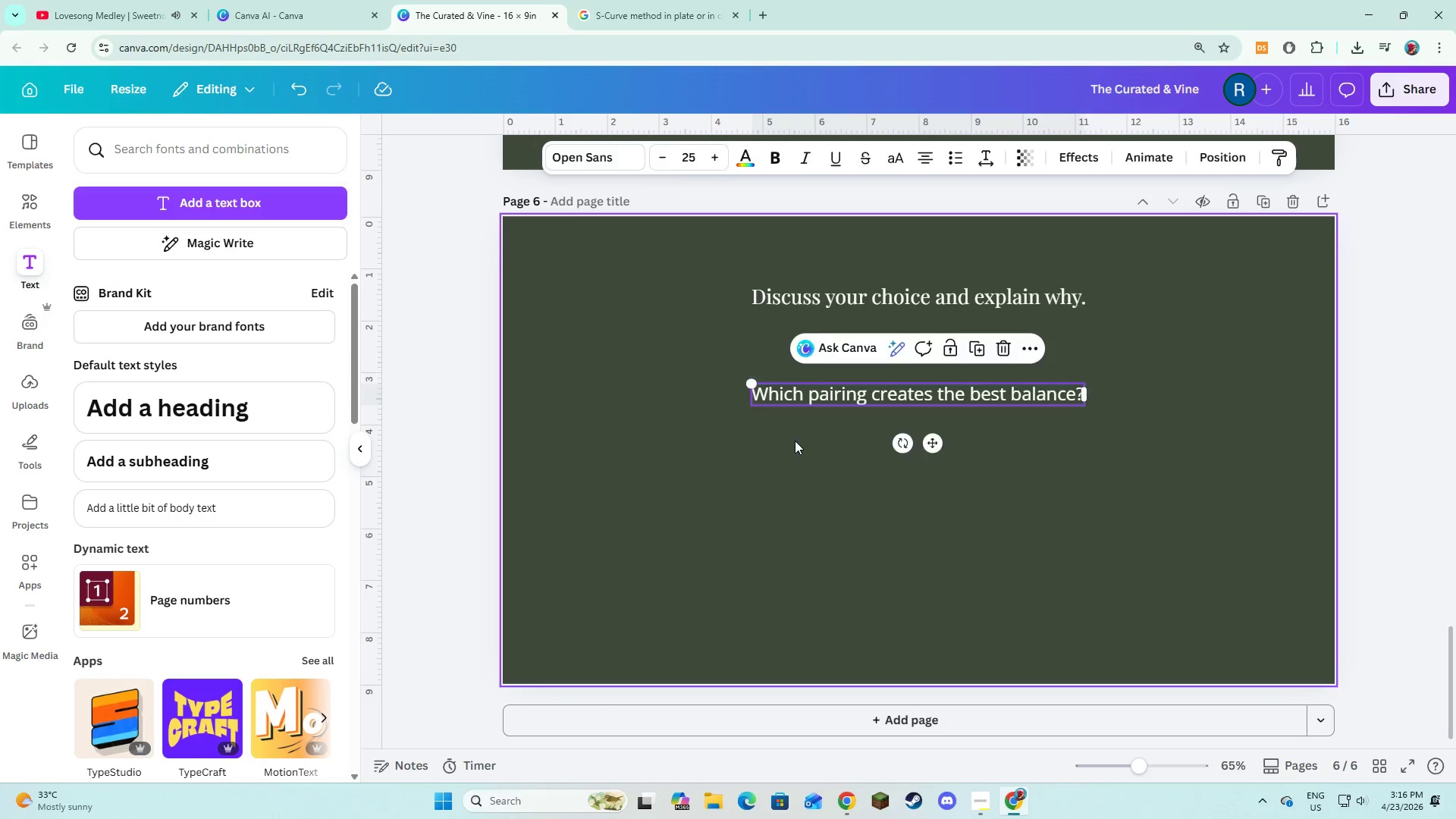 
double_click([817, 397])
 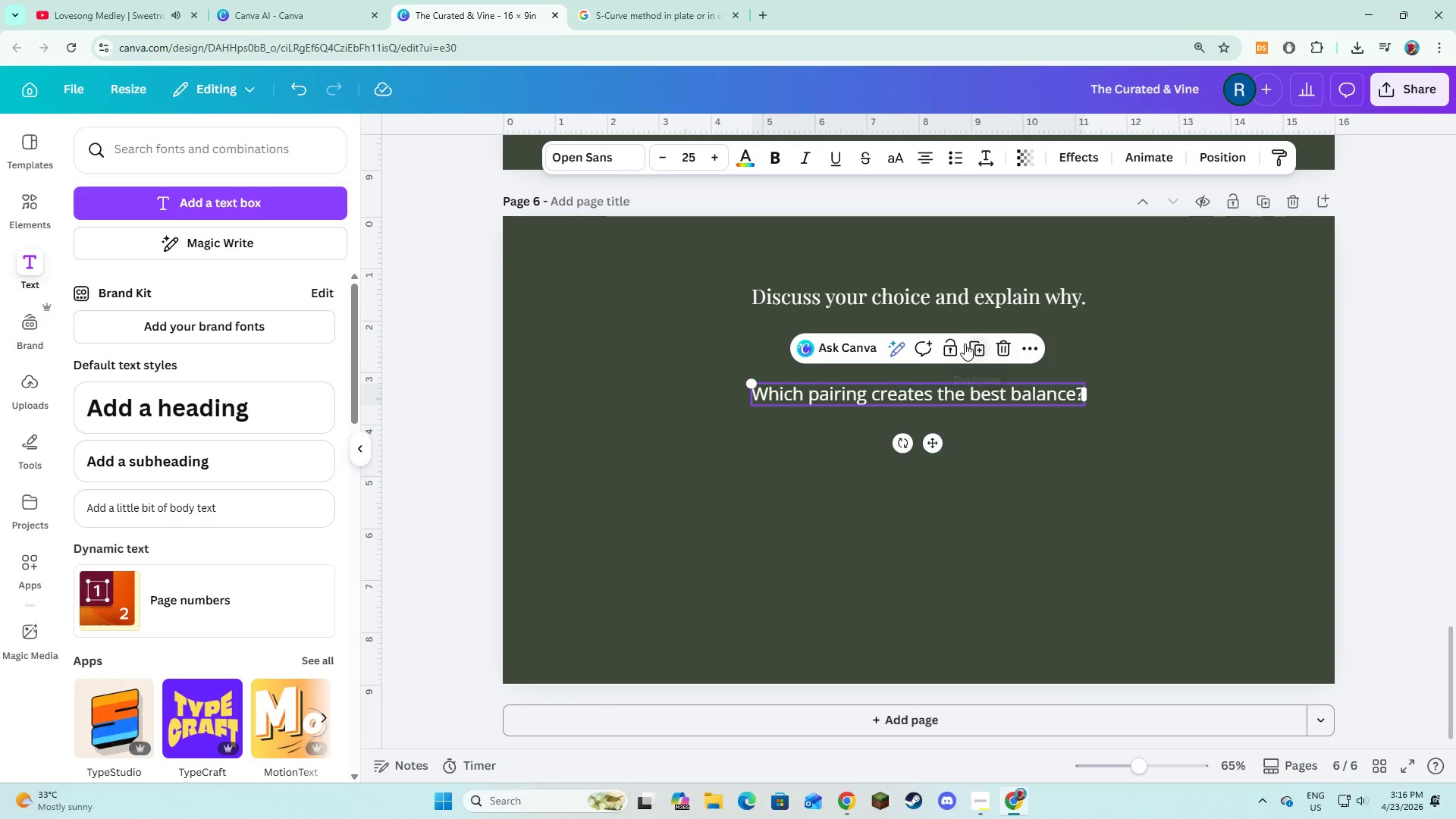 
left_click([968, 342])
 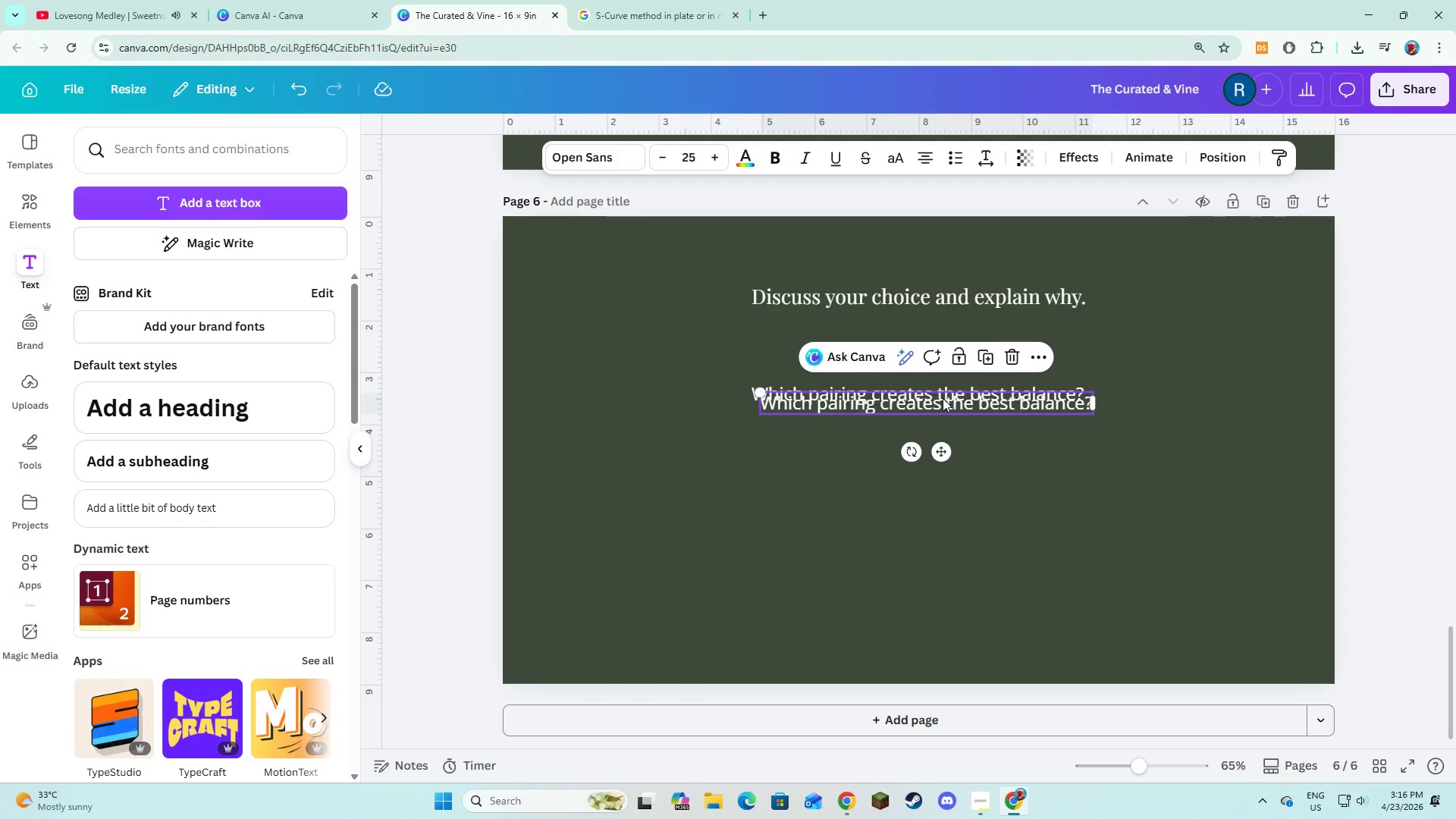 
left_click_drag(start_coordinate=[943, 398], to_coordinate=[937, 433])
 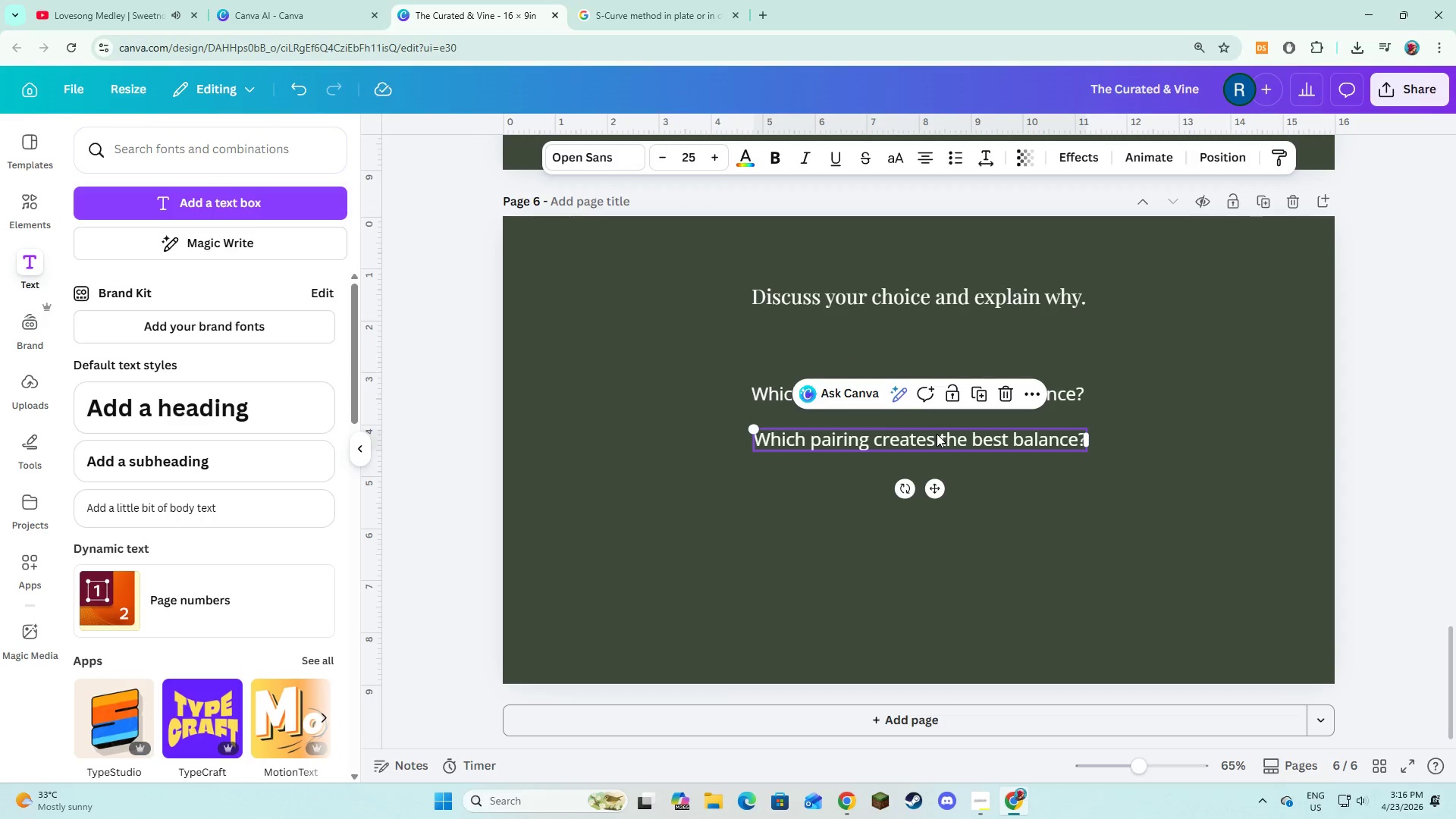 
left_click([937, 434])
 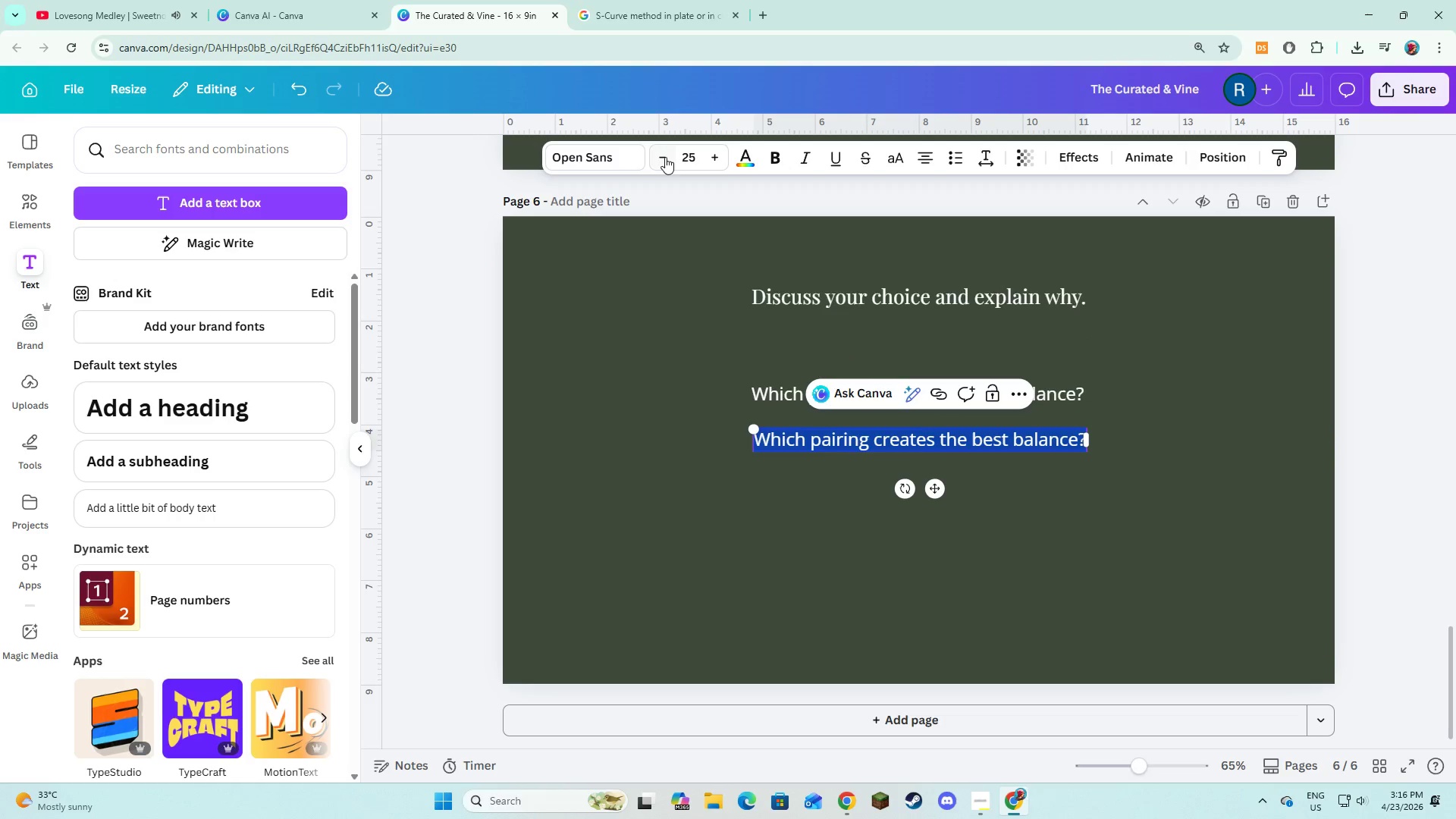 
double_click([664, 157])
 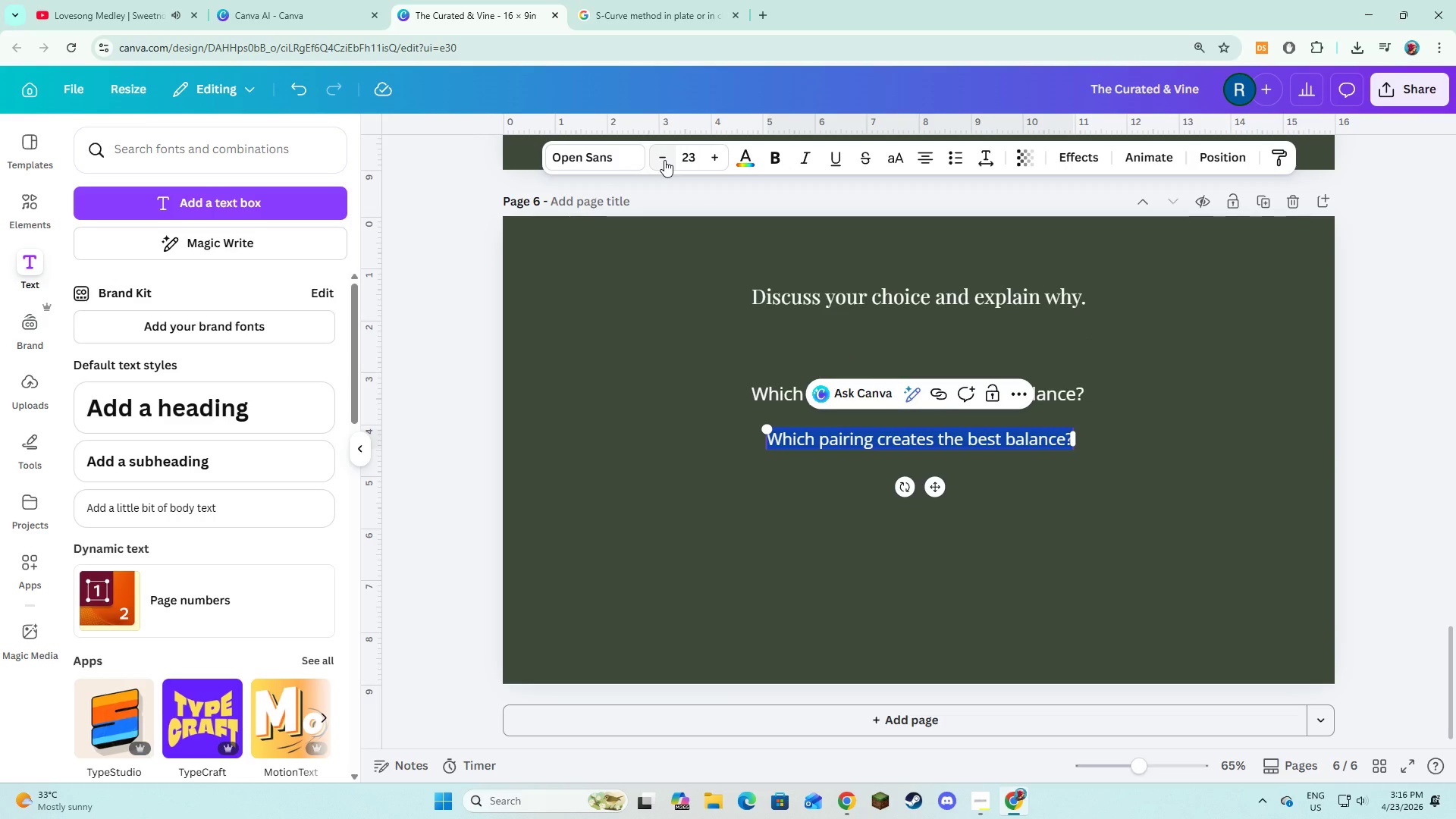 
left_click([664, 160])
 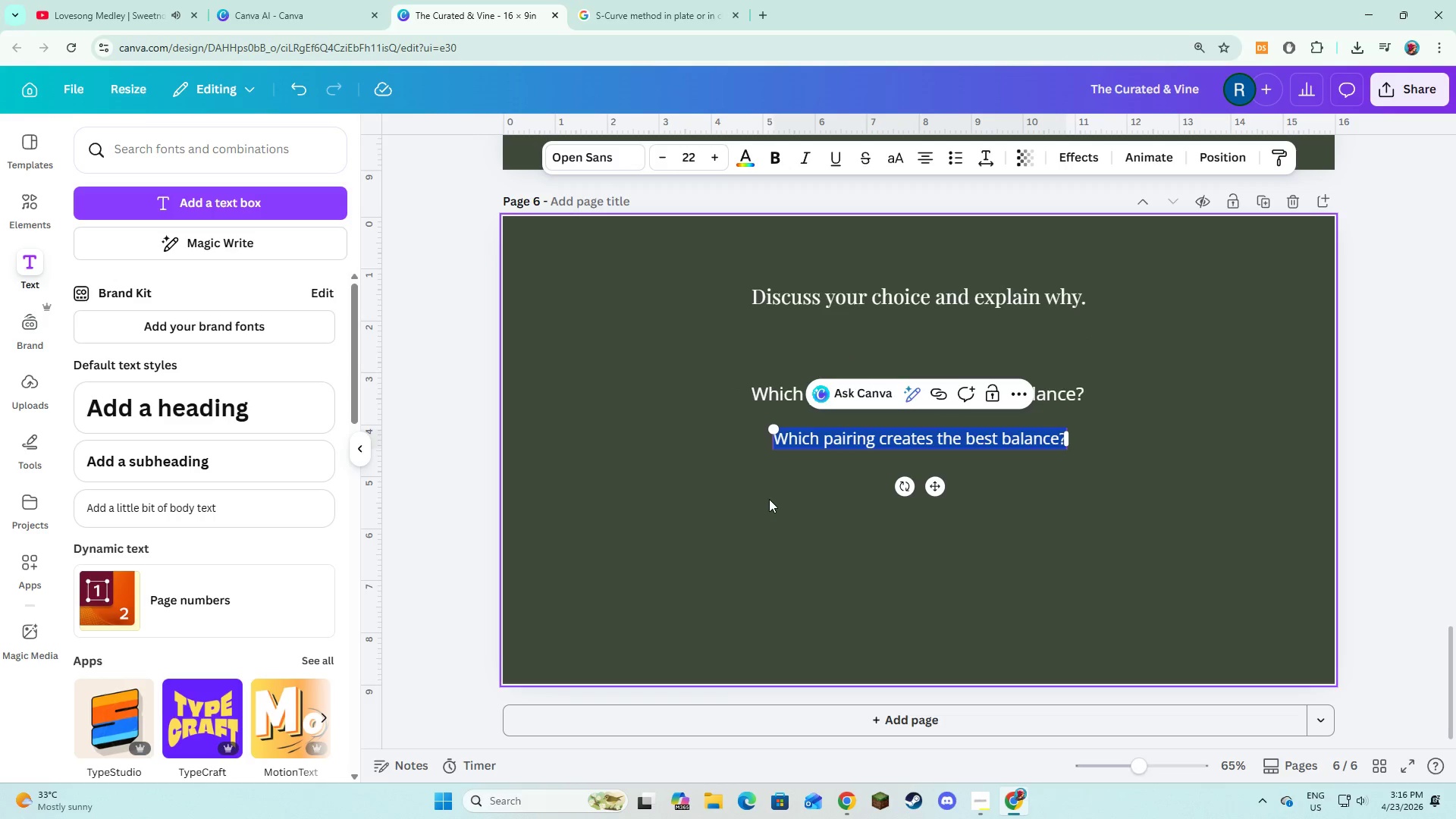 
left_click([769, 499])
 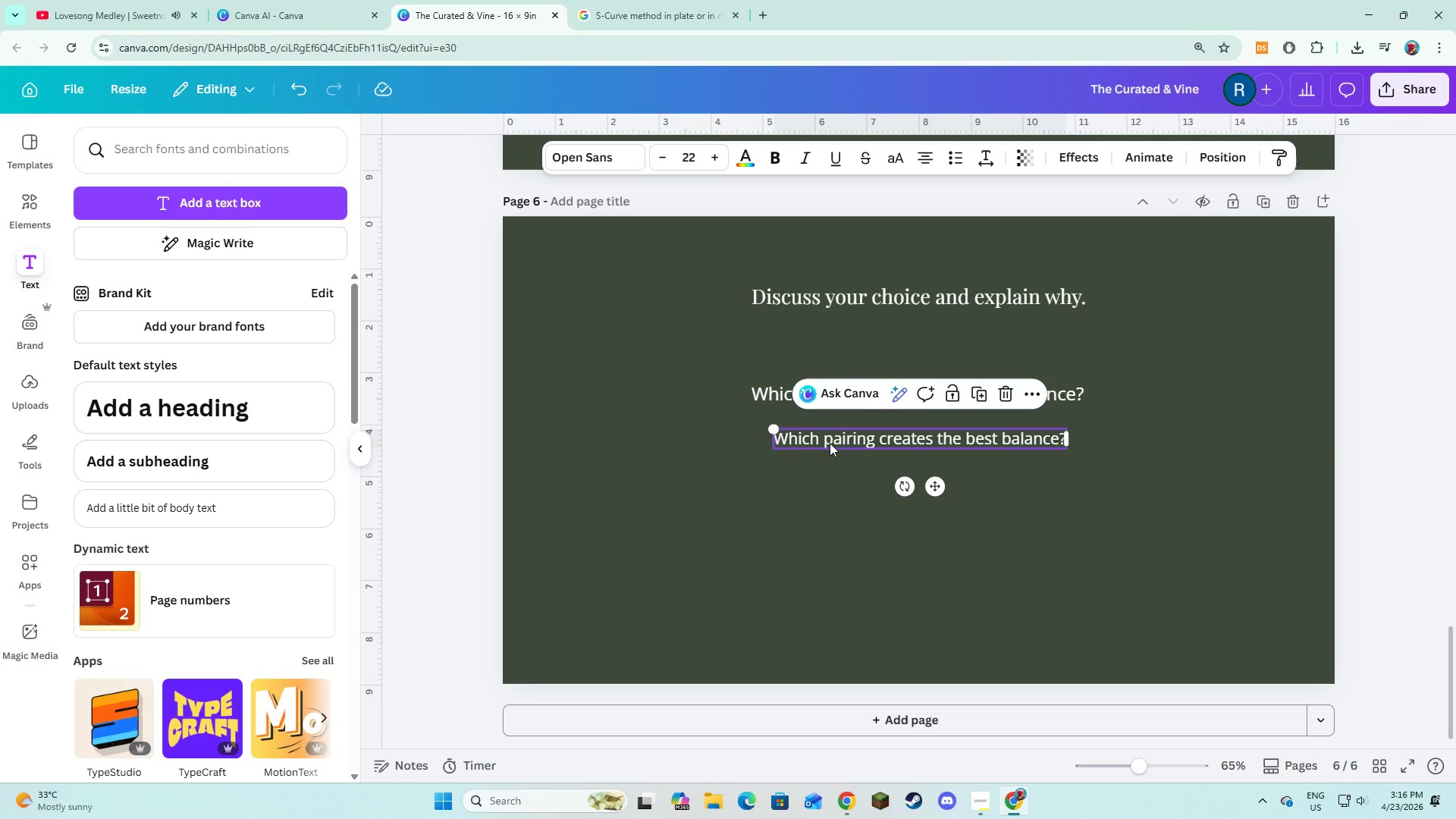 
double_click([830, 443])
 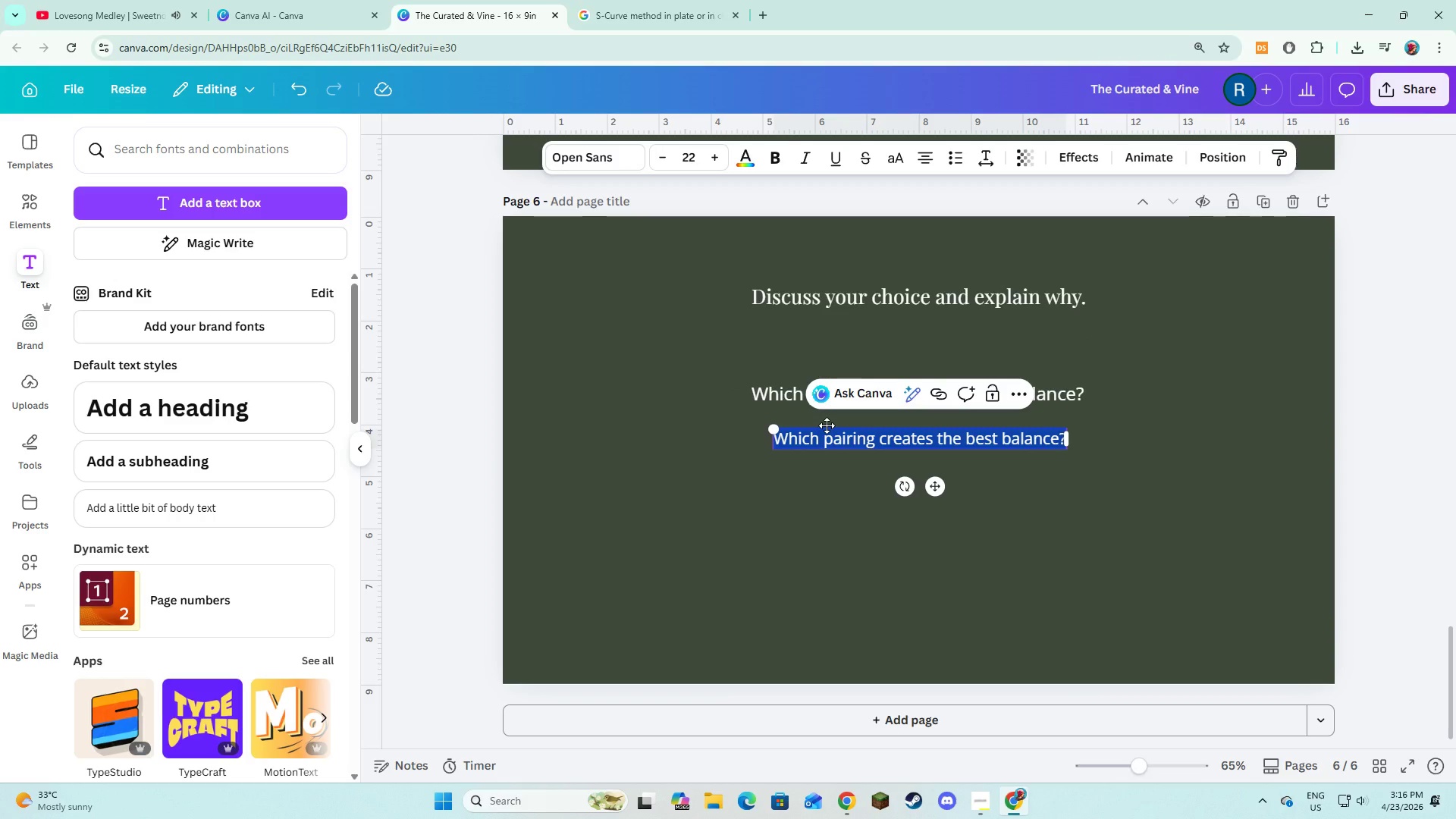 
type(A. Brie + Honey + Almons)
key(Backspace)
type(ds)
 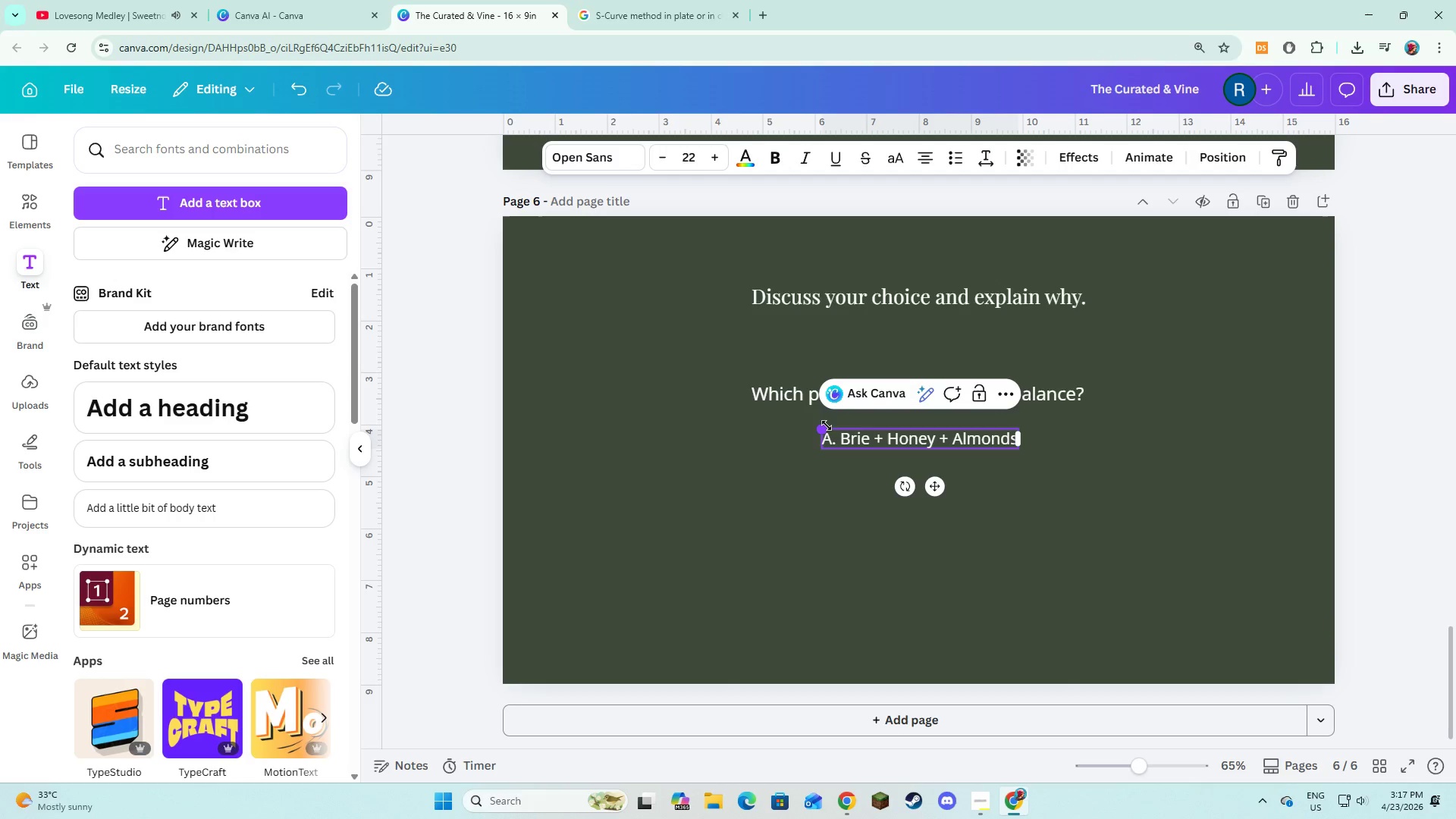 
key(Enter)
 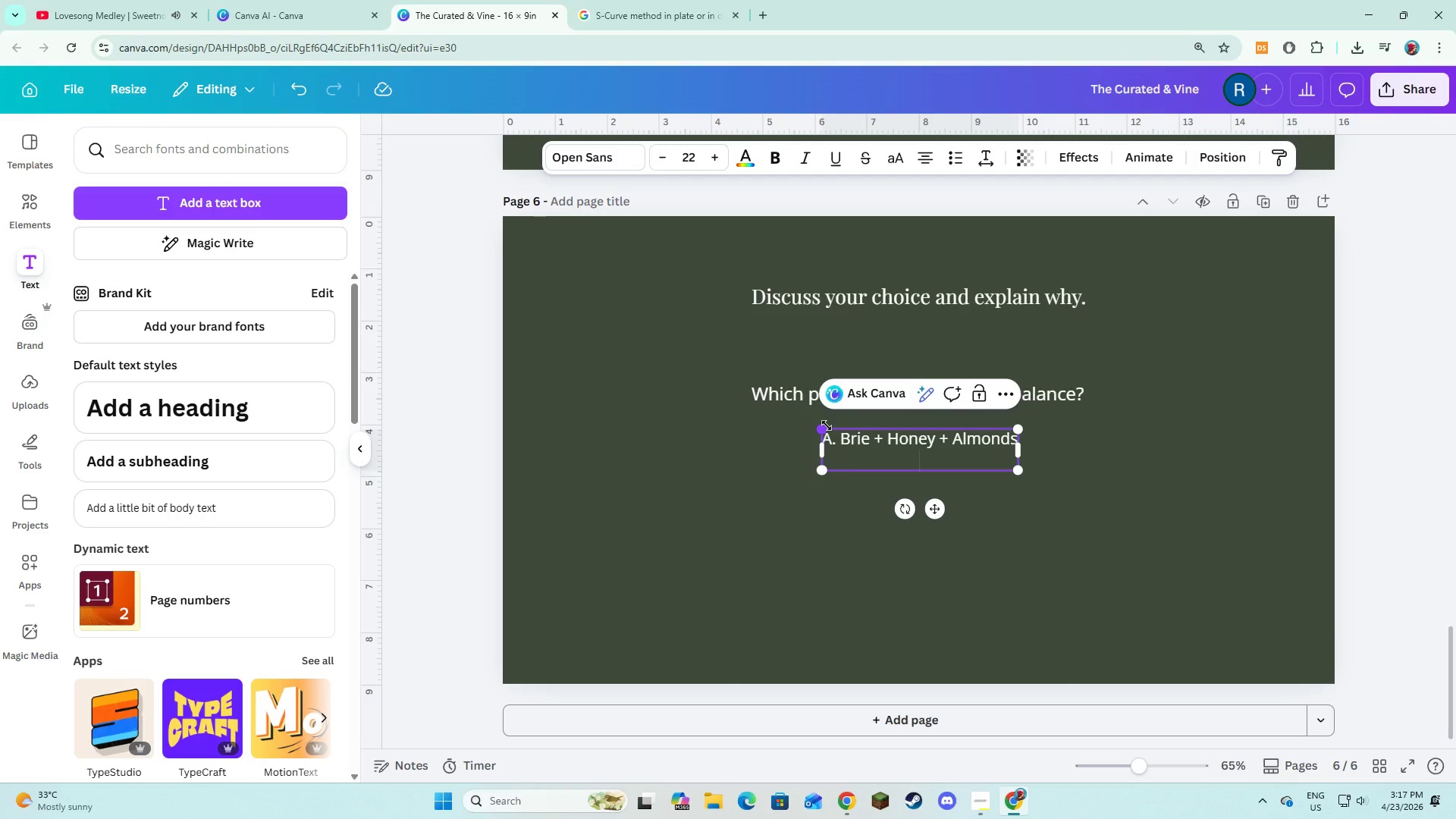 
key(Enter)
 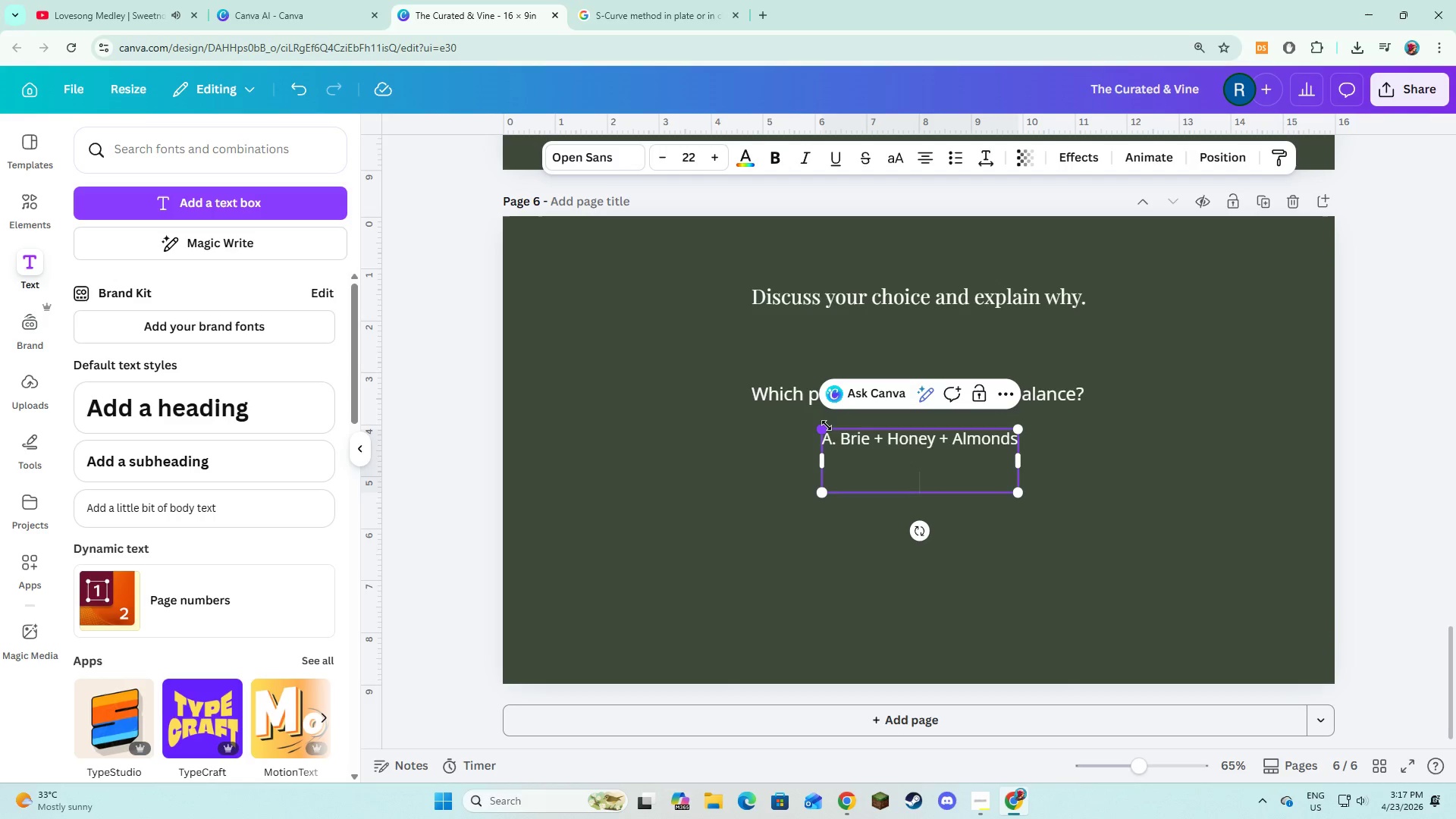 
key(Backspace)
type(B. Blue Cheese + Fif )
key(Backspace)
key(Backspace)
type(g Jam + Walnuts)
 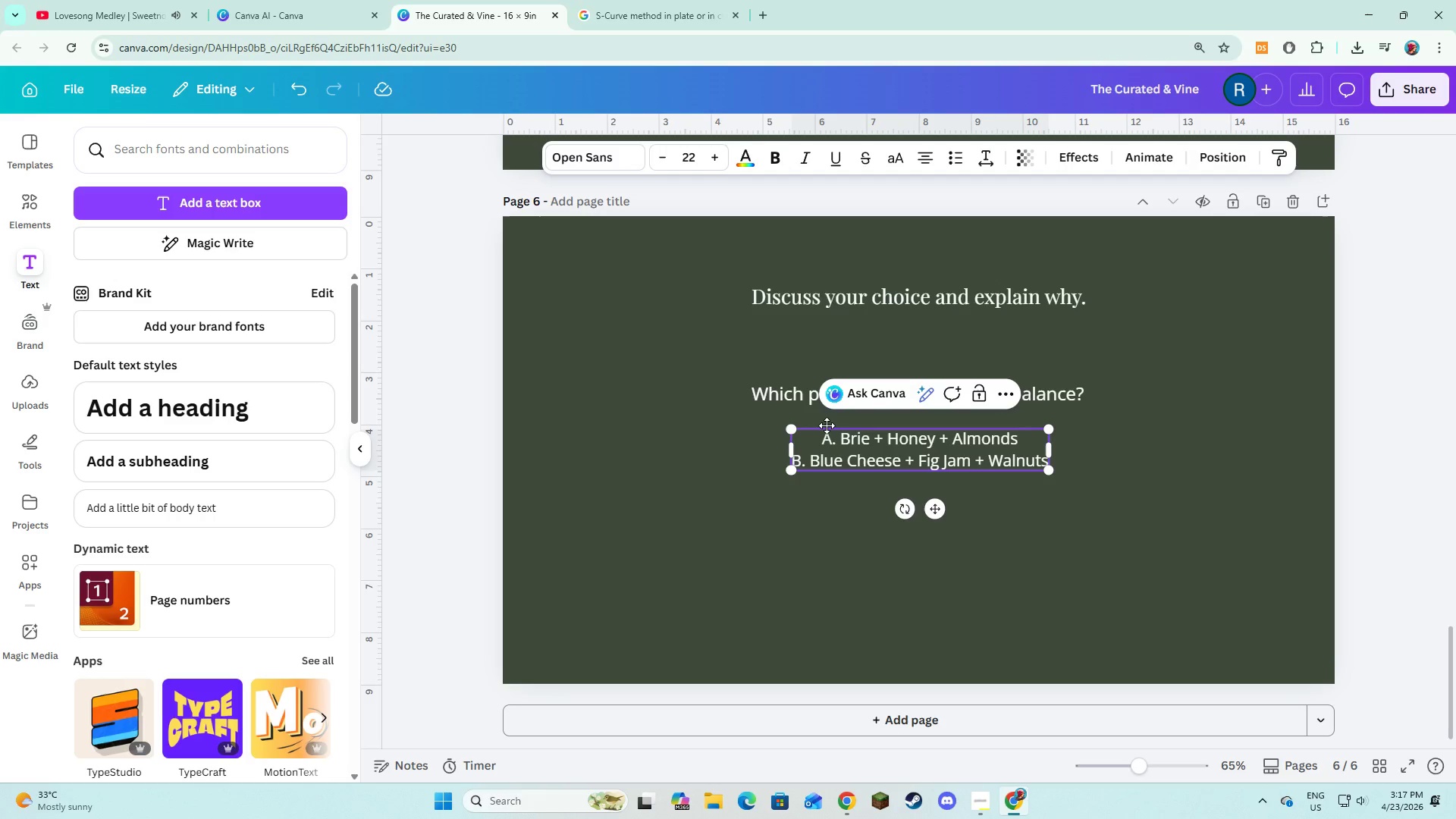 
key(Enter)
 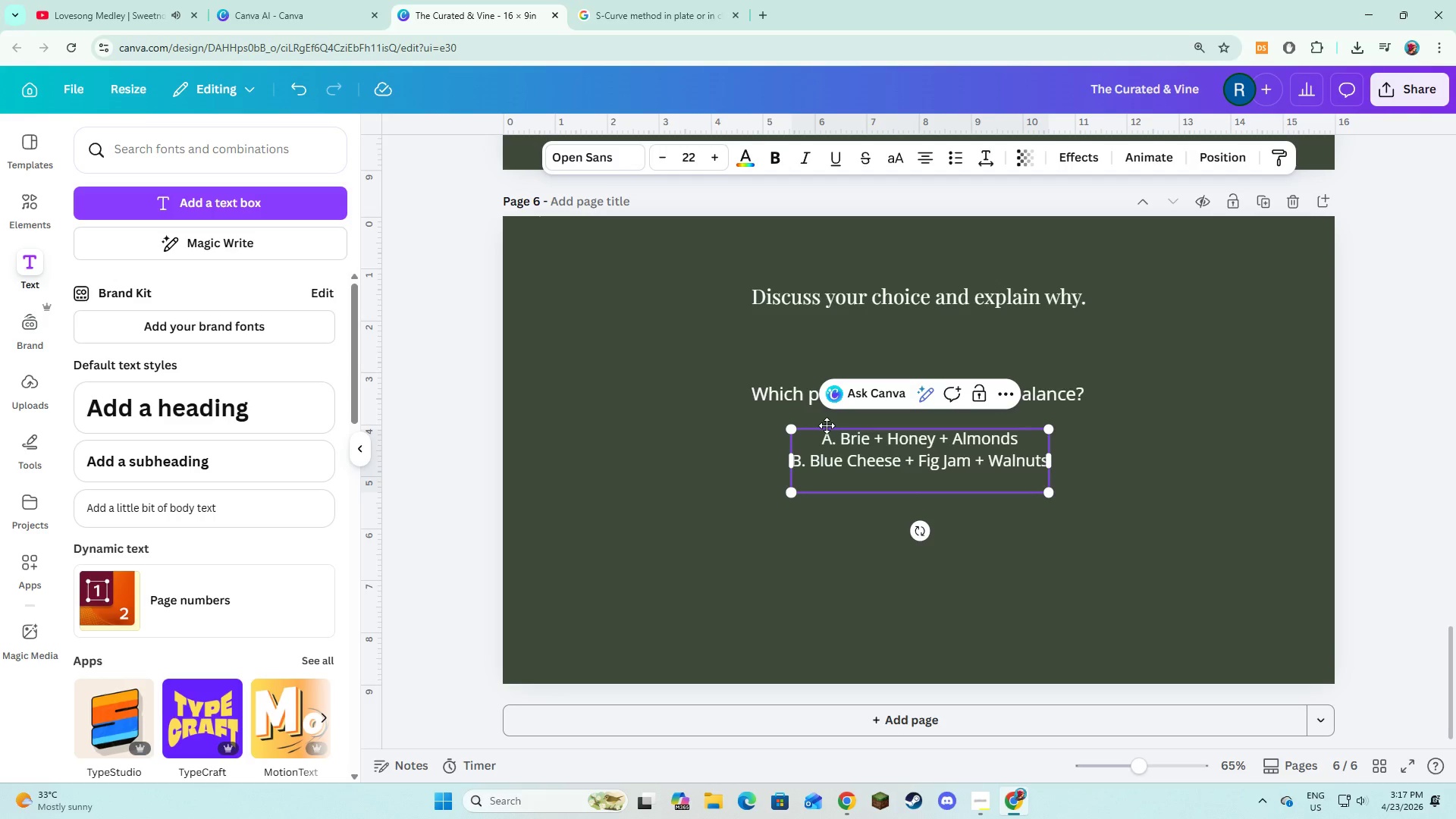 
type(C,)
key(Backspace)
type(. Cheddar + Strw)
key(Backspace)
type(awberry Jam + Cash)
key(Backspace)
type(hews)
 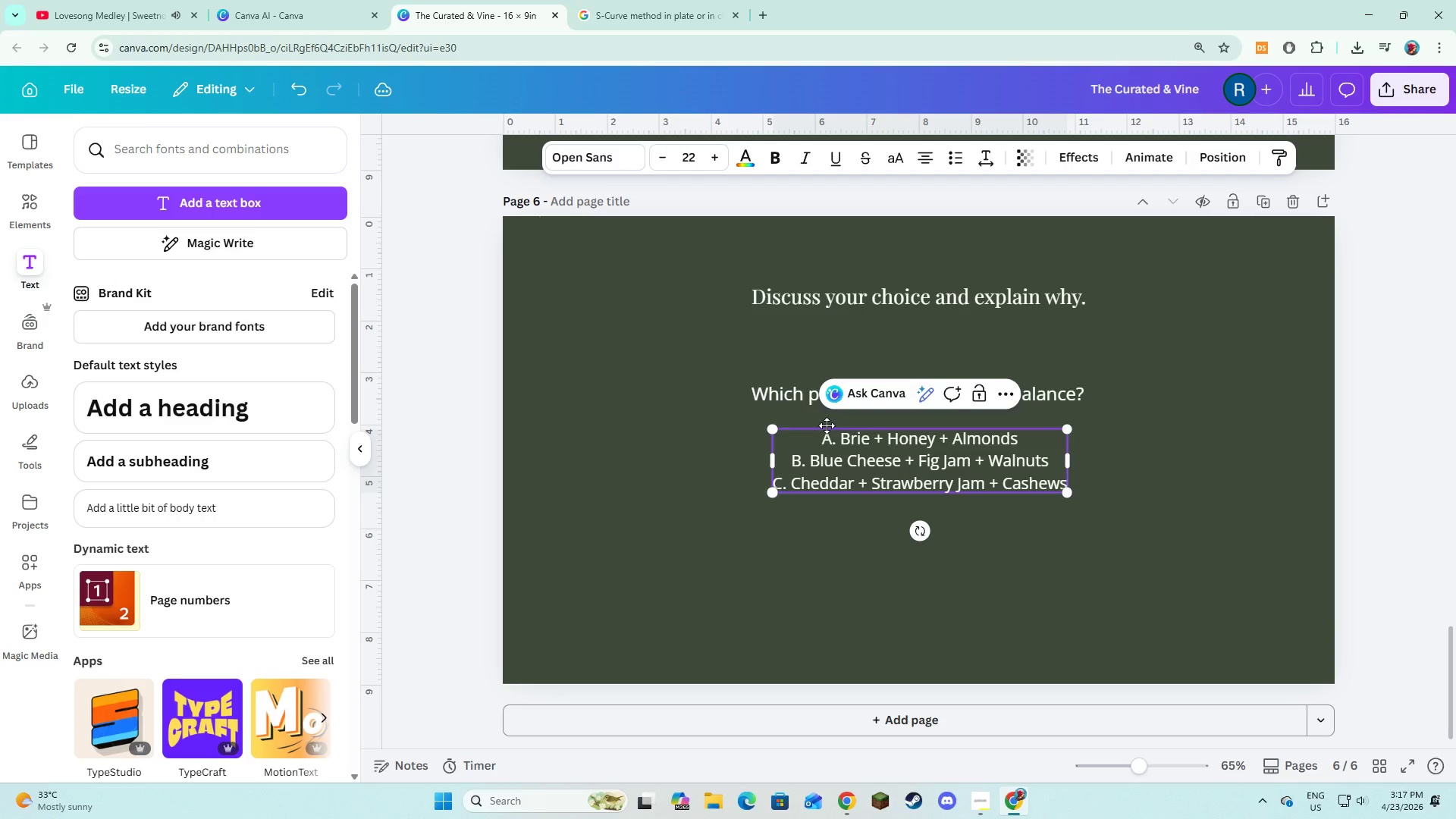 
key(Control+A)
 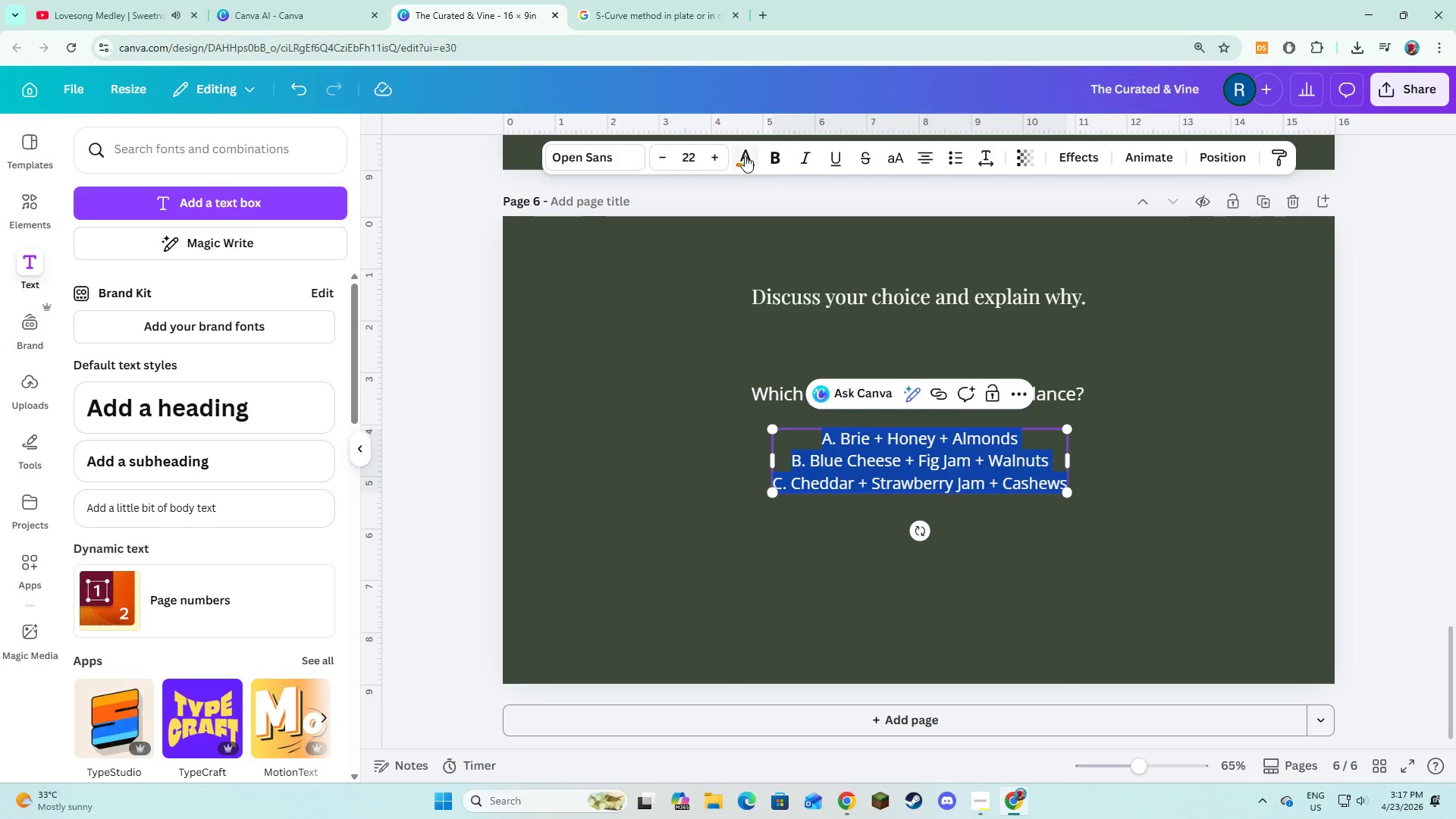 
left_click([745, 155])
 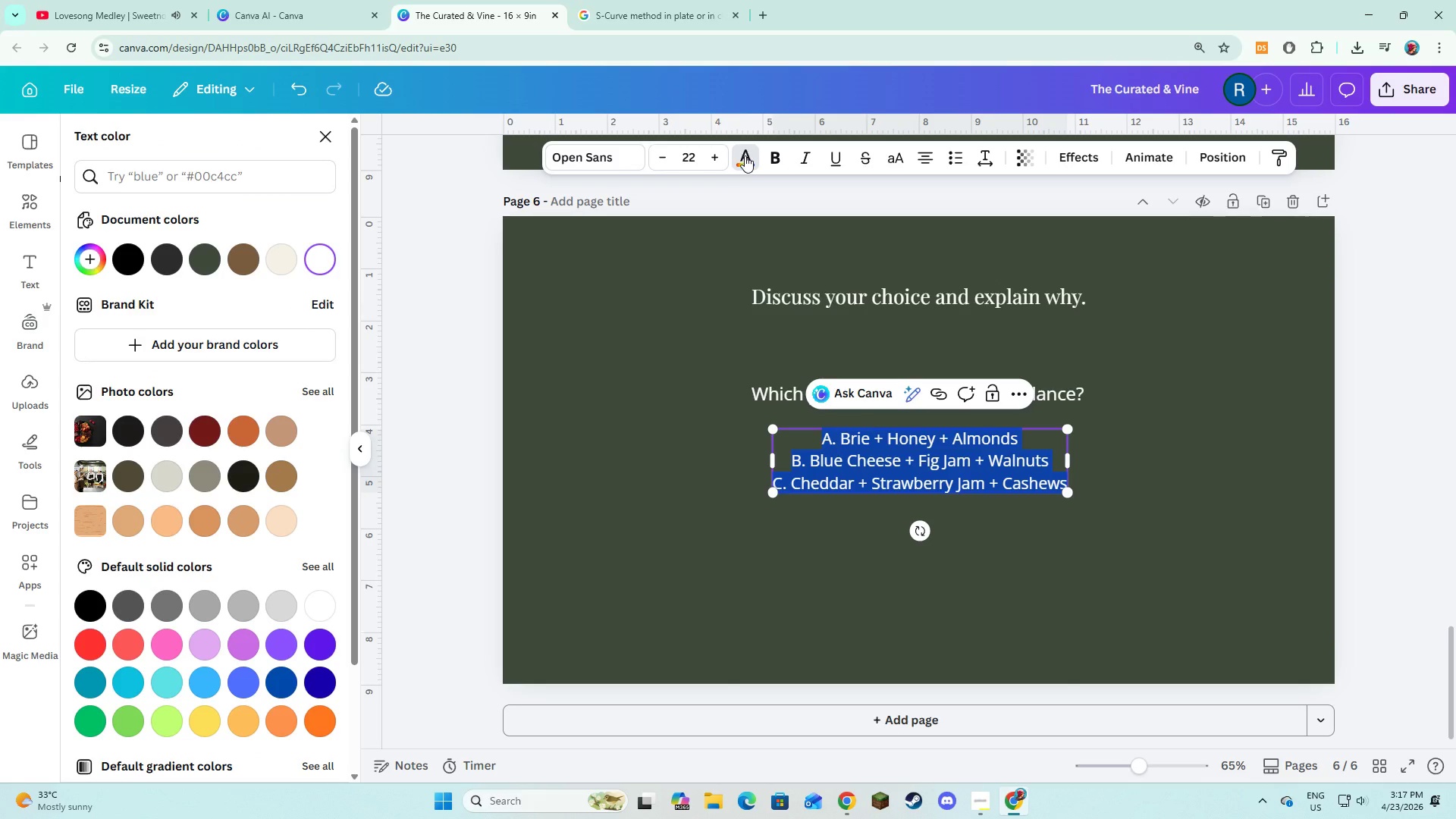 
left_click([745, 155])
 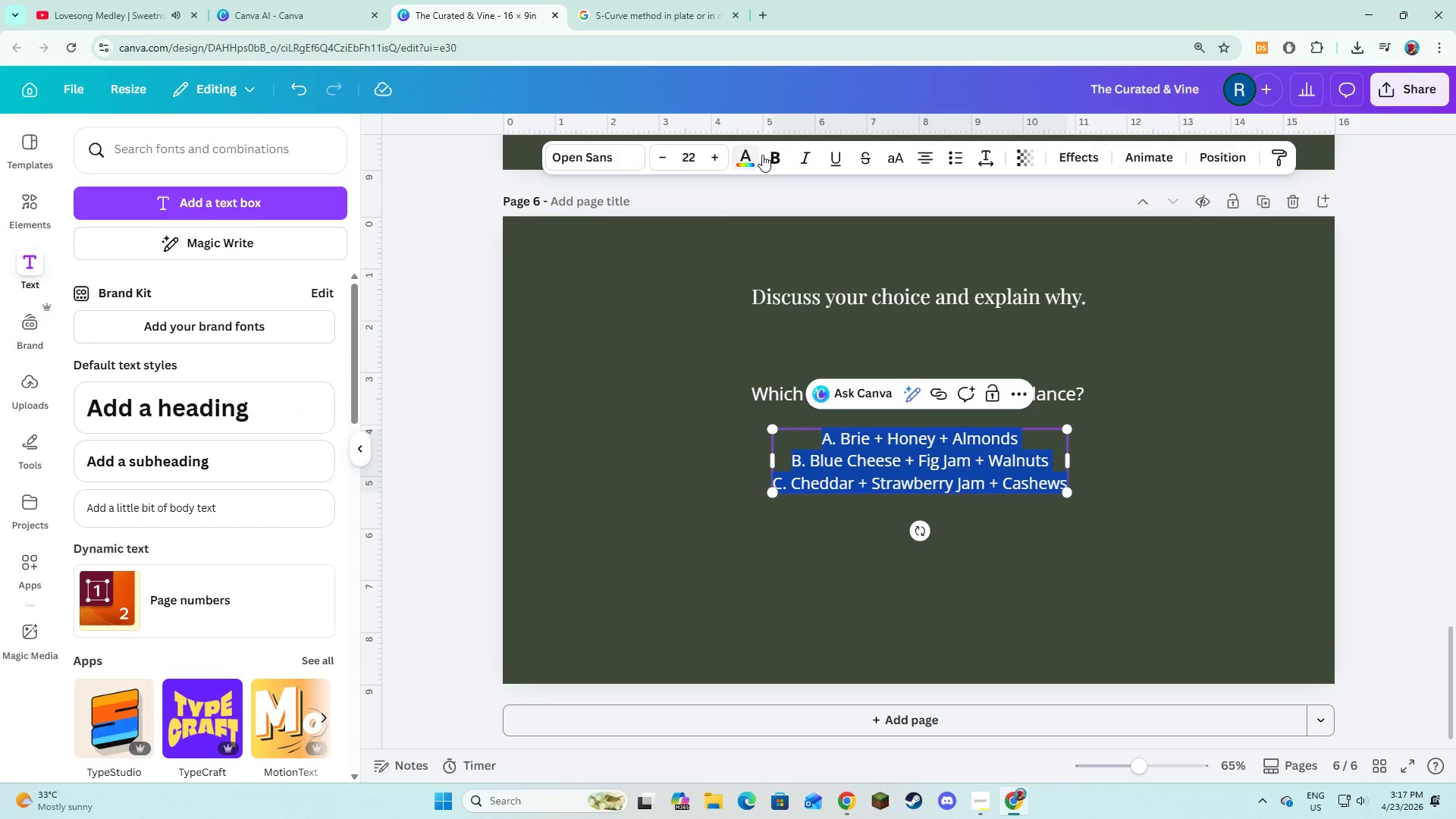 
mouse_move([778, 165])
 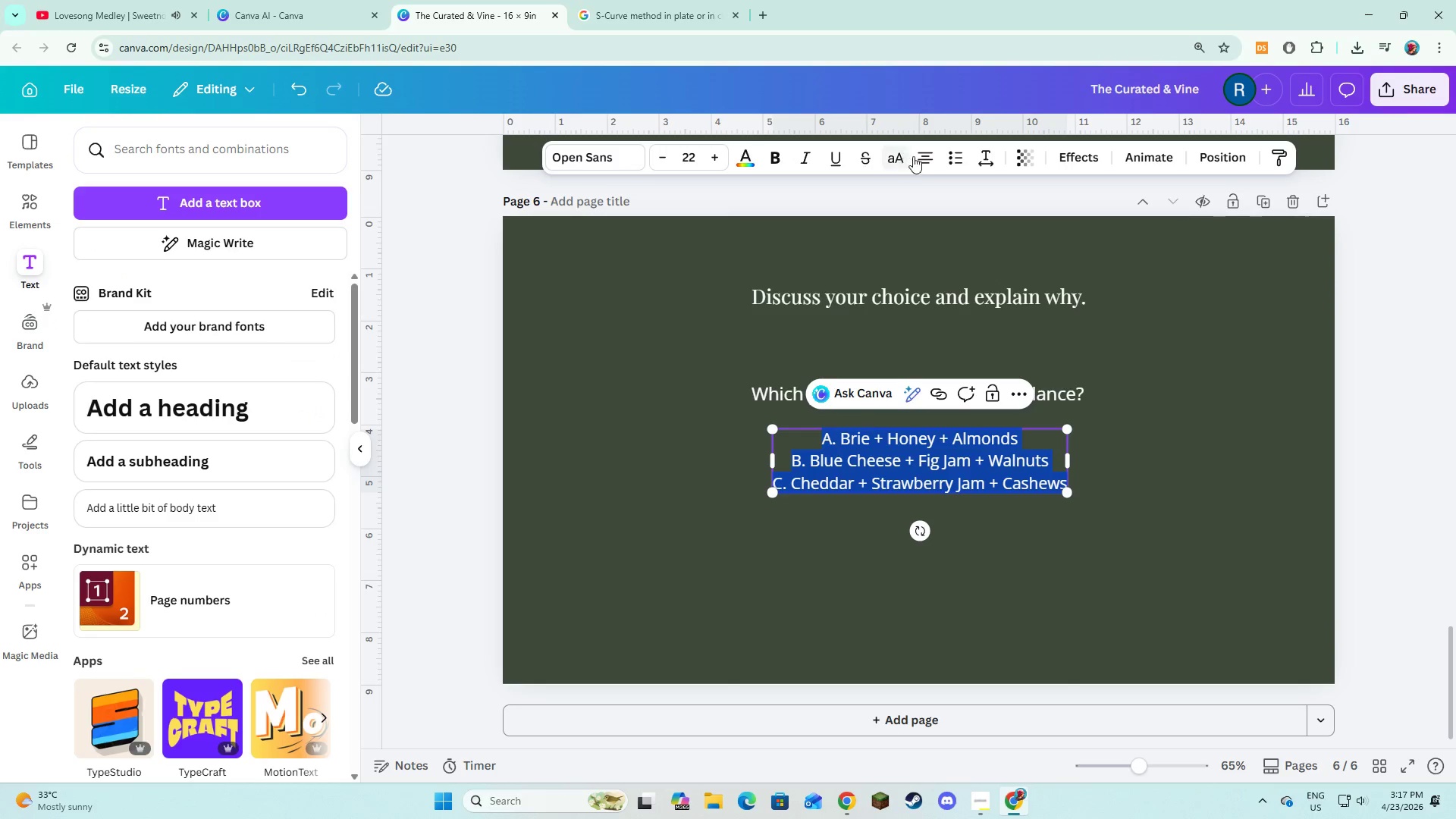 
left_click([915, 157])
 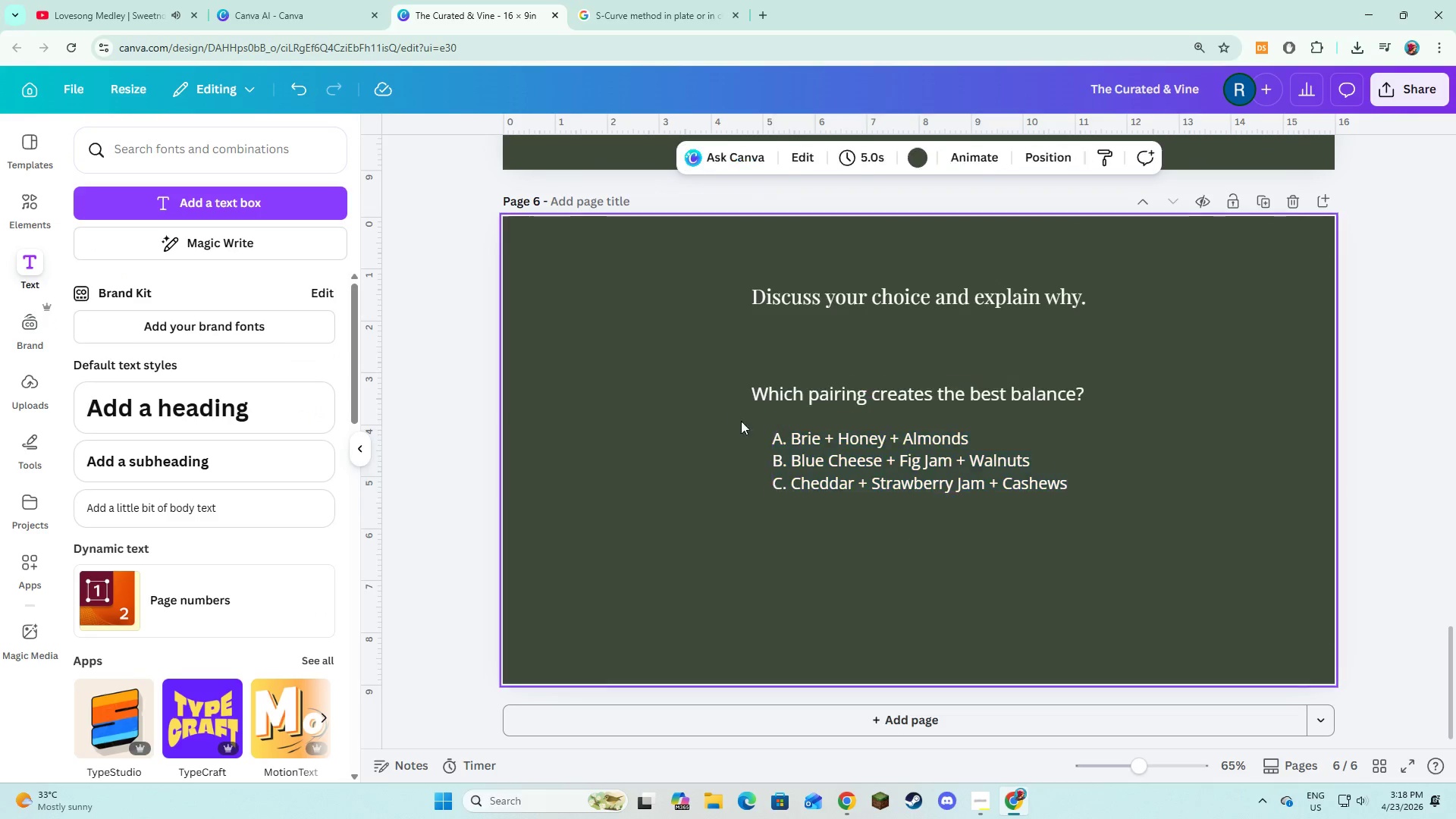 
double_click([815, 446])
 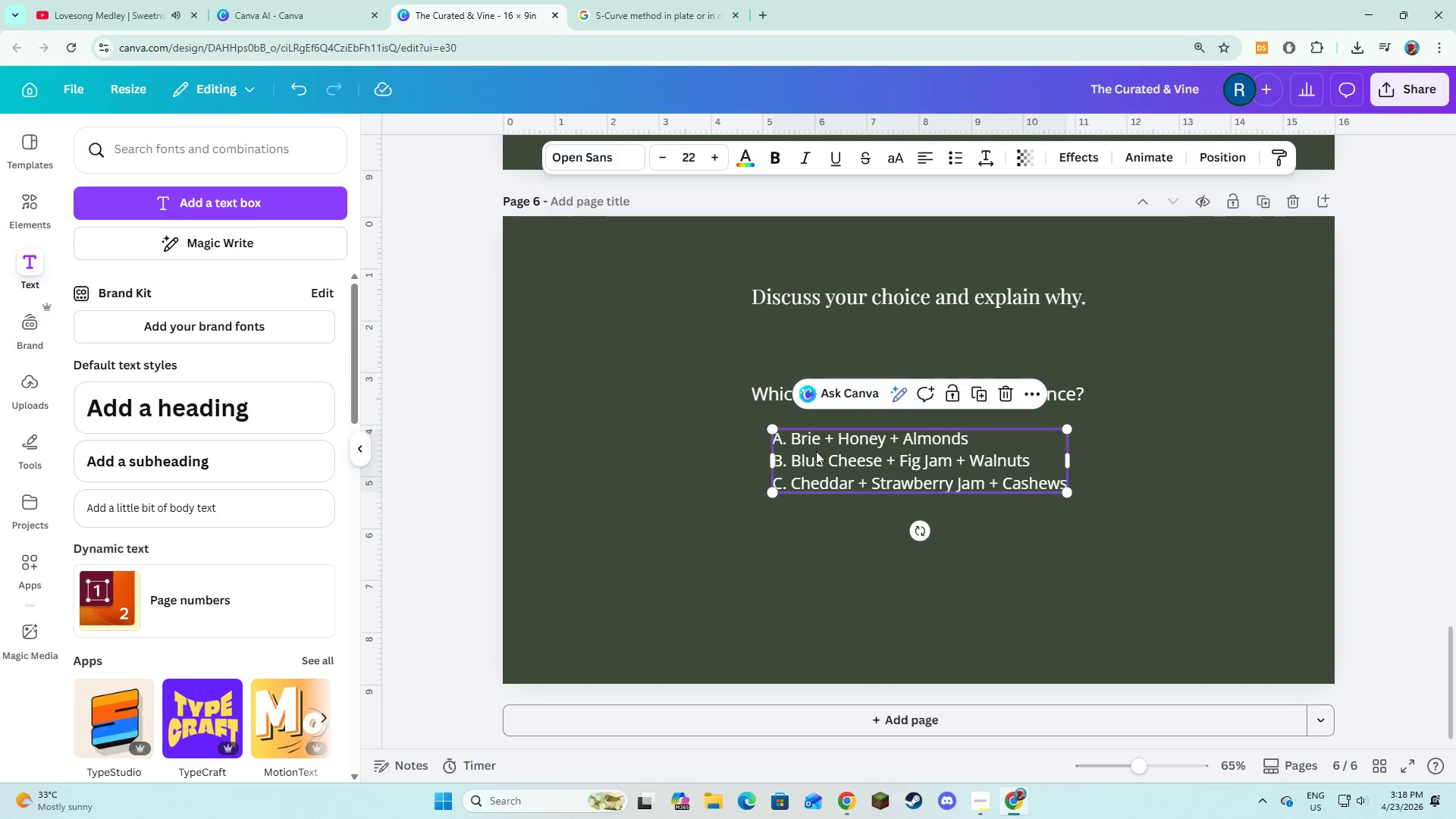 
left_click_drag(start_coordinate=[817, 450], to_coordinate=[794, 462])
 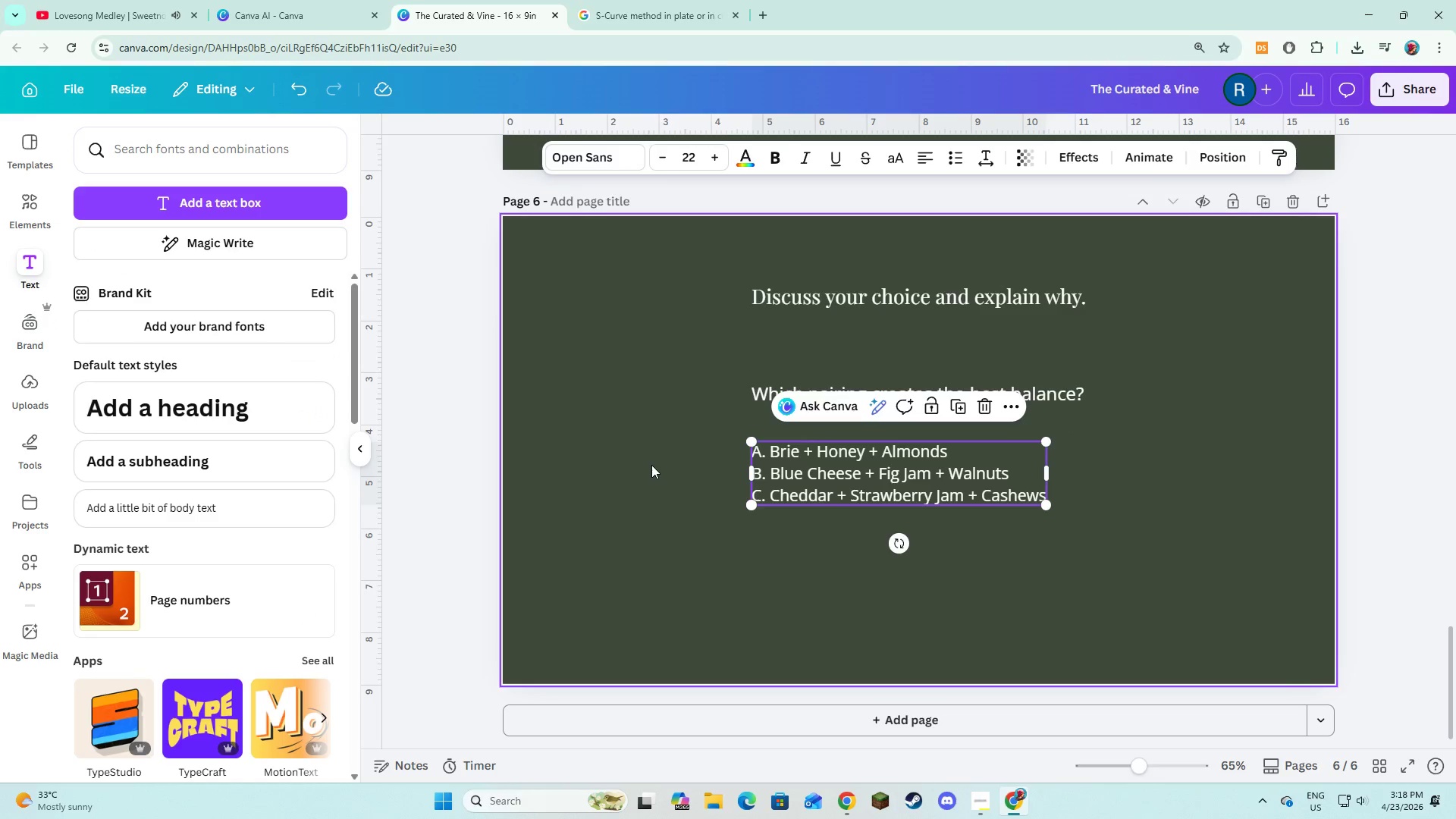 
left_click([651, 465])
 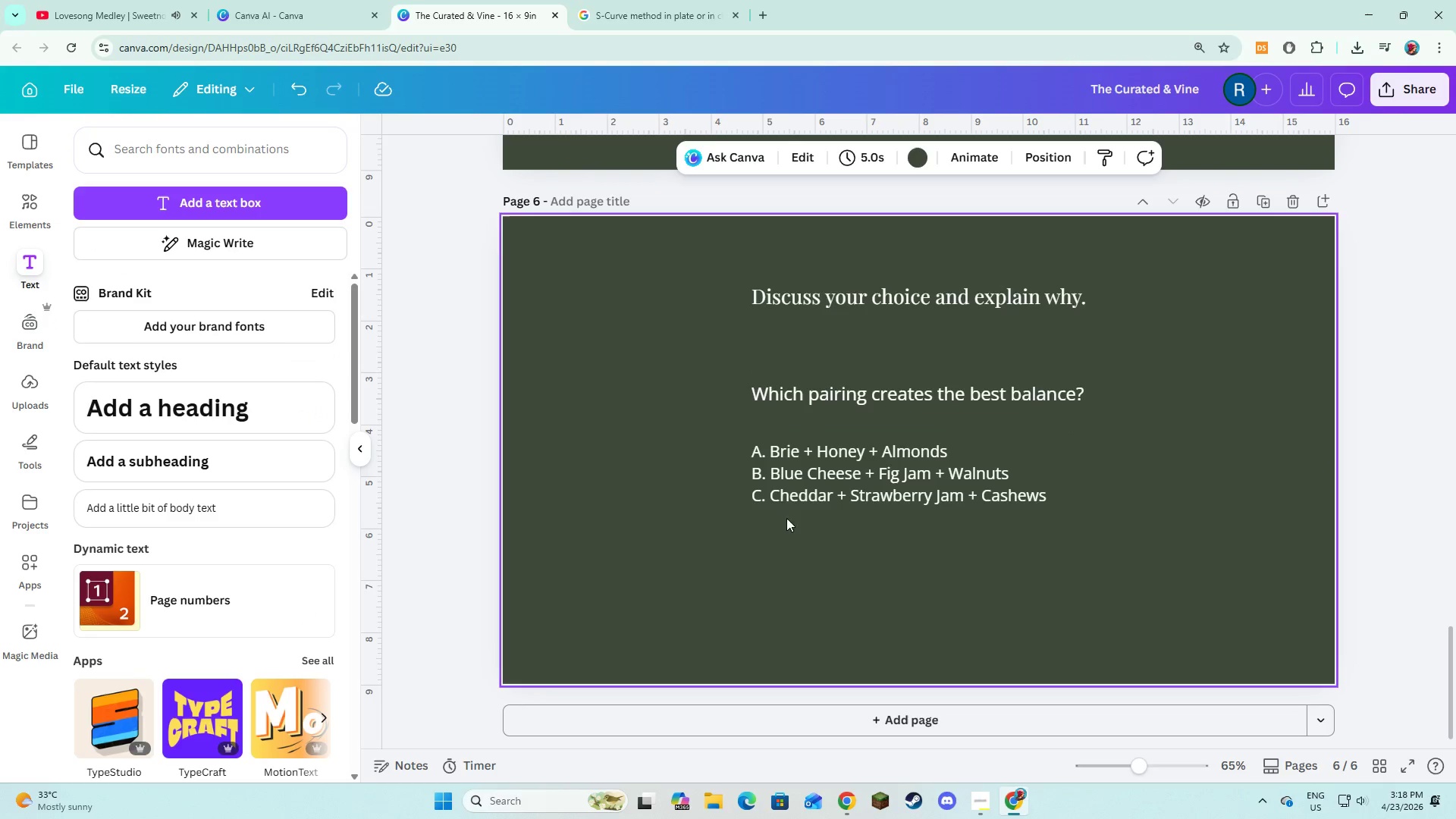 
left_click_drag(start_coordinate=[797, 497], to_coordinate=[798, 483])
 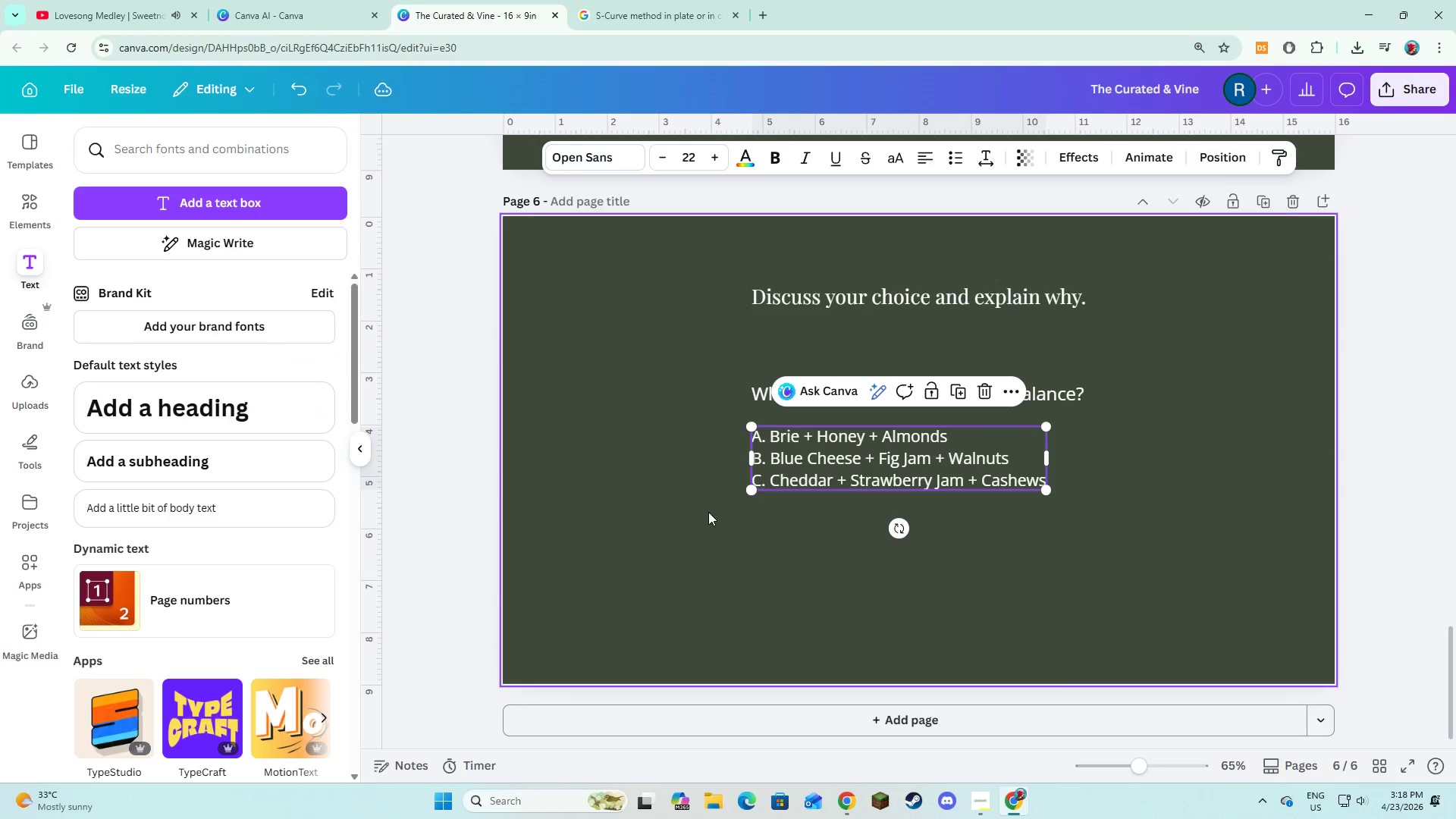 
left_click([708, 512])
 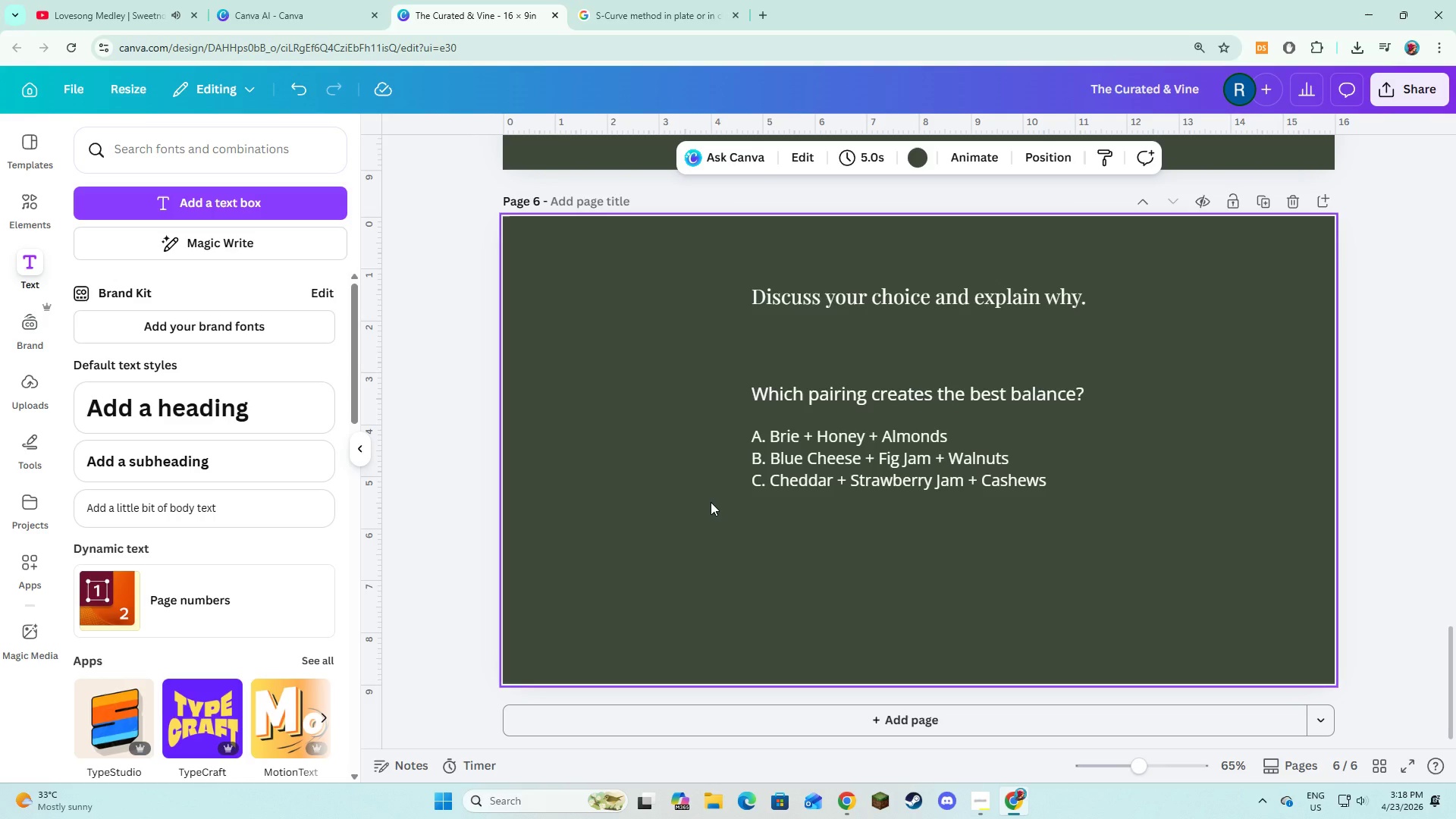 
wait(21.76)
 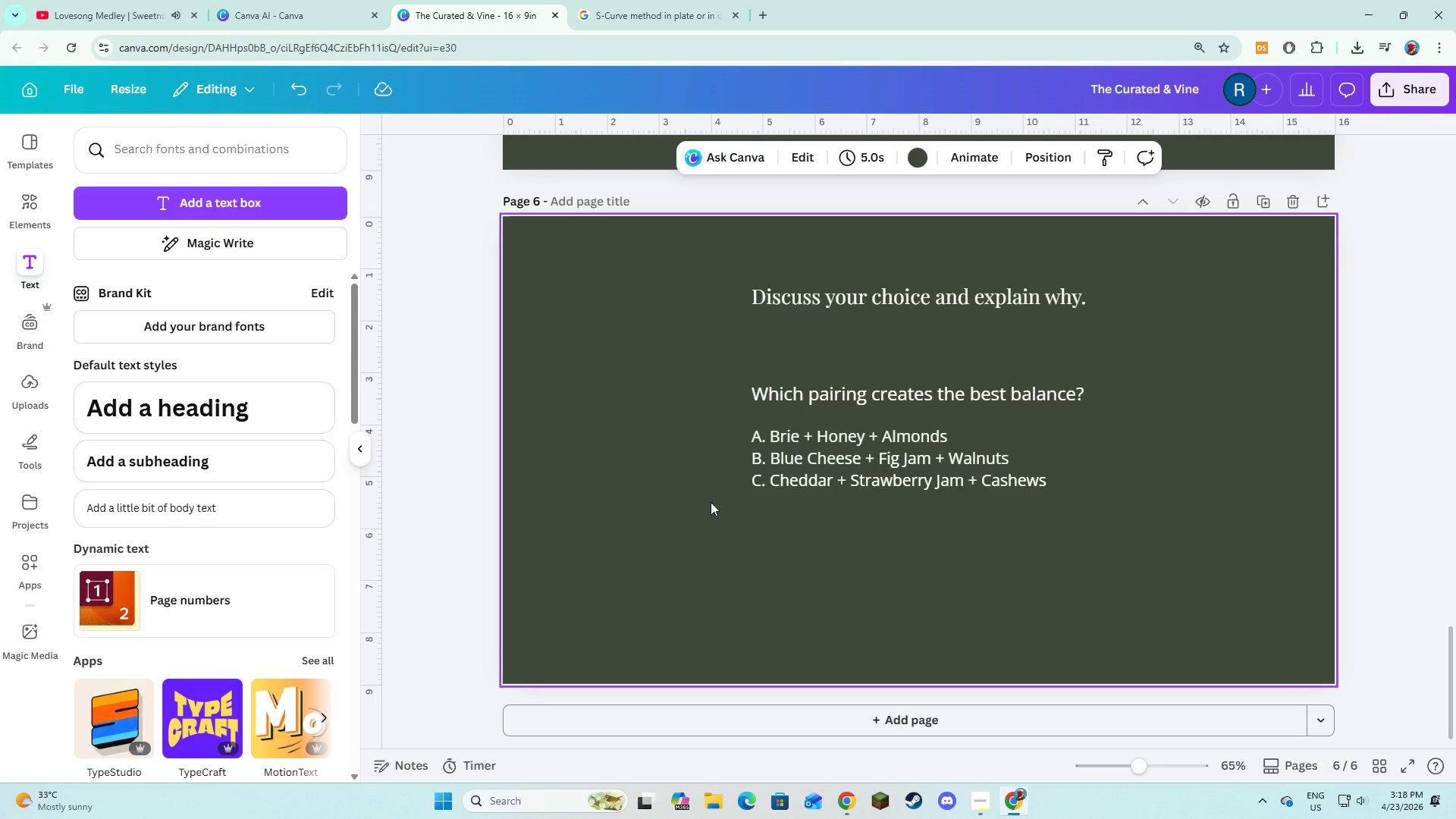 
left_click_drag(start_coordinate=[733, 275], to_coordinate=[884, 494])
 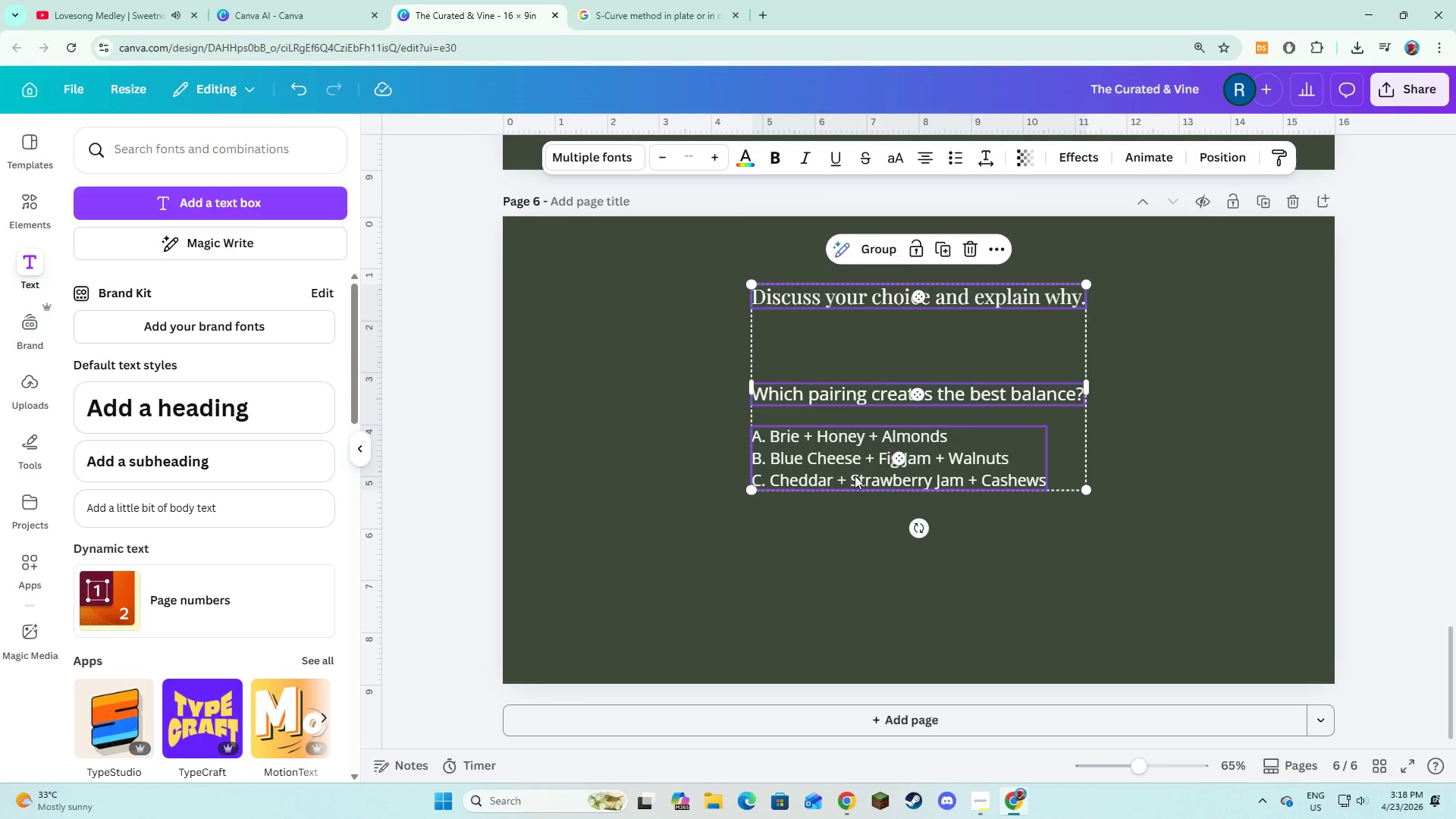 
left_click_drag(start_coordinate=[855, 475], to_coordinate=[857, 471])
 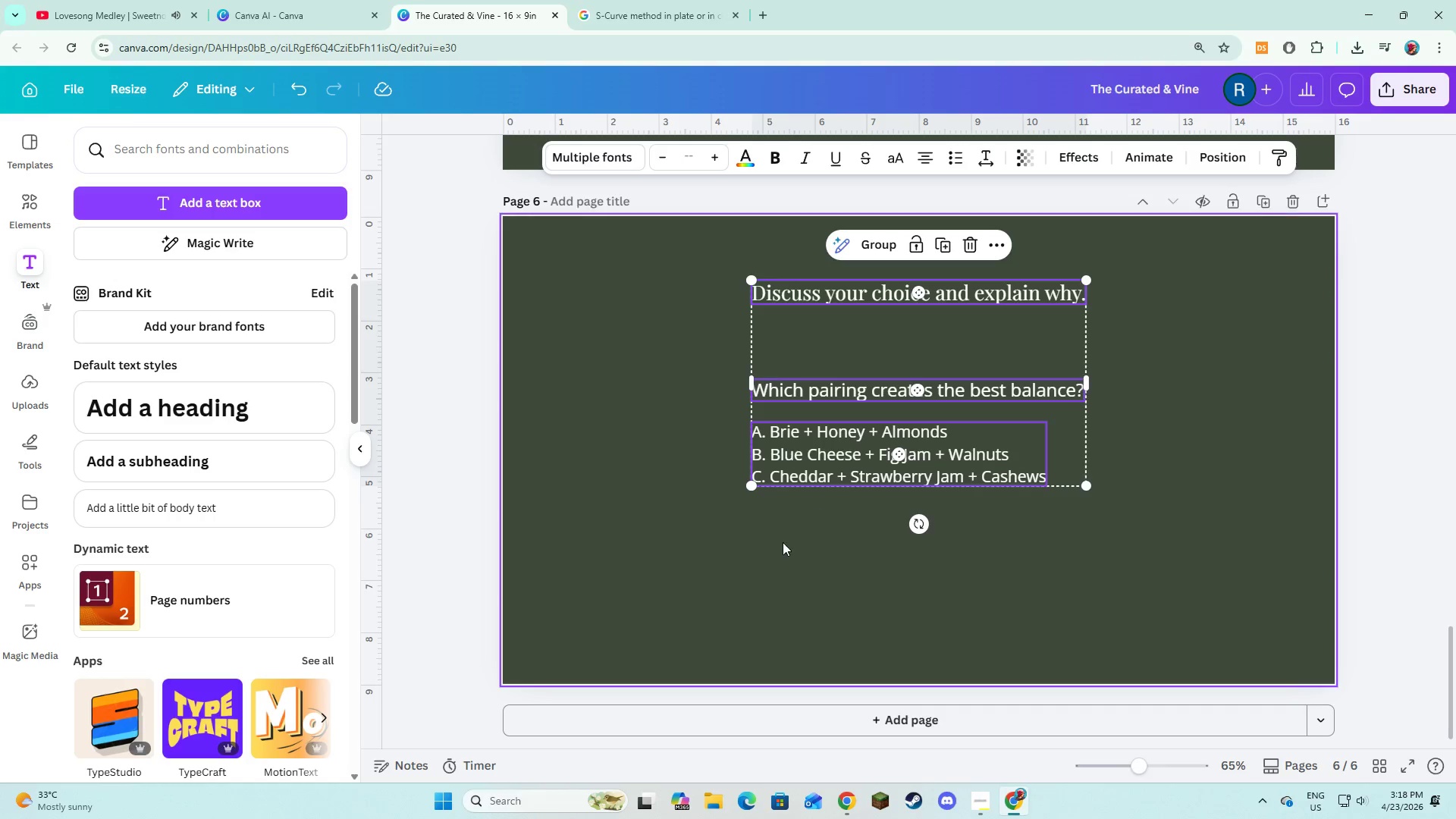 
left_click([783, 542])
 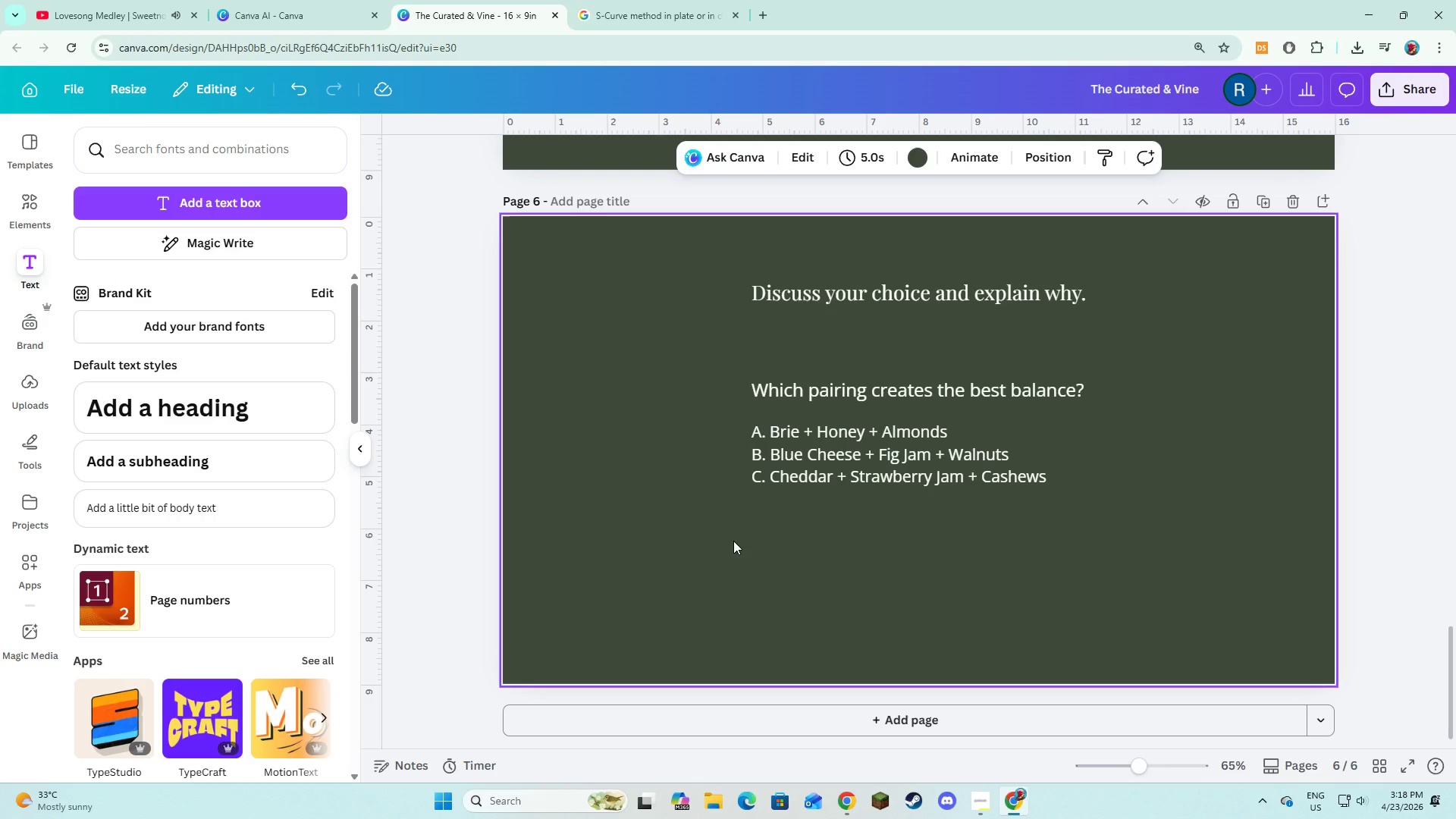 
wait(15.55)
 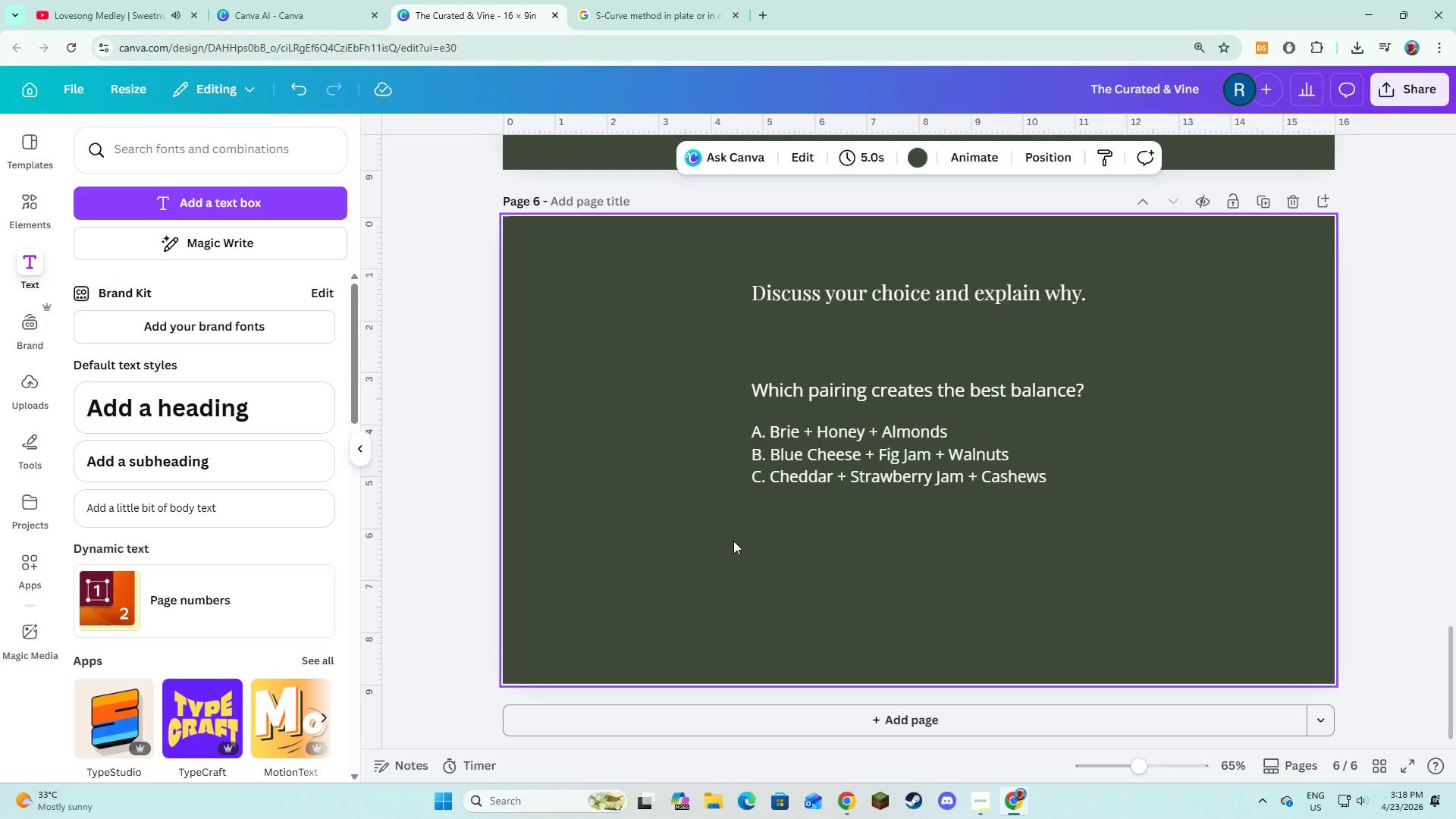 
left_click_drag(start_coordinate=[710, 363], to_coordinate=[971, 570])
 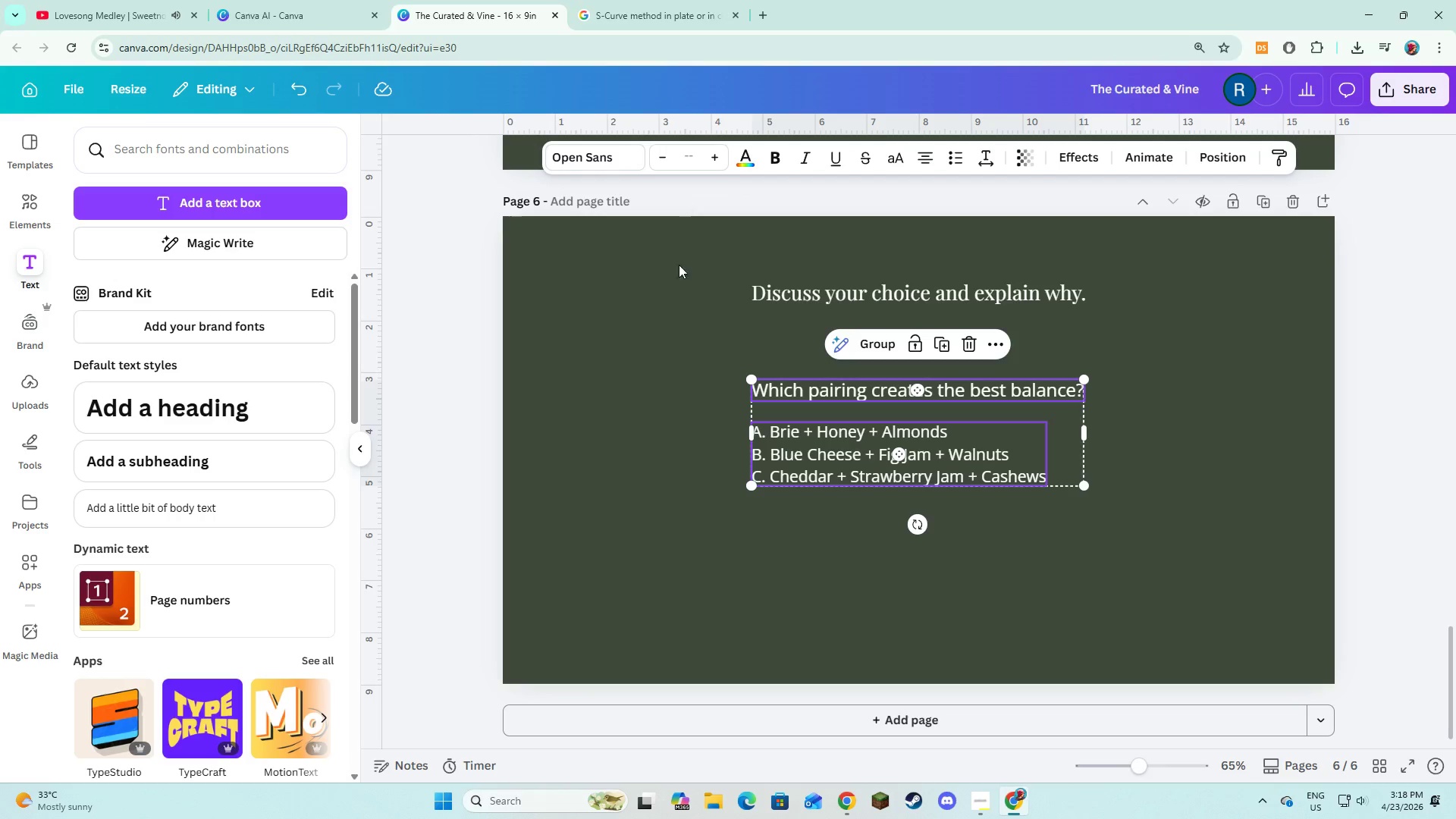 
left_click([629, 404])
 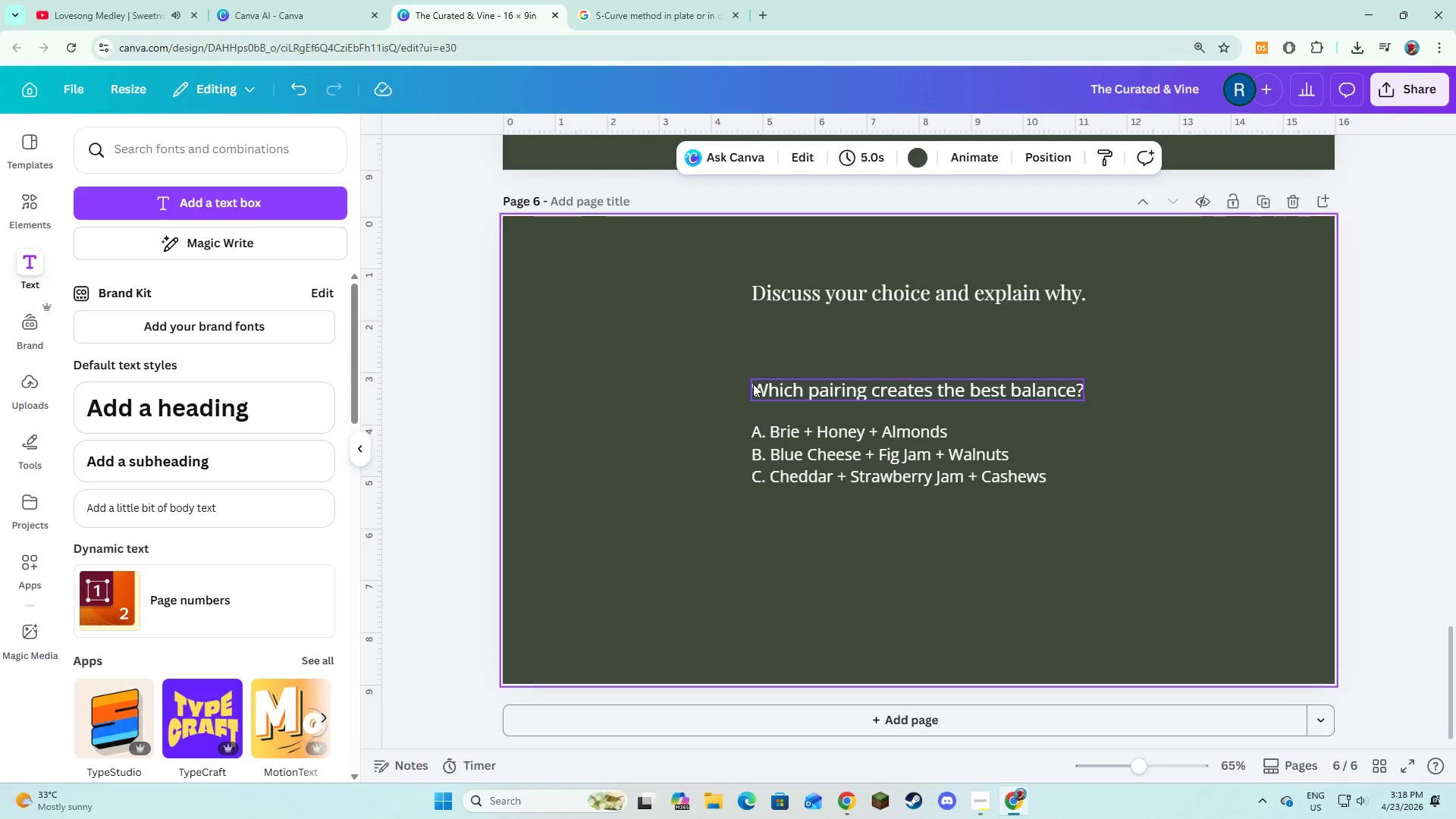 
left_click([753, 384])
 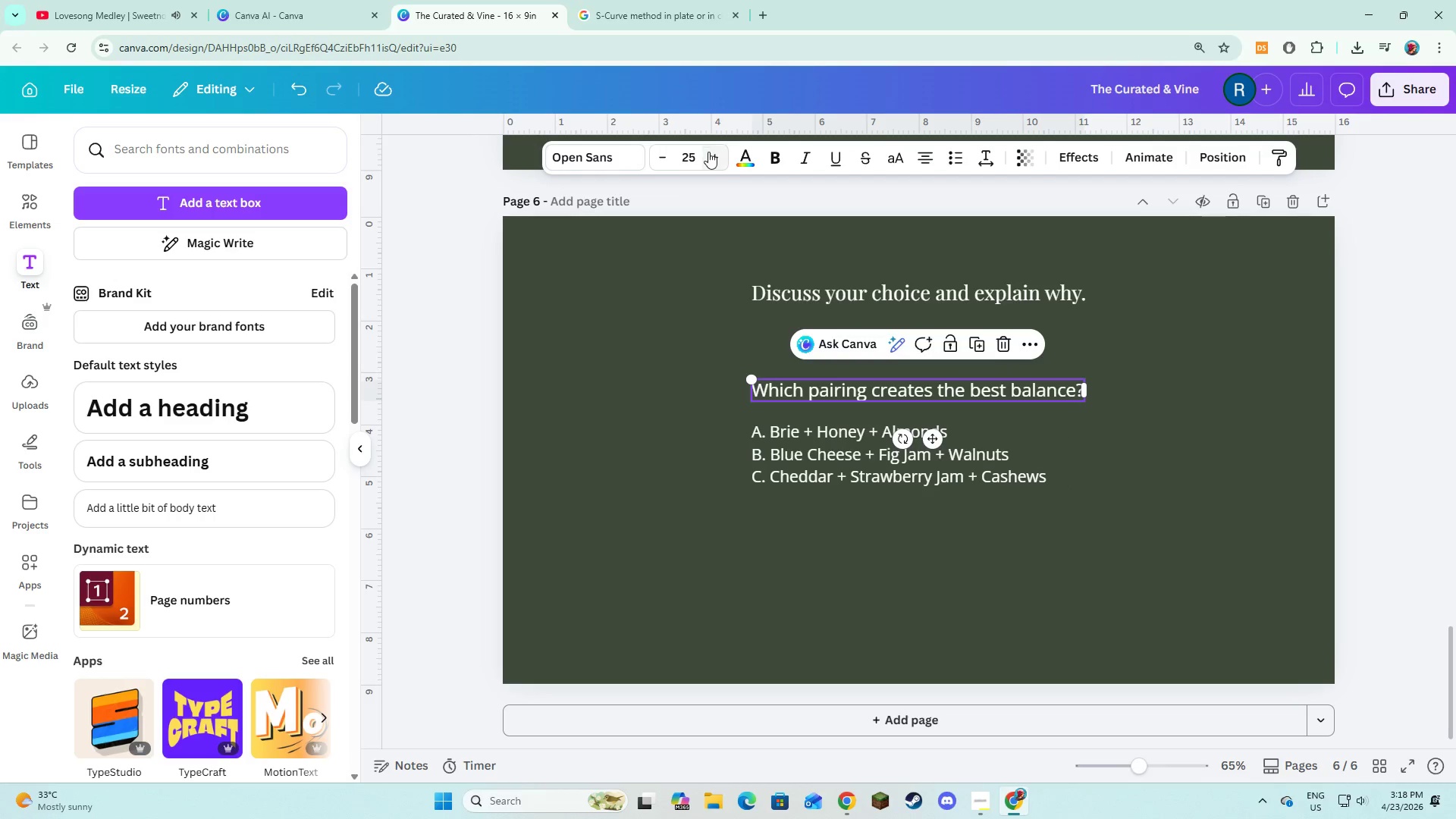 
double_click([708, 152])
 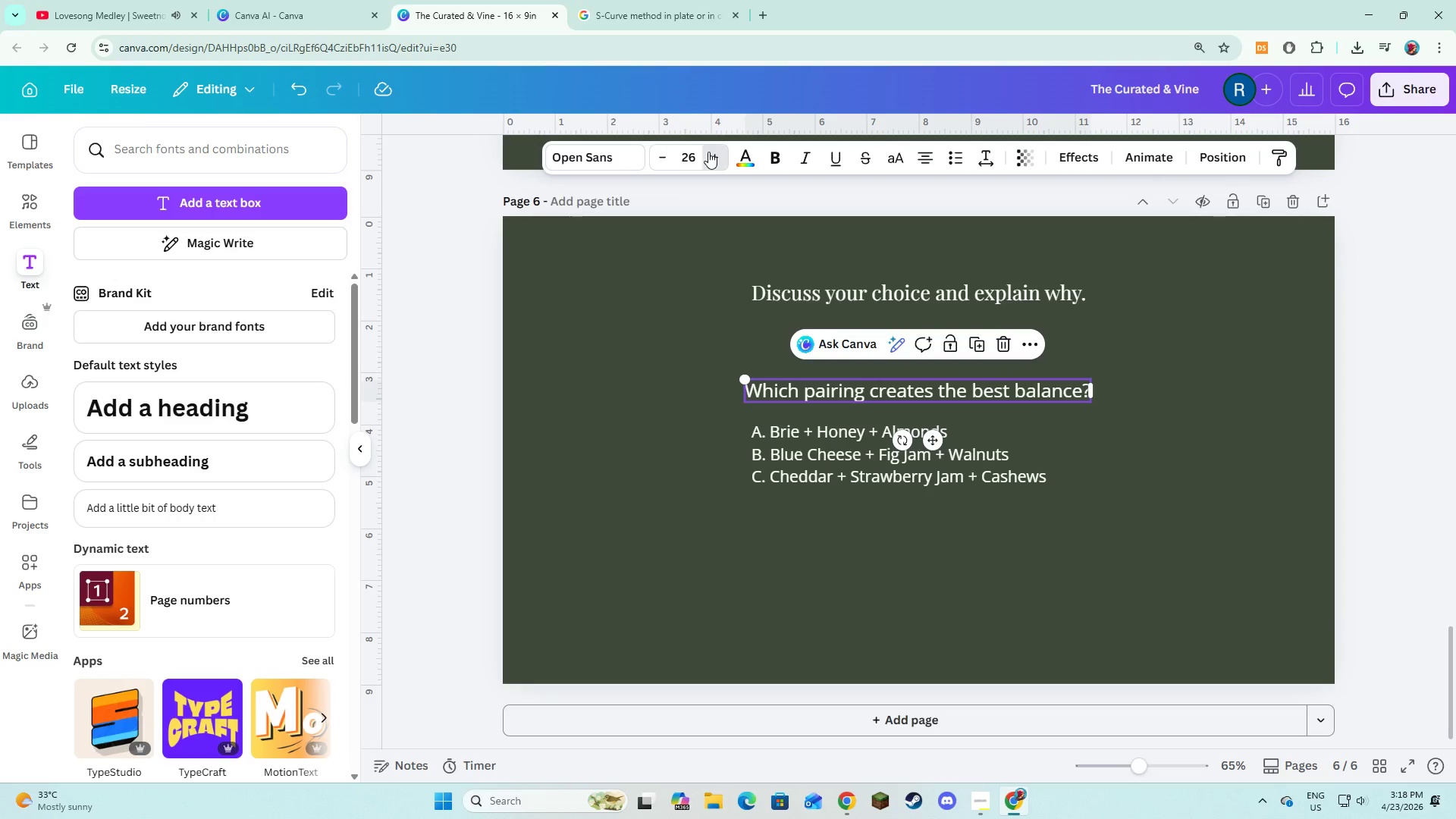 
triple_click([708, 152])
 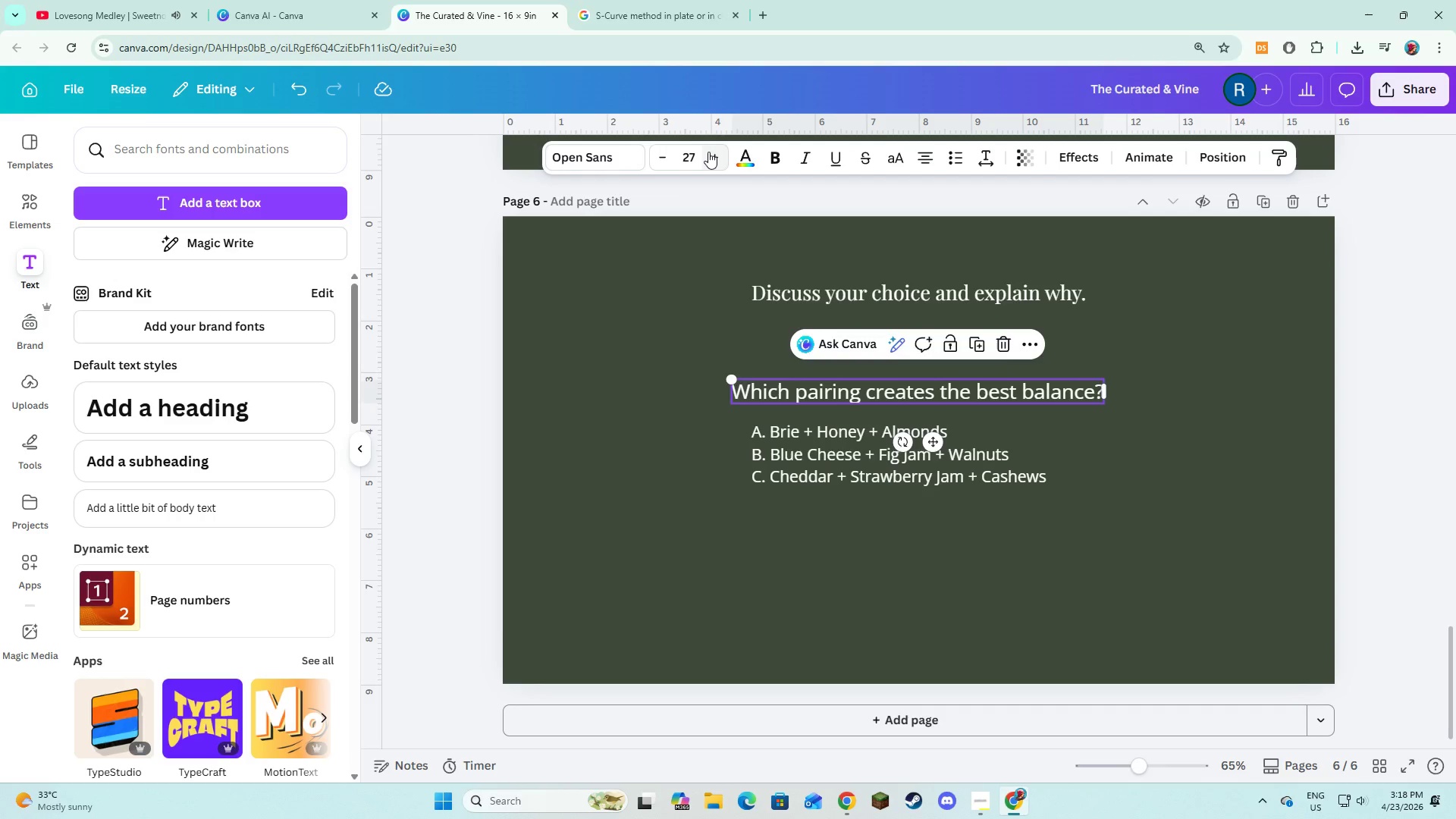 
triple_click([708, 152])
 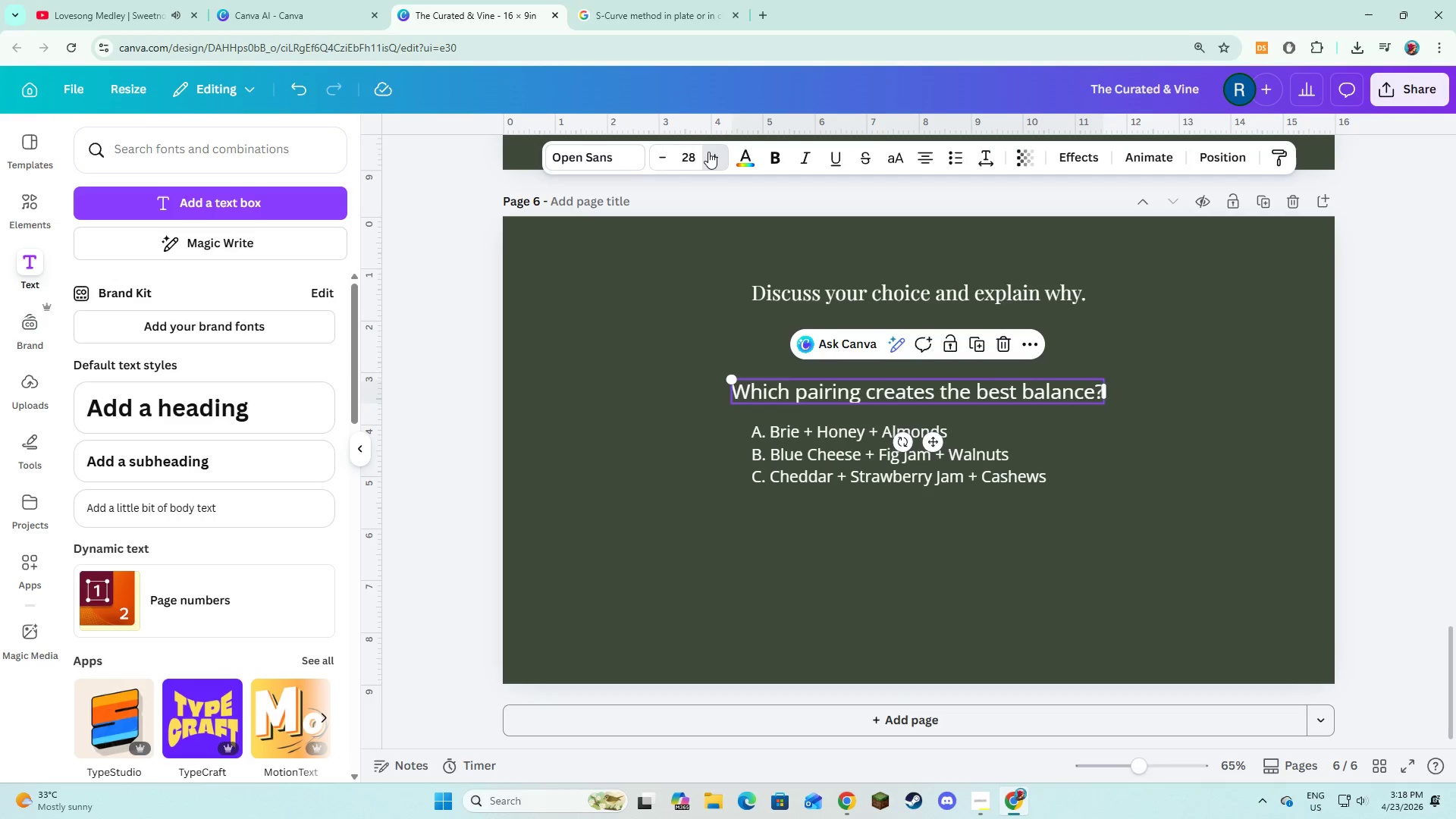 
triple_click([708, 152])
 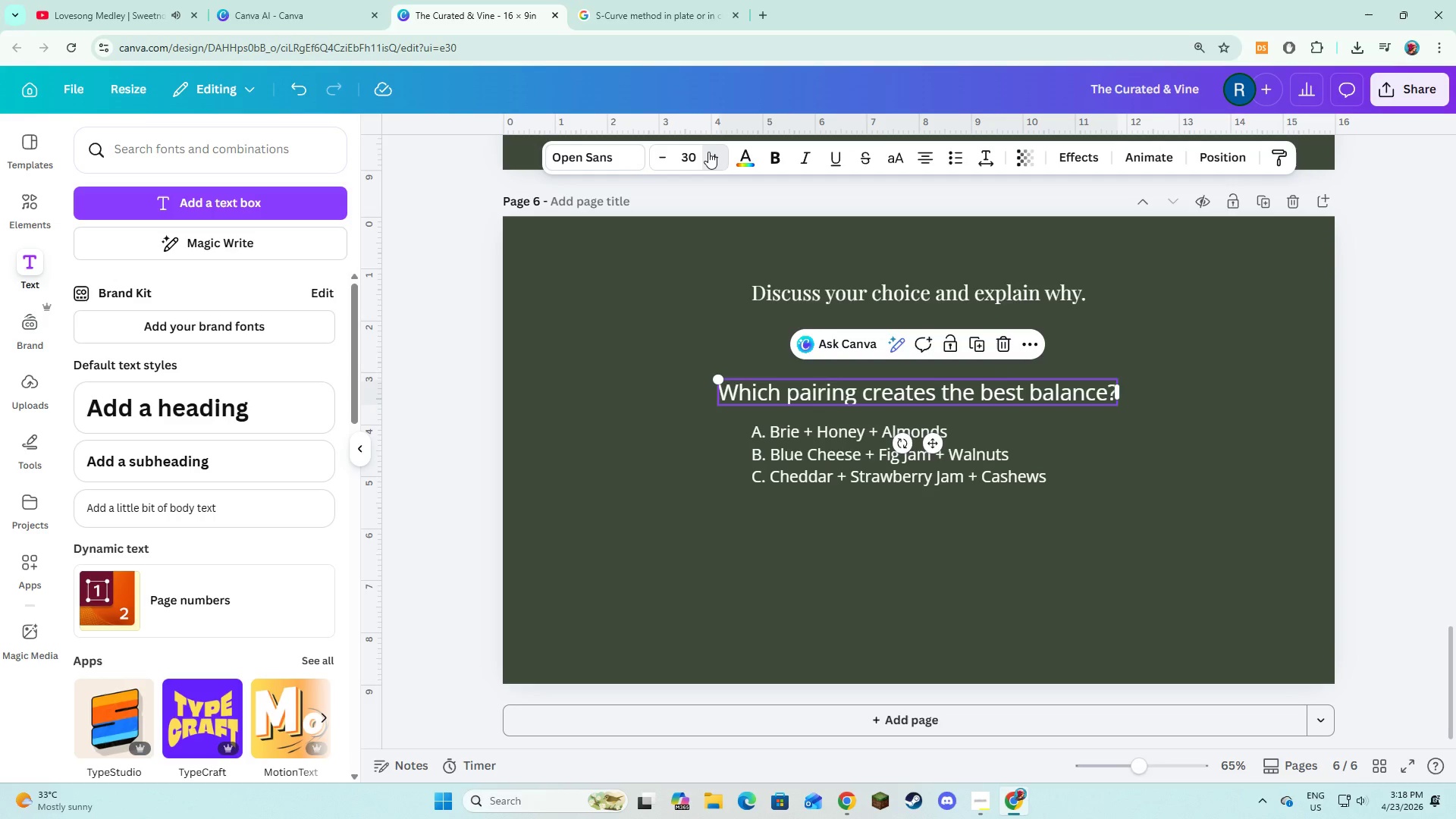 
triple_click([708, 152])
 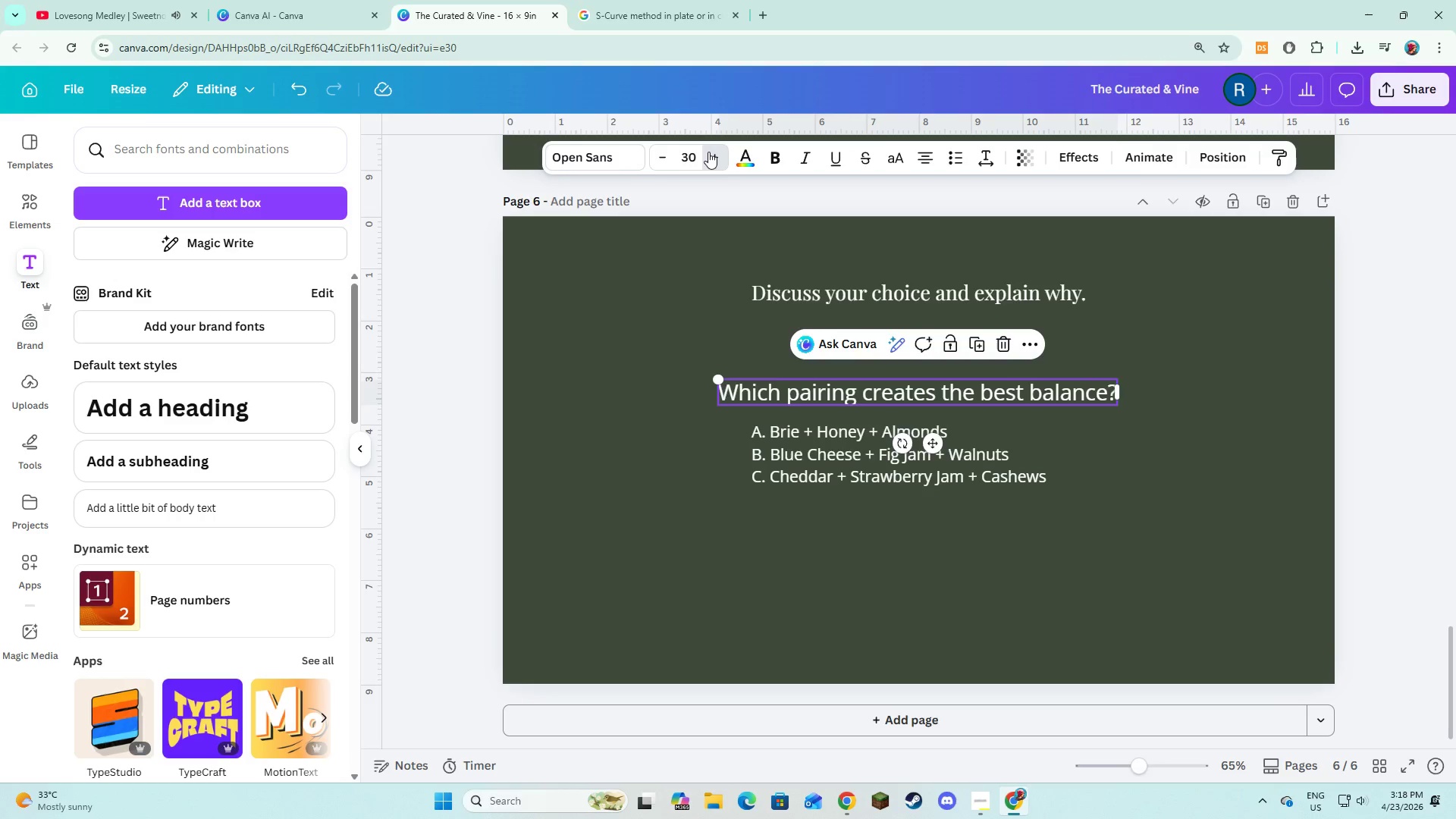 
triple_click([708, 152])
 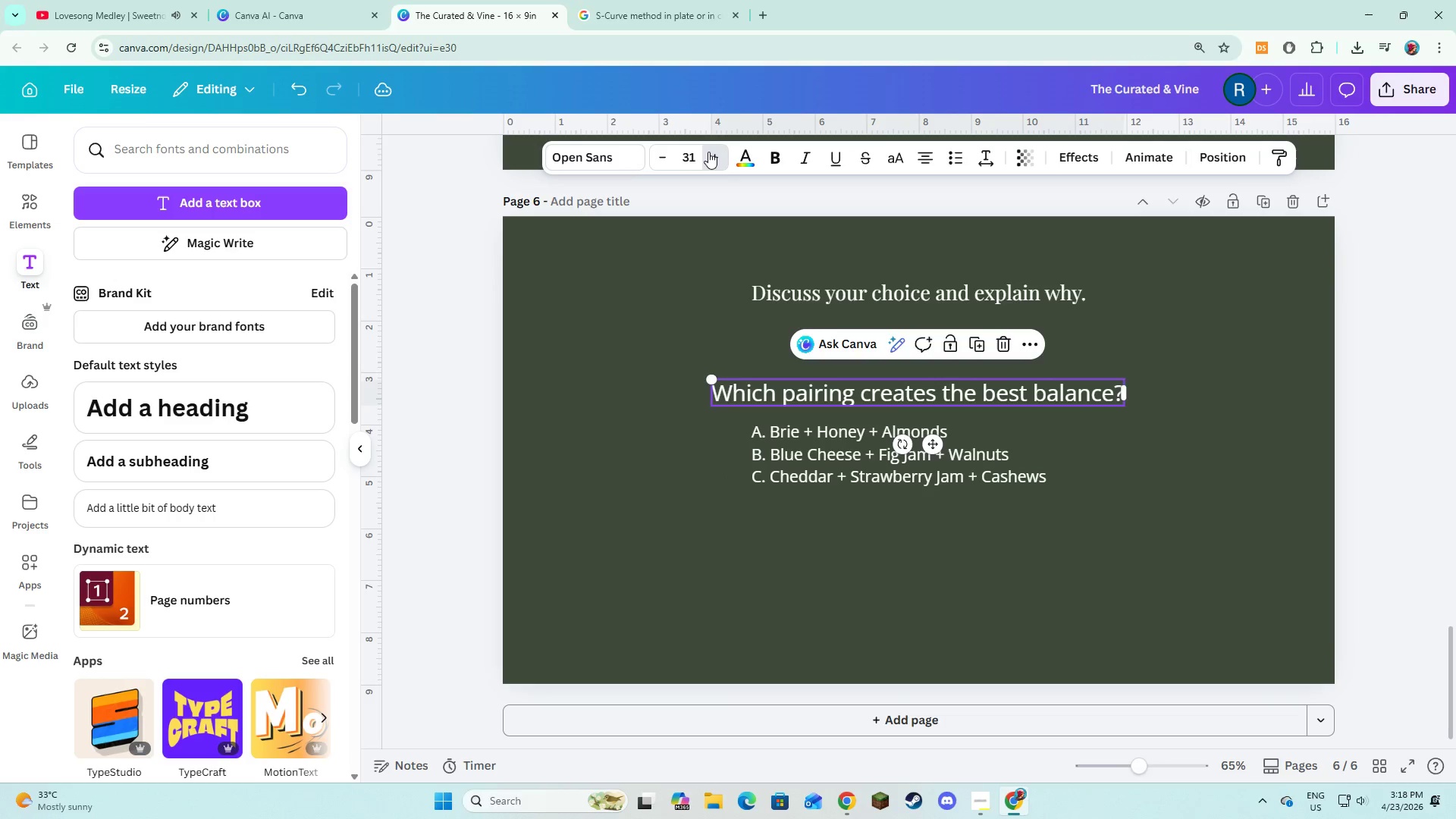 
triple_click([708, 152])
 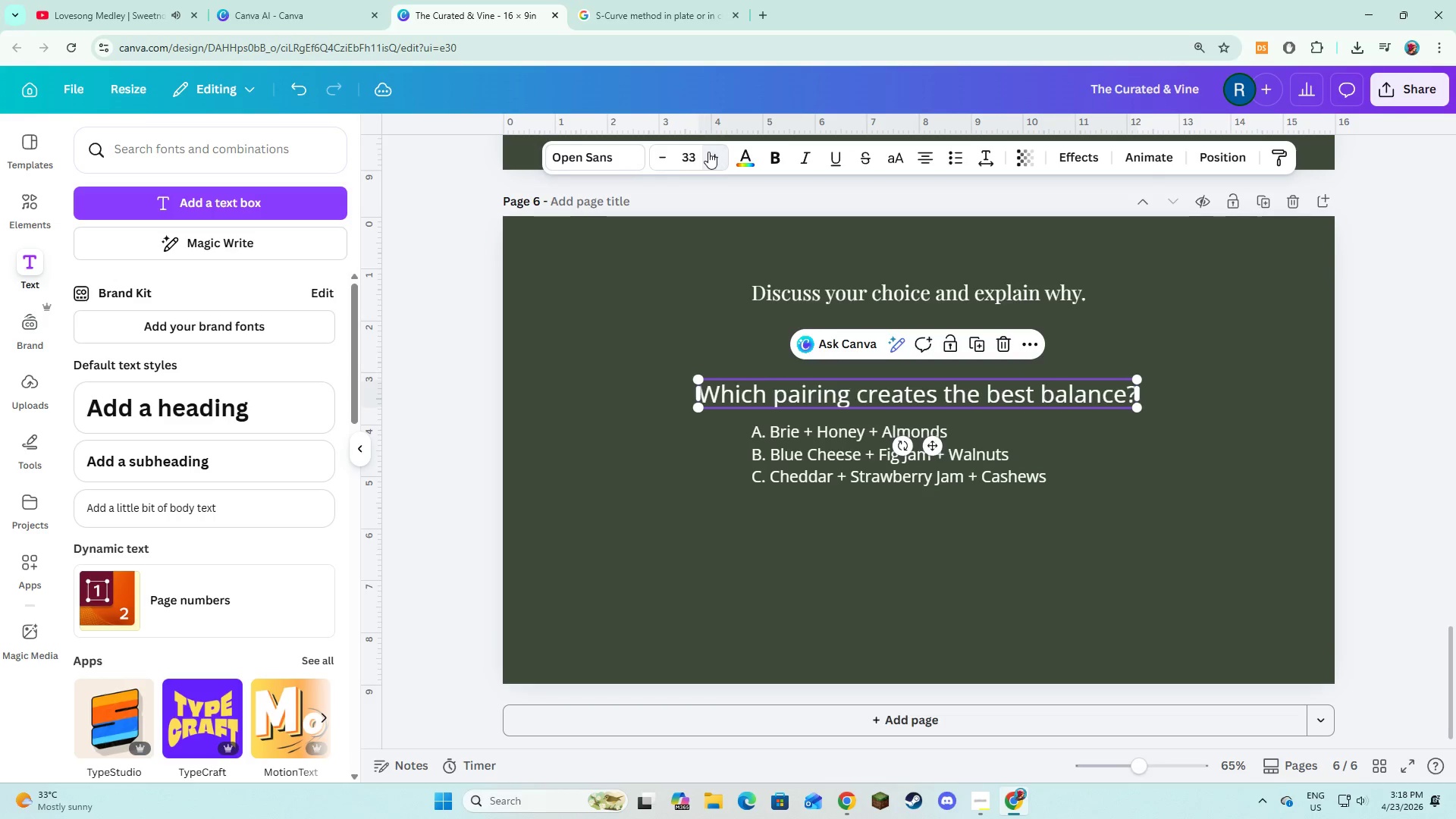 
triple_click([708, 152])
 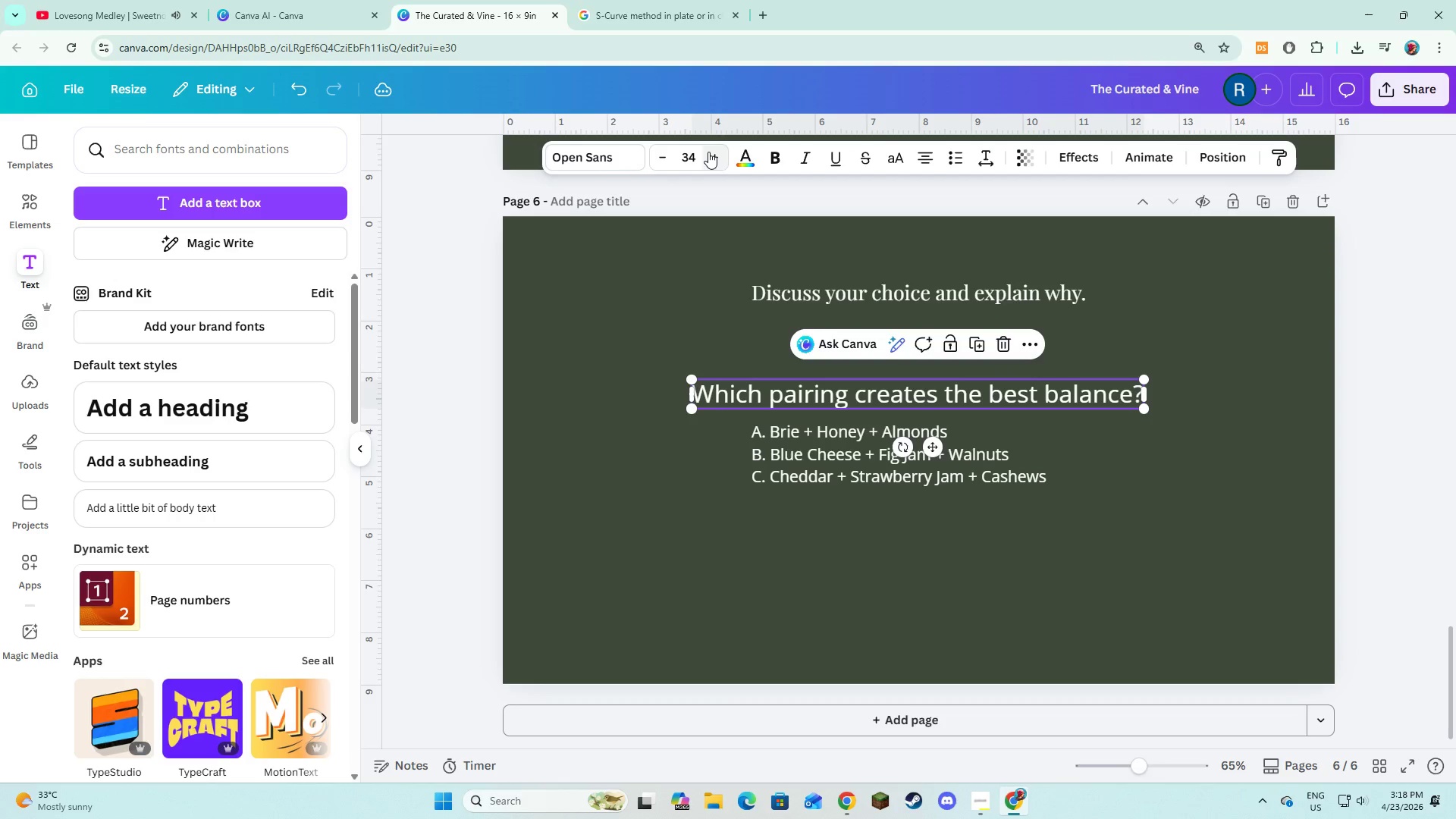 
left_click([708, 152])
 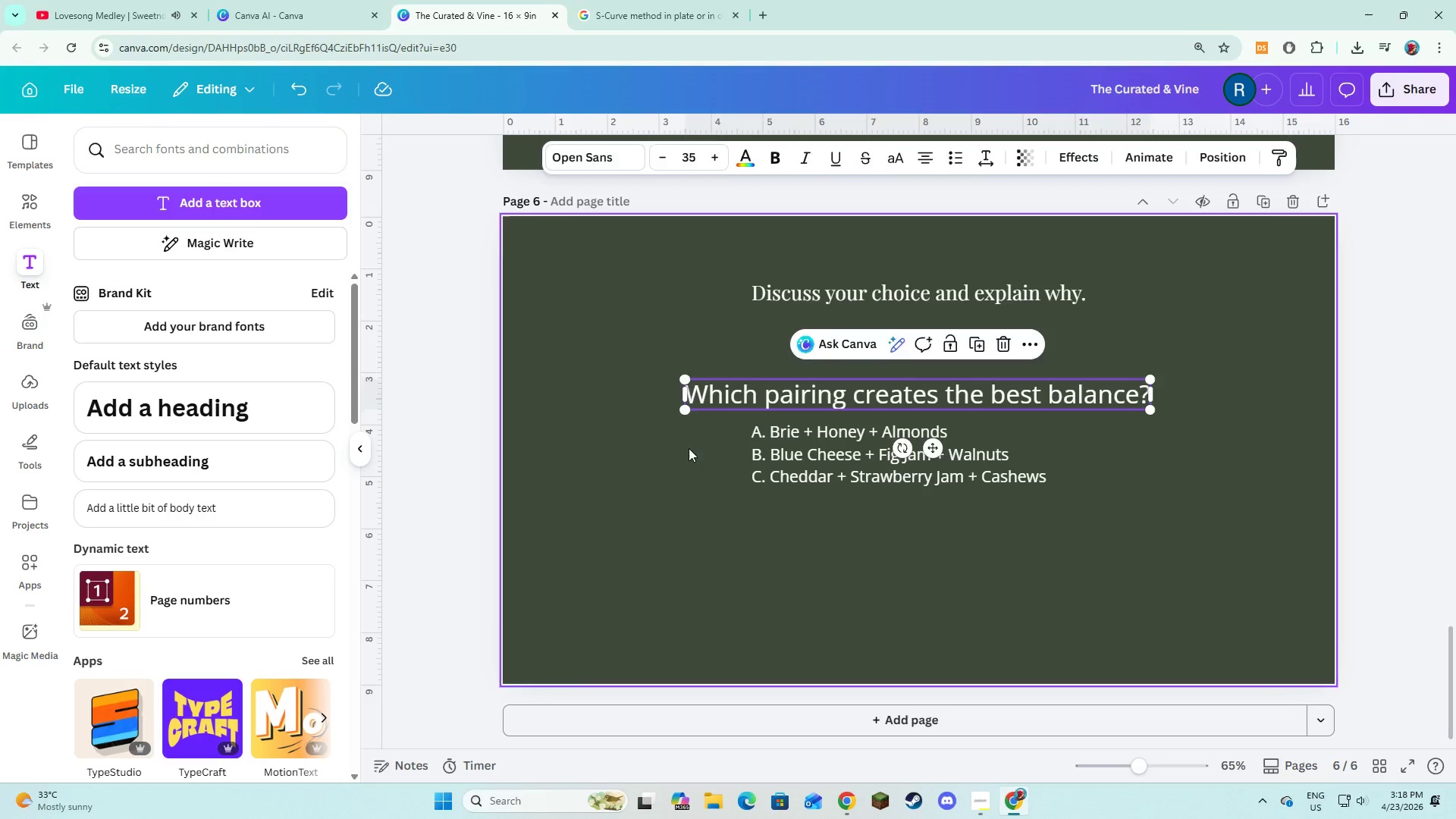 
double_click([728, 400])
 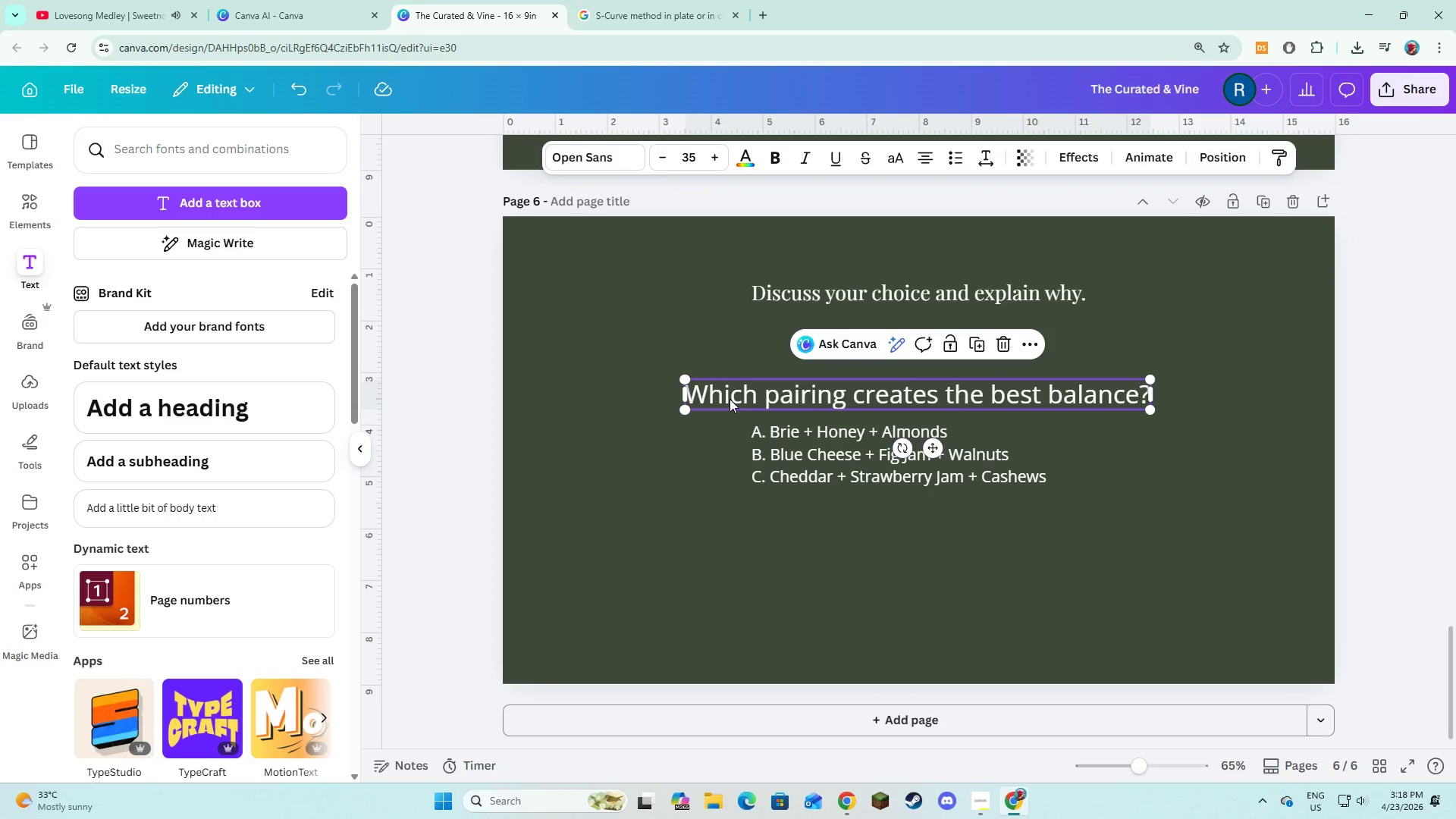 
left_click_drag(start_coordinate=[730, 399], to_coordinate=[730, 372])
 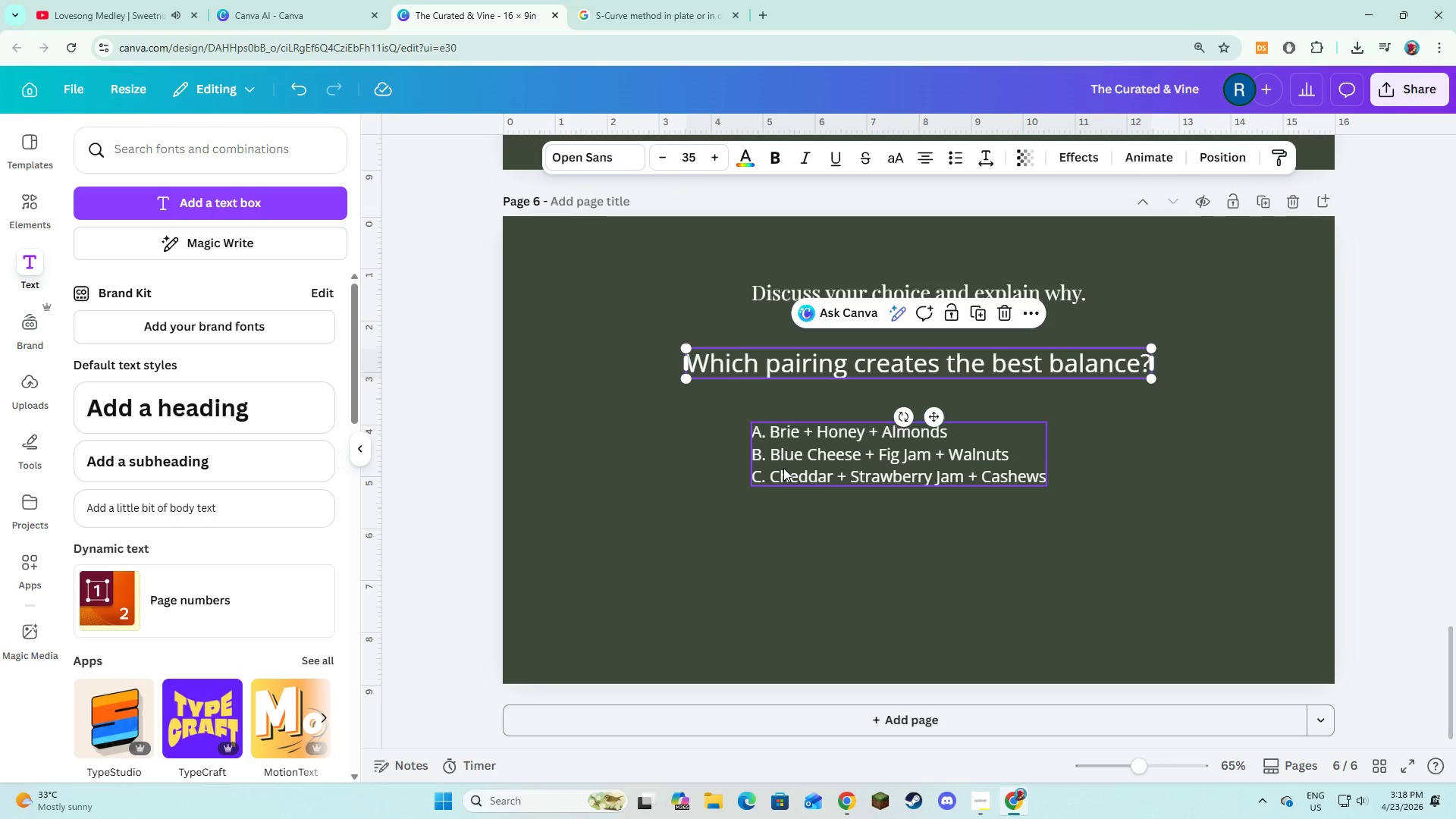 
left_click([783, 468])
 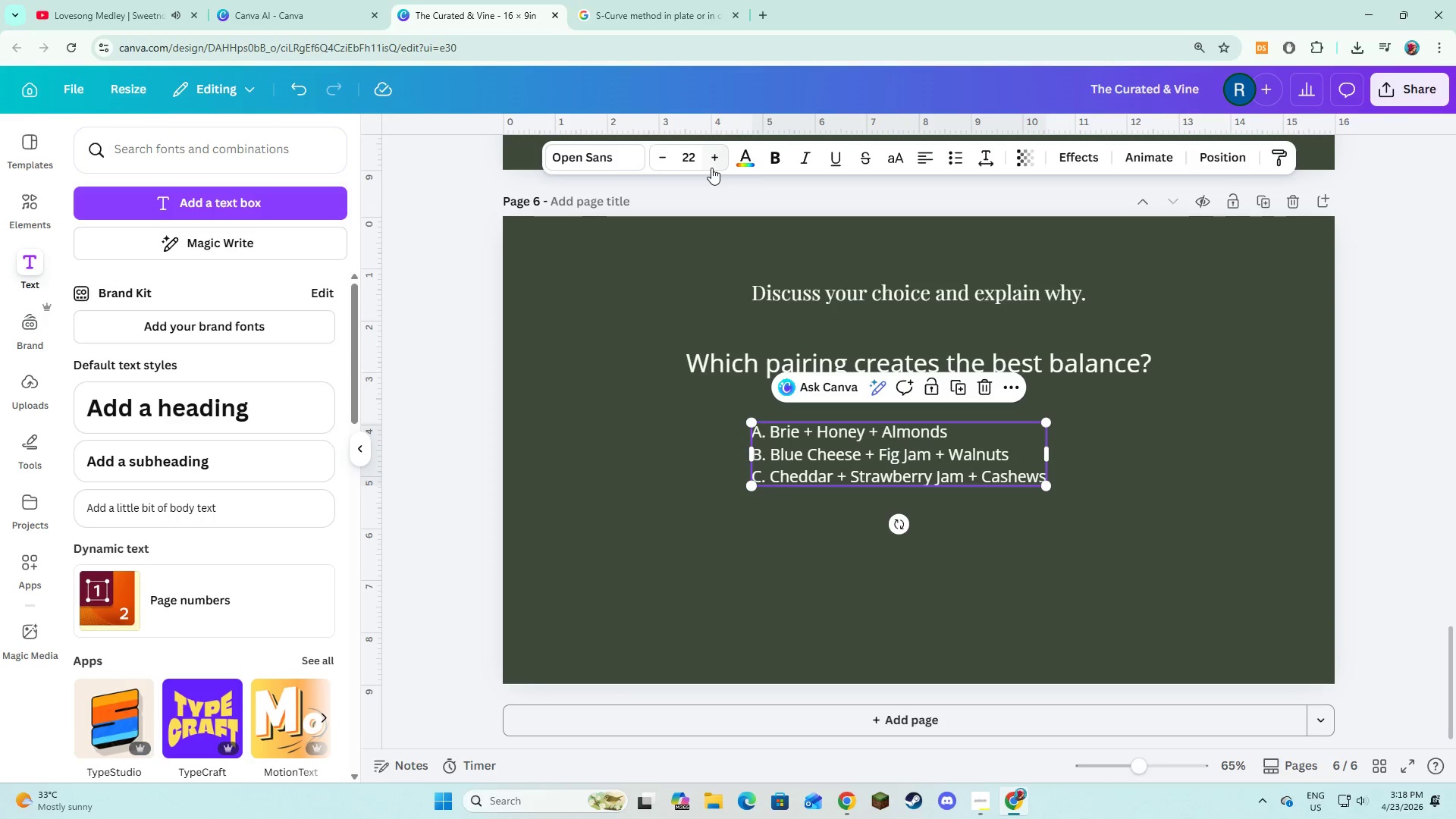 
double_click([711, 168])
 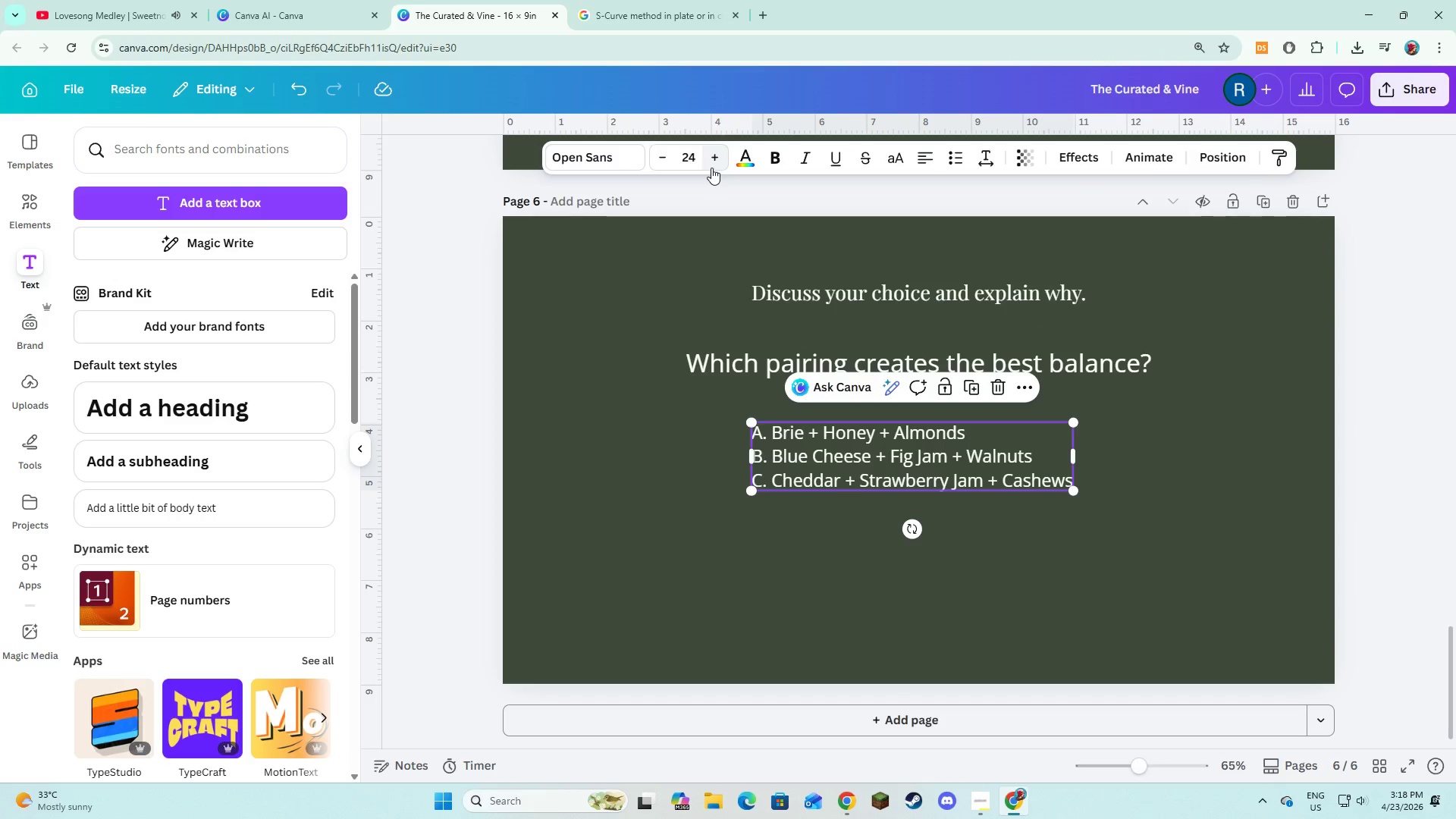 
triple_click([711, 168])
 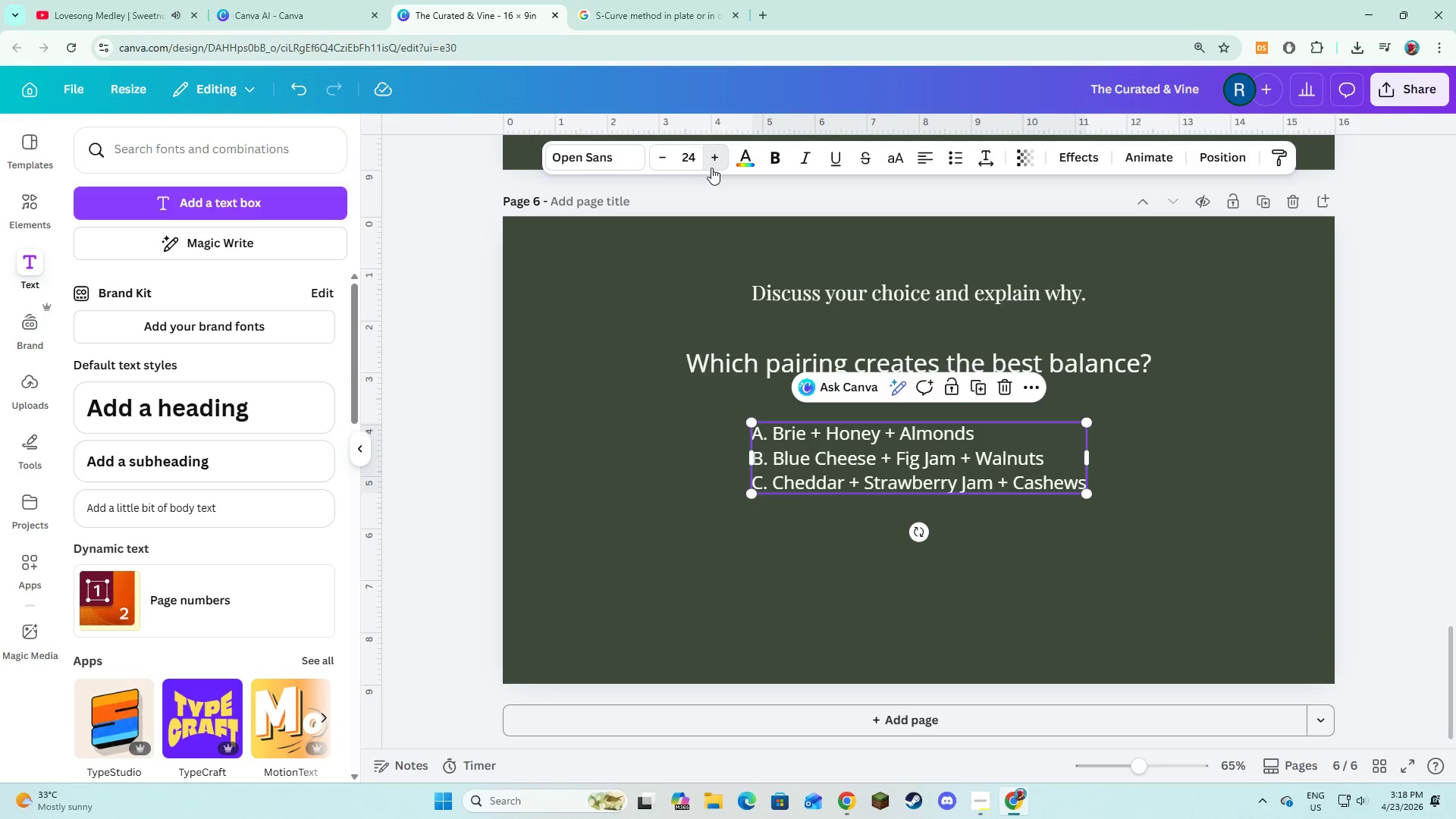 
triple_click([711, 168])
 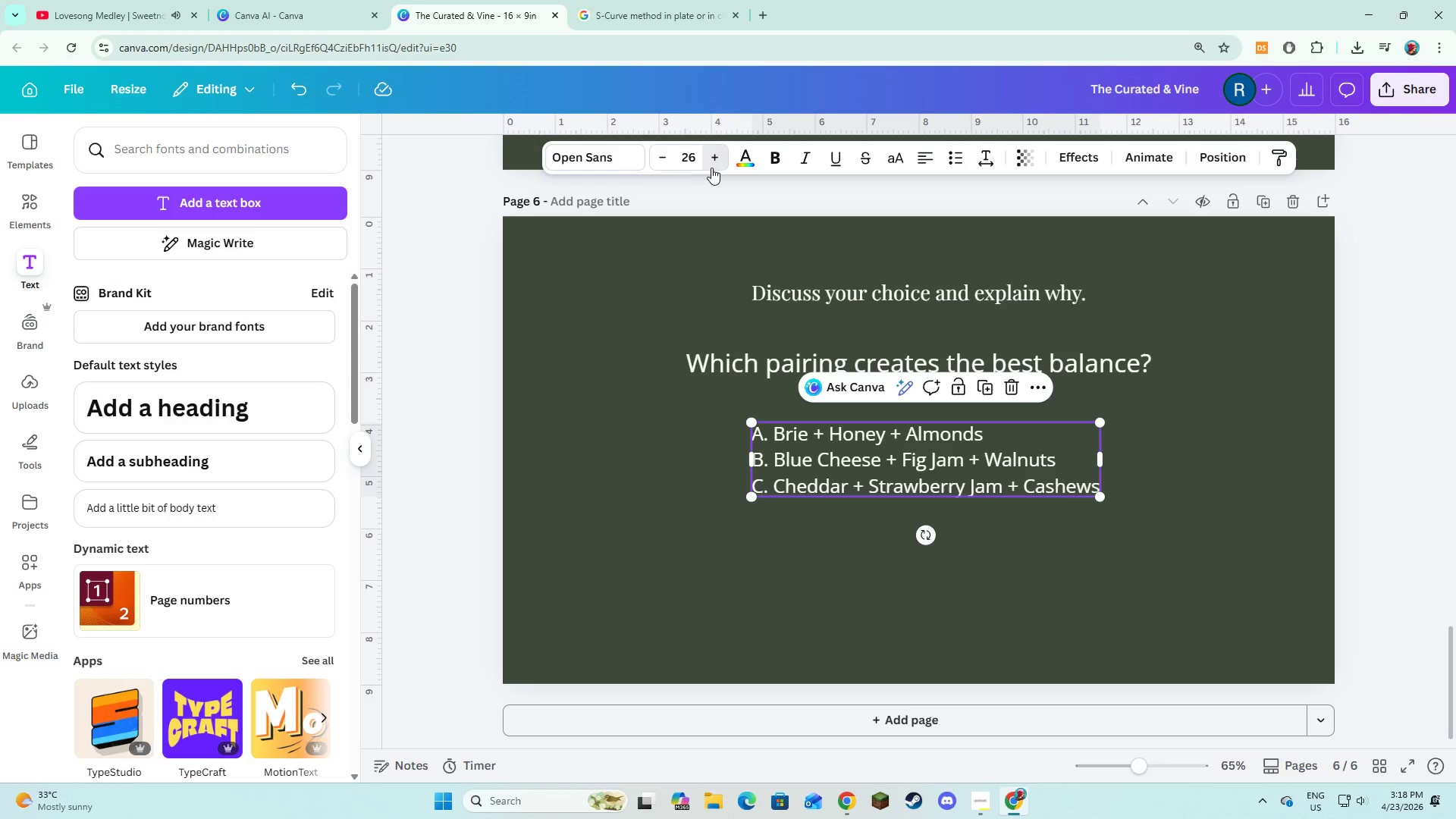 
triple_click([711, 168])
 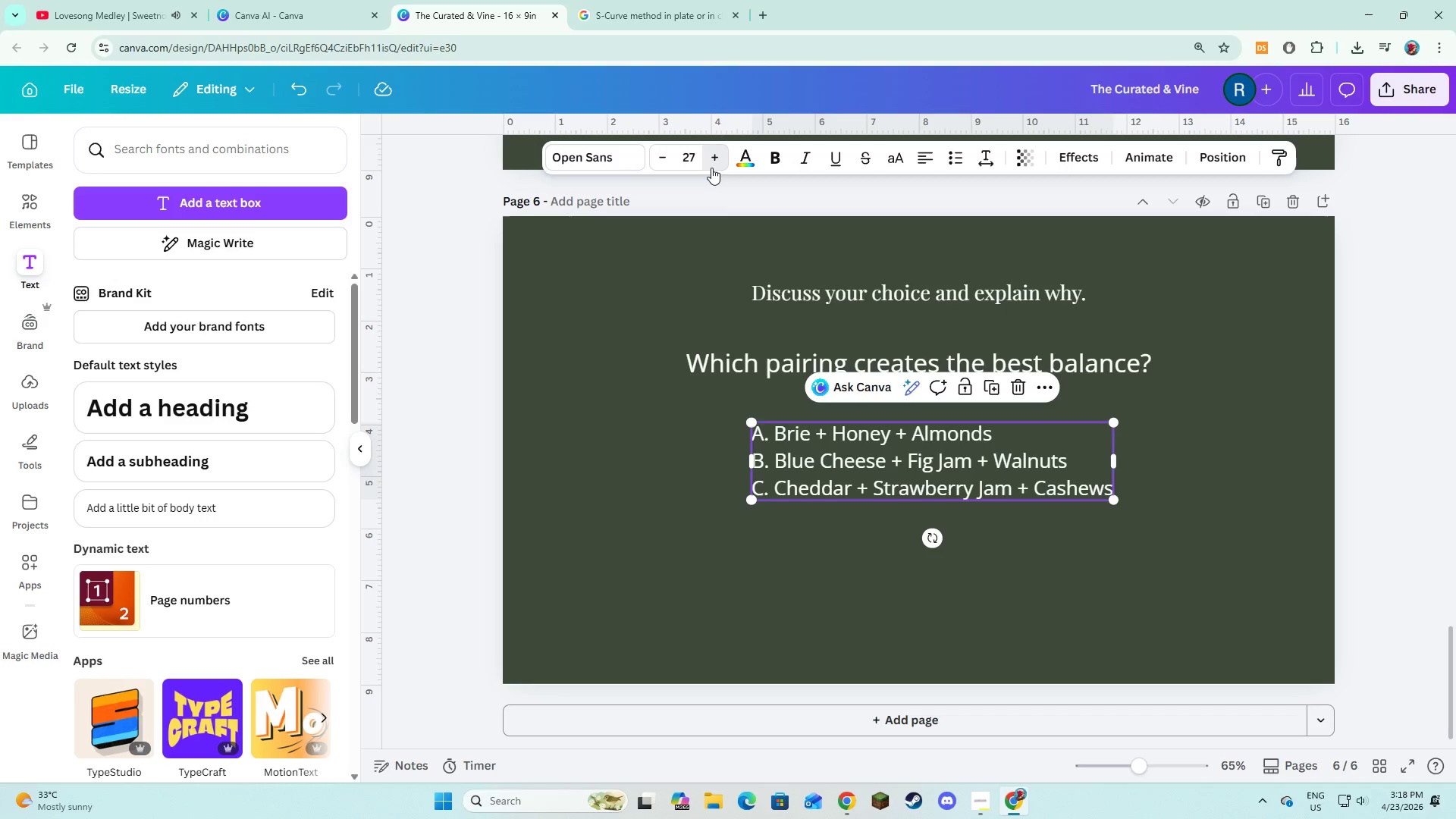 
double_click([711, 168])
 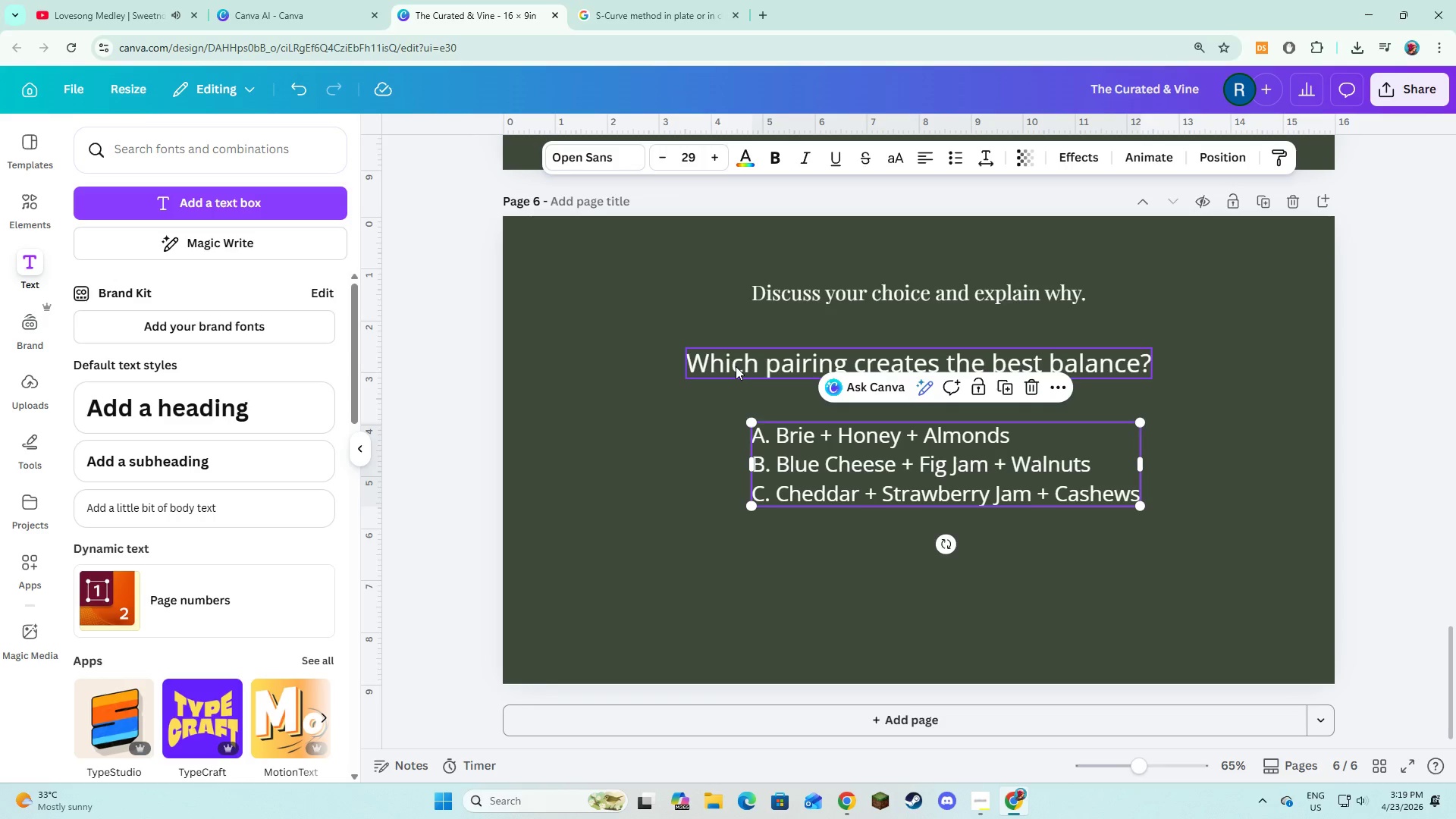 
left_click([736, 366])
 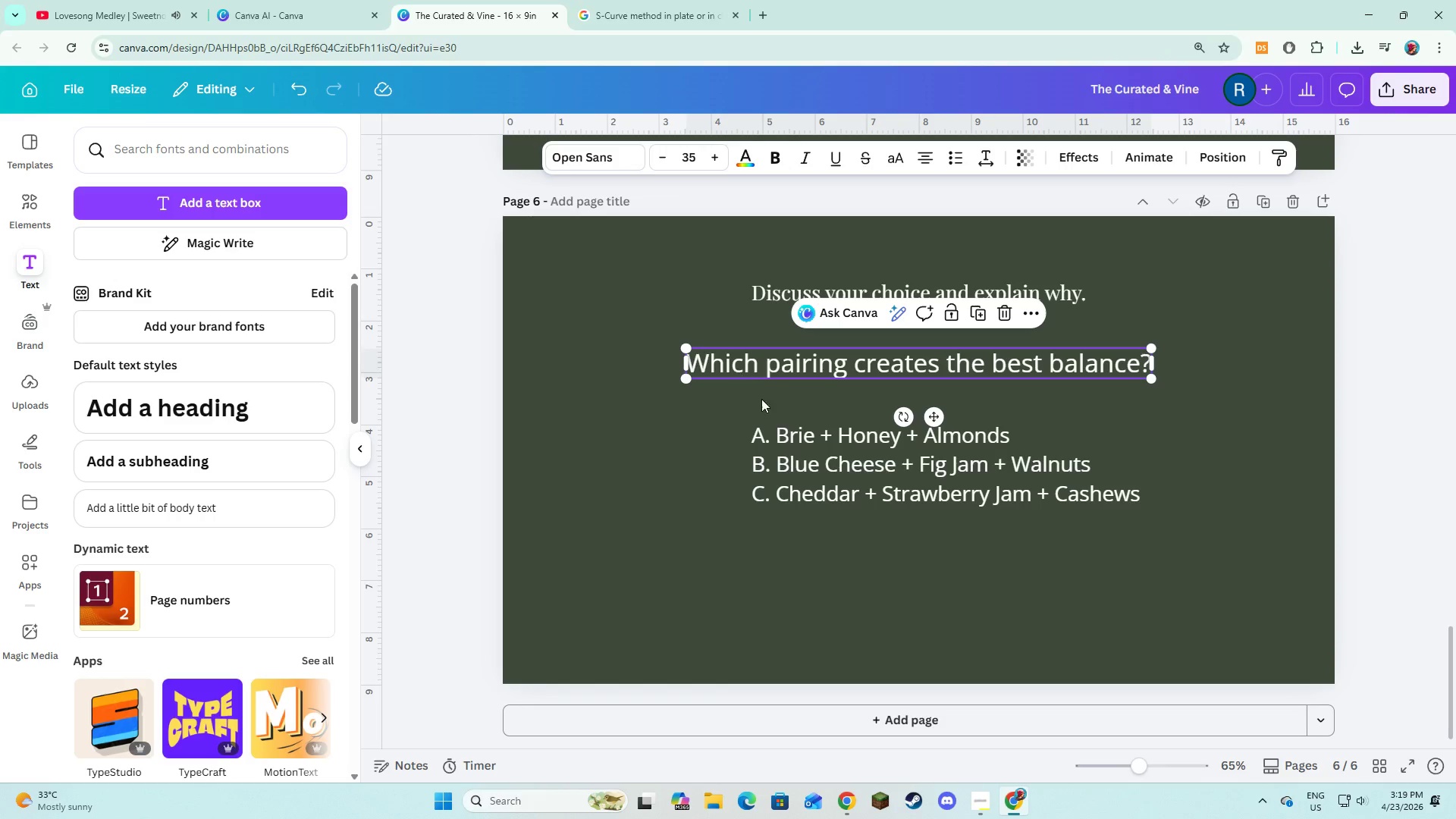 
left_click([830, 457])
 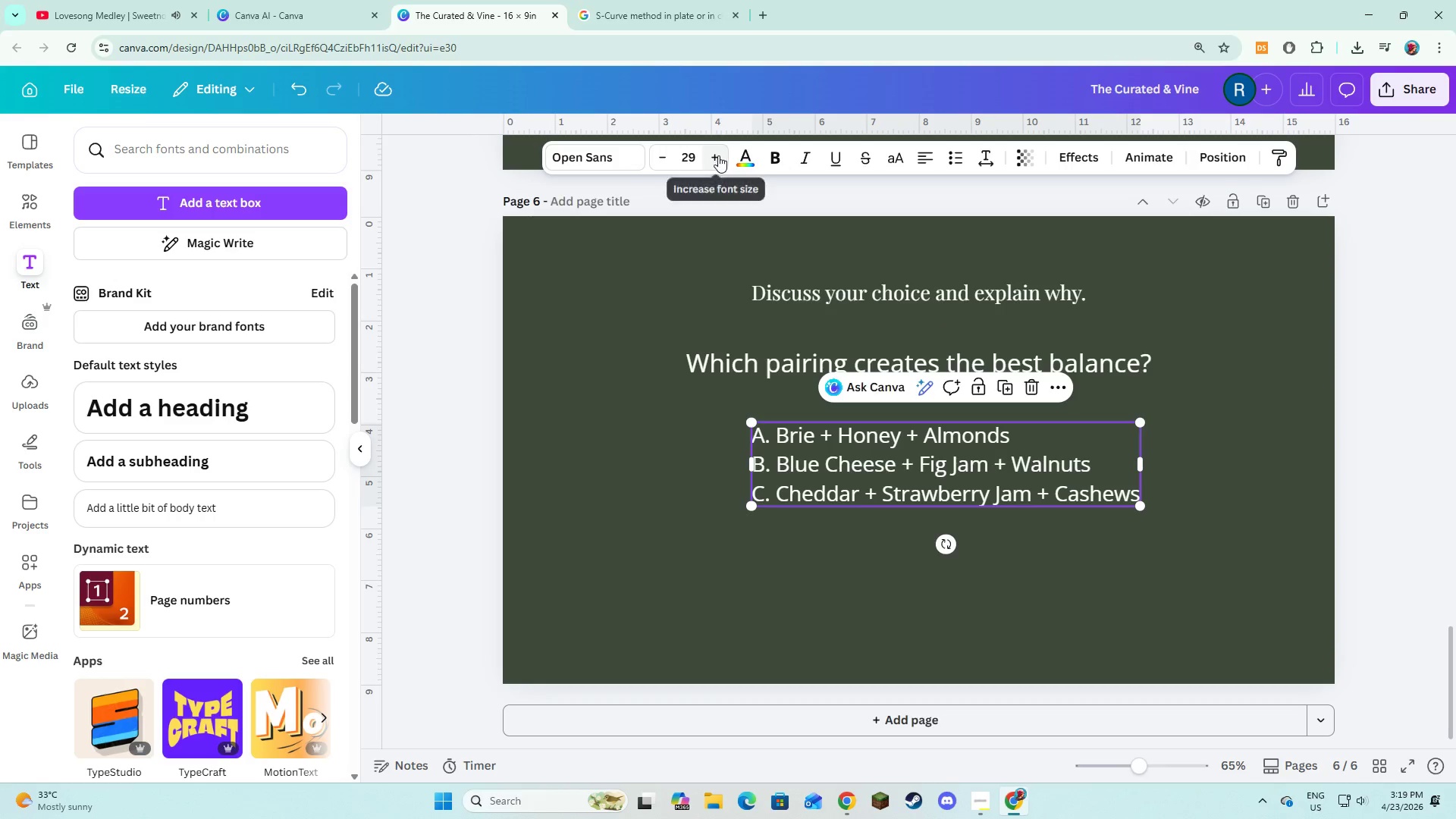 
double_click([643, 375])
 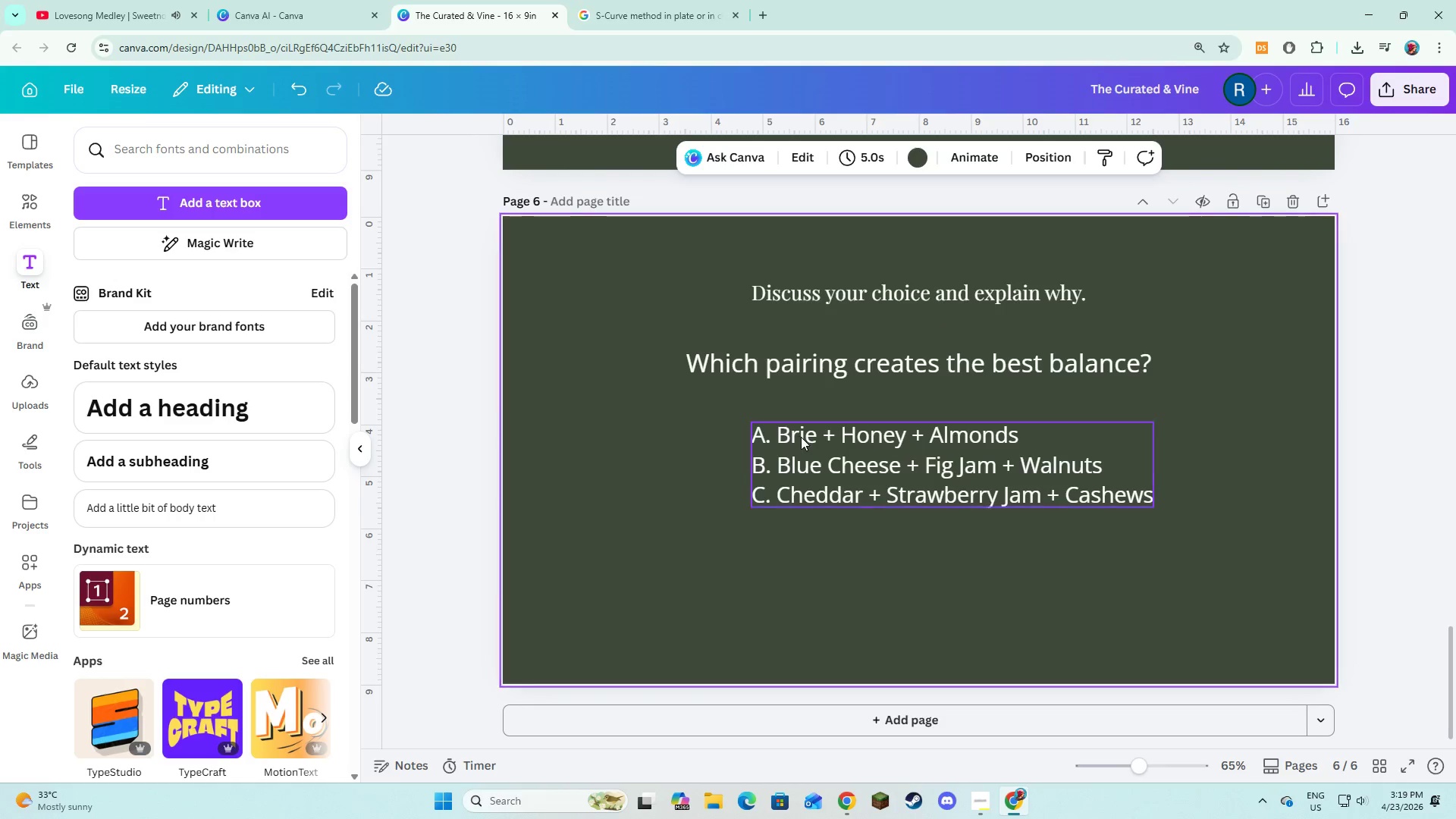 
triple_click([801, 437])
 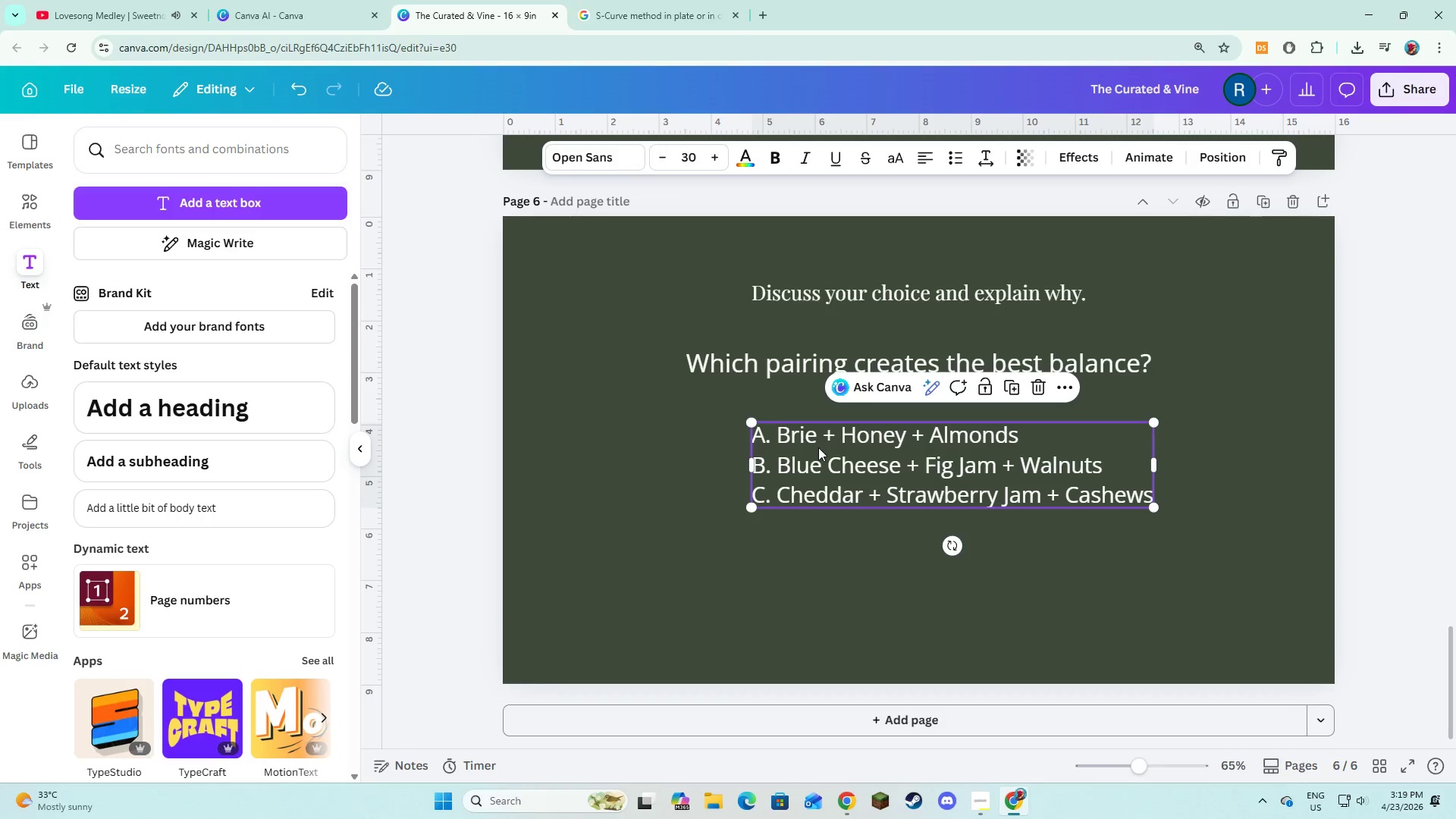 
left_click_drag(start_coordinate=[818, 447], to_coordinate=[755, 437])
 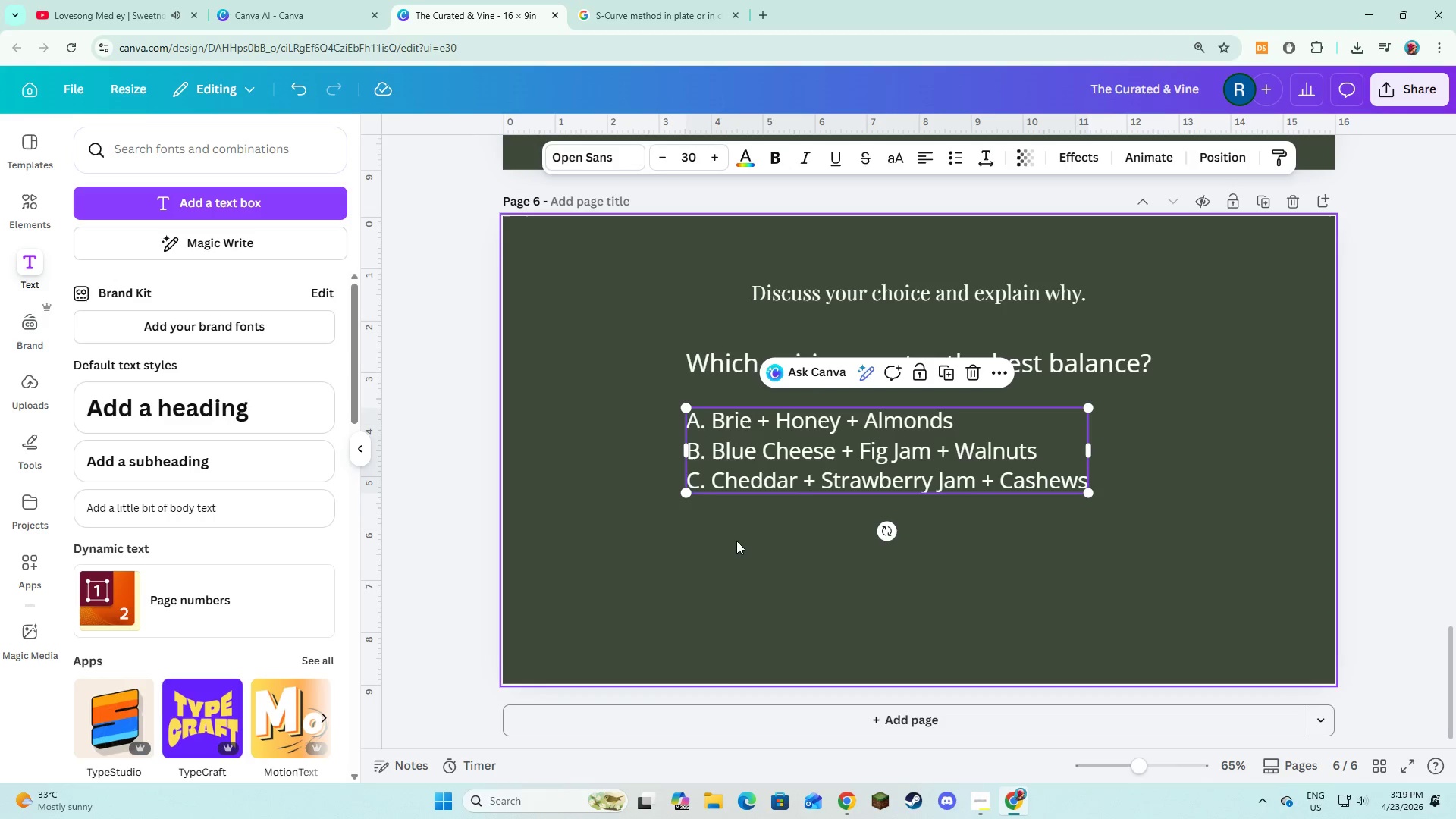 
left_click([736, 541])
 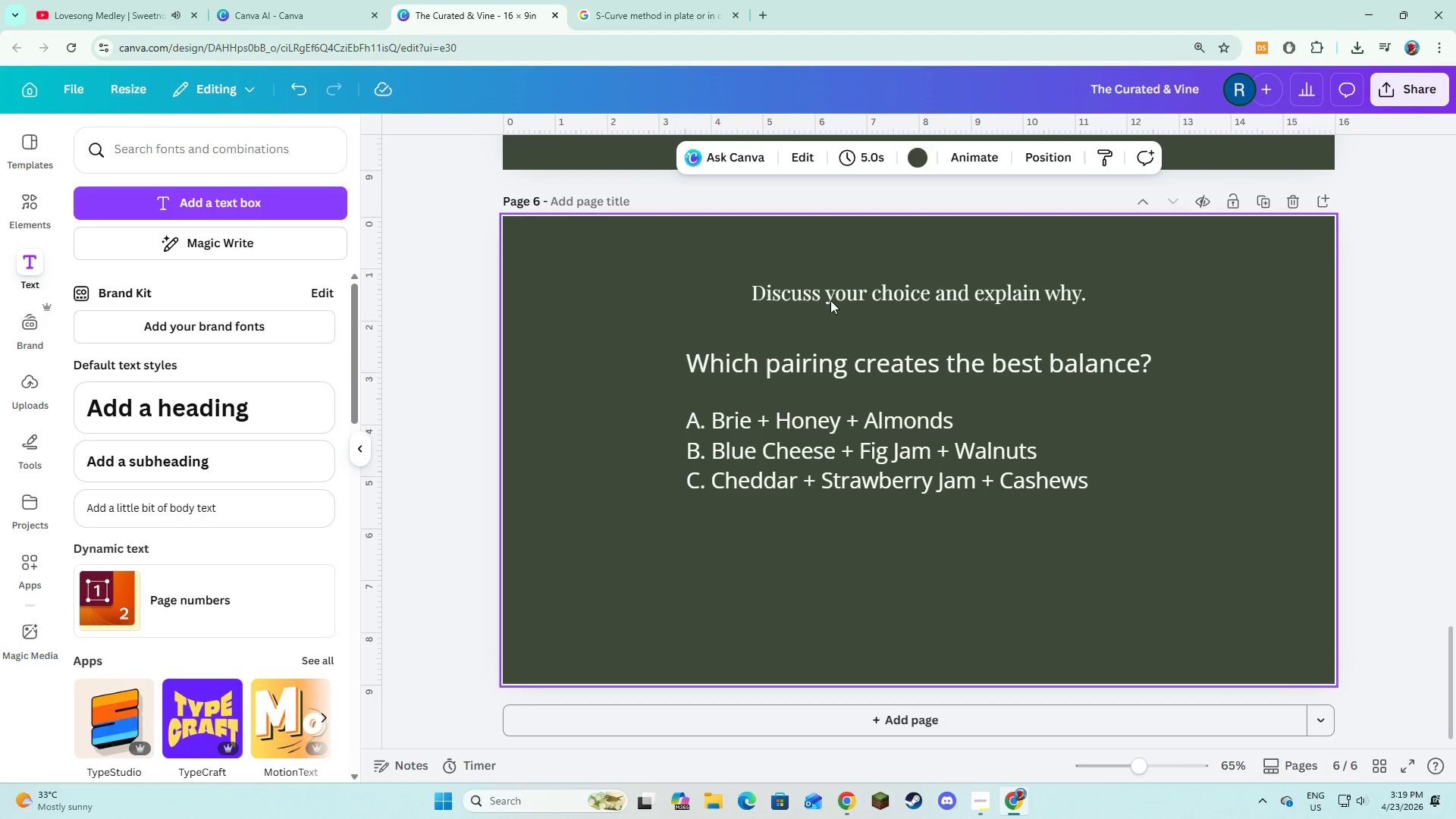 
left_click([830, 298])
 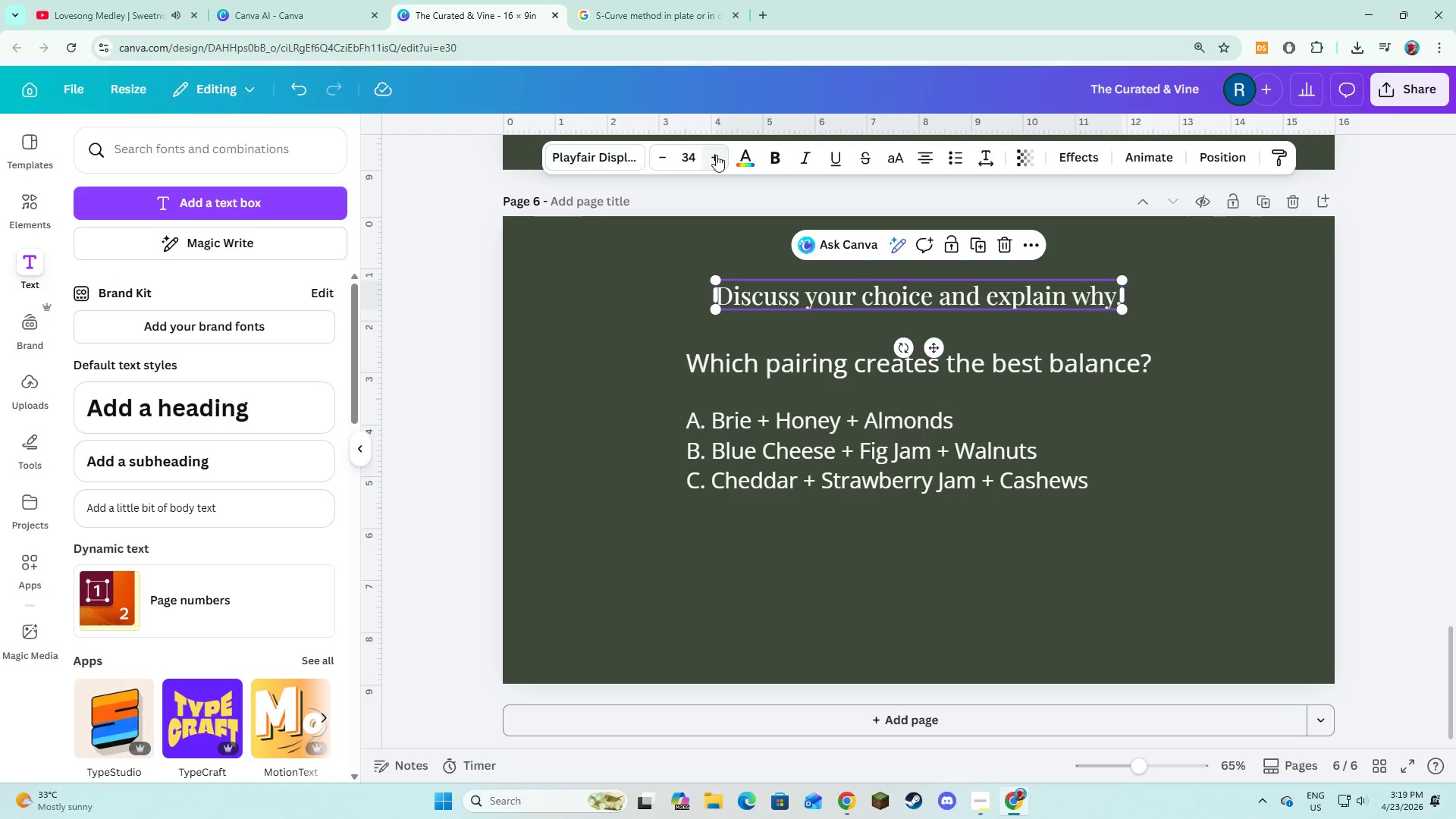 
left_click([716, 155])
 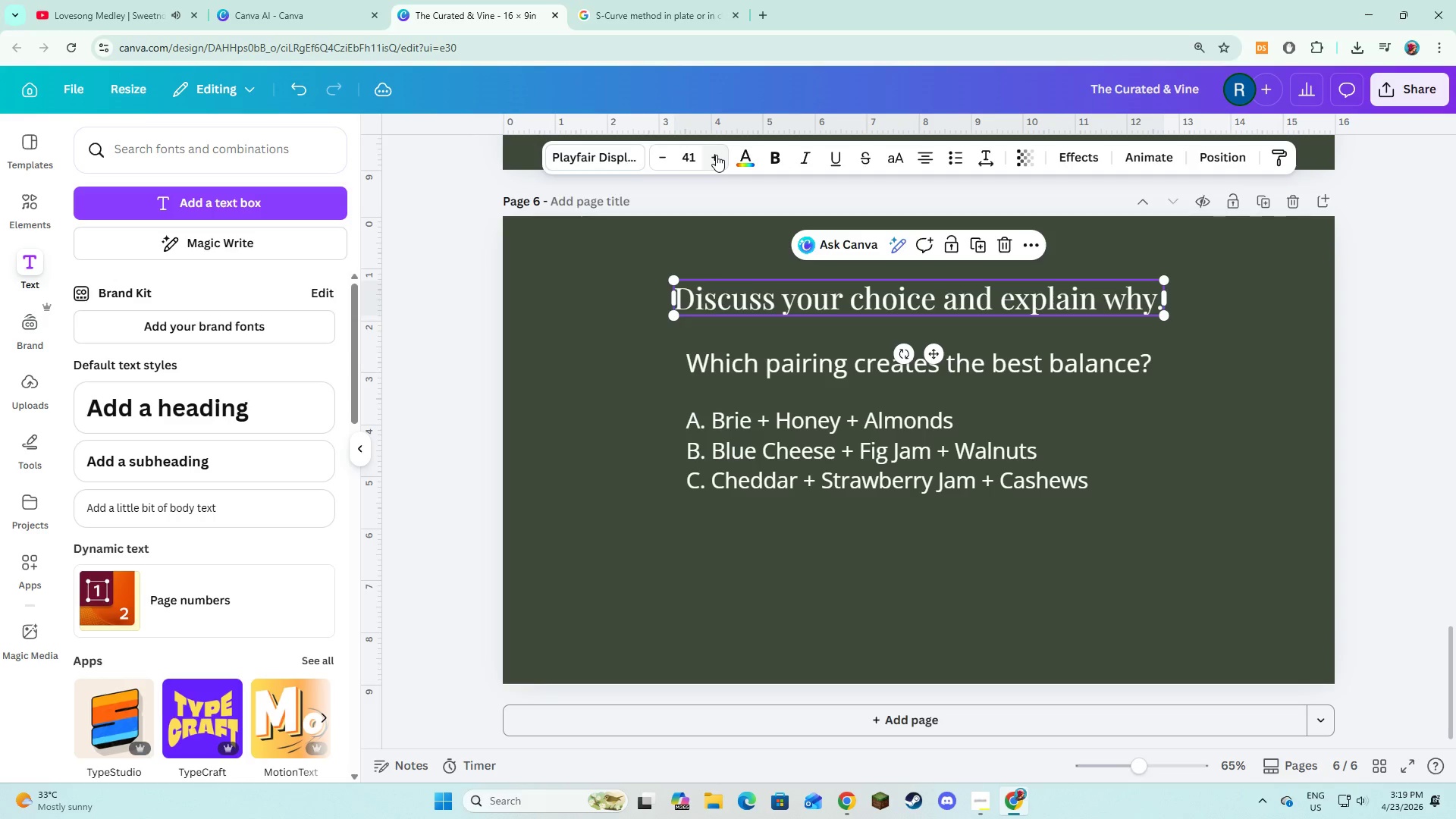 
left_click([716, 155])
 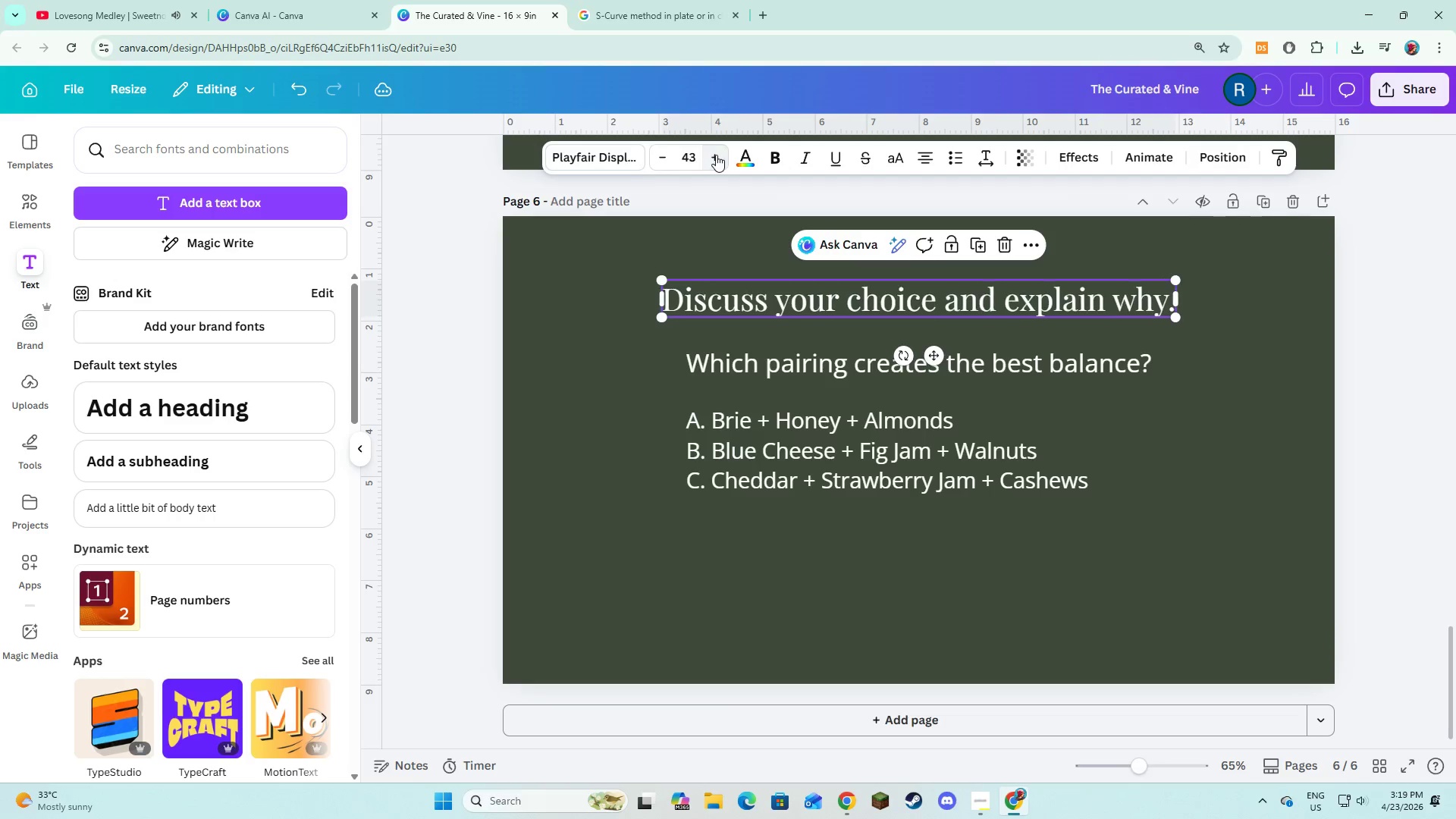 
double_click([716, 155])
 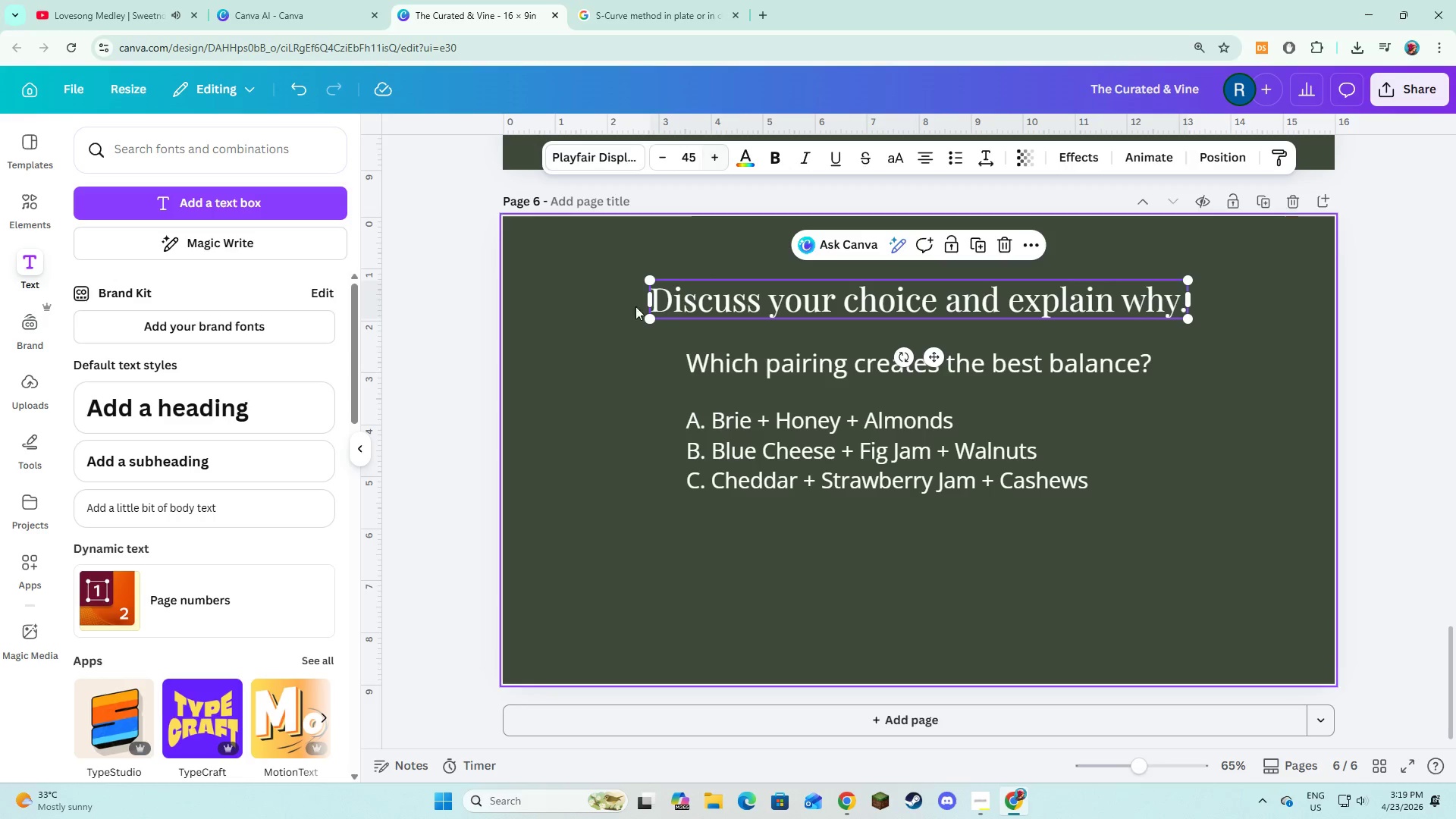 
left_click([597, 392])
 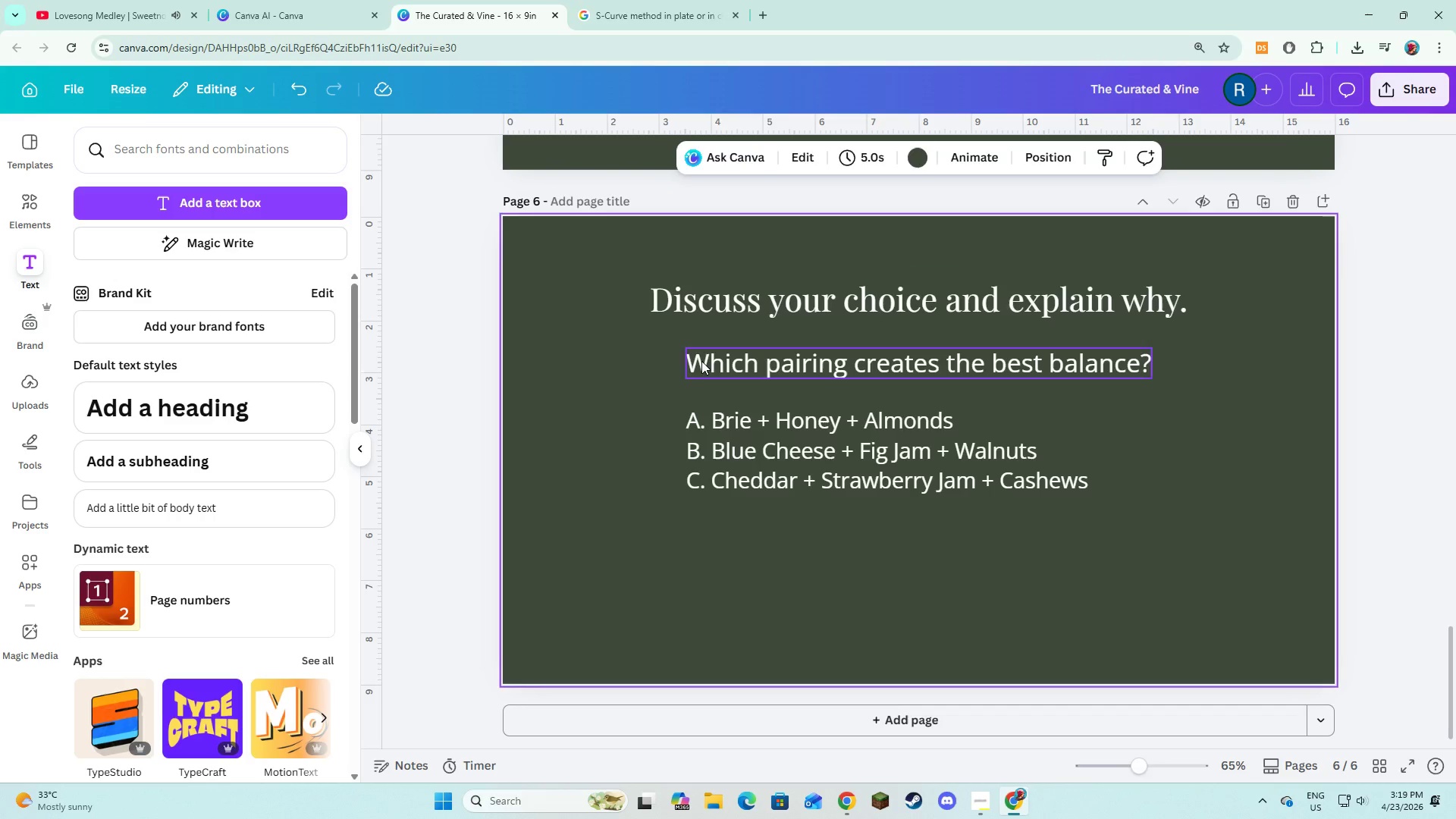 
left_click([701, 361])
 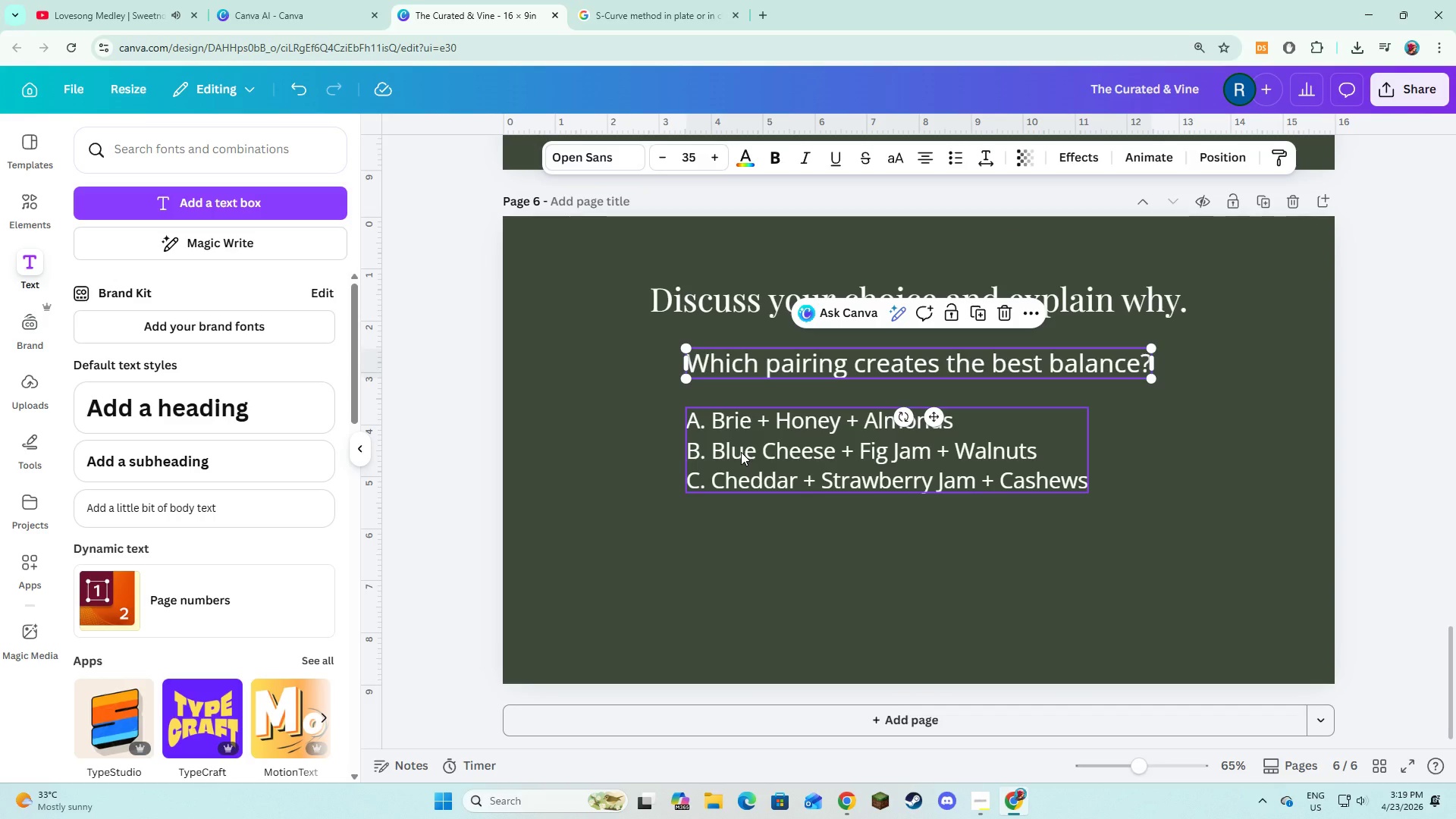 
key(Control+ControlLeft)
 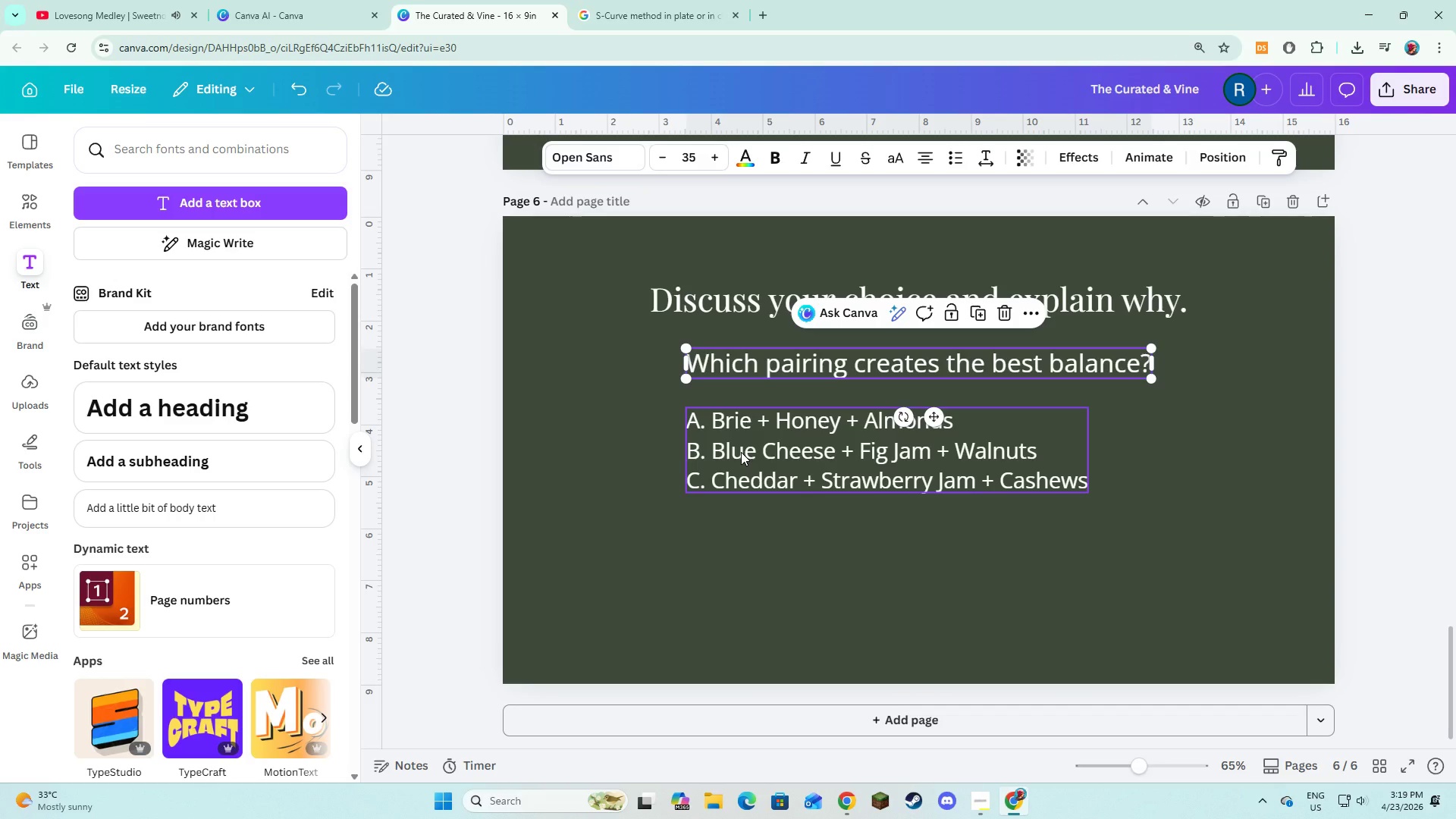 
hold_key(key=ShiftLeft, duration=1.0)
left_click([741, 452])
 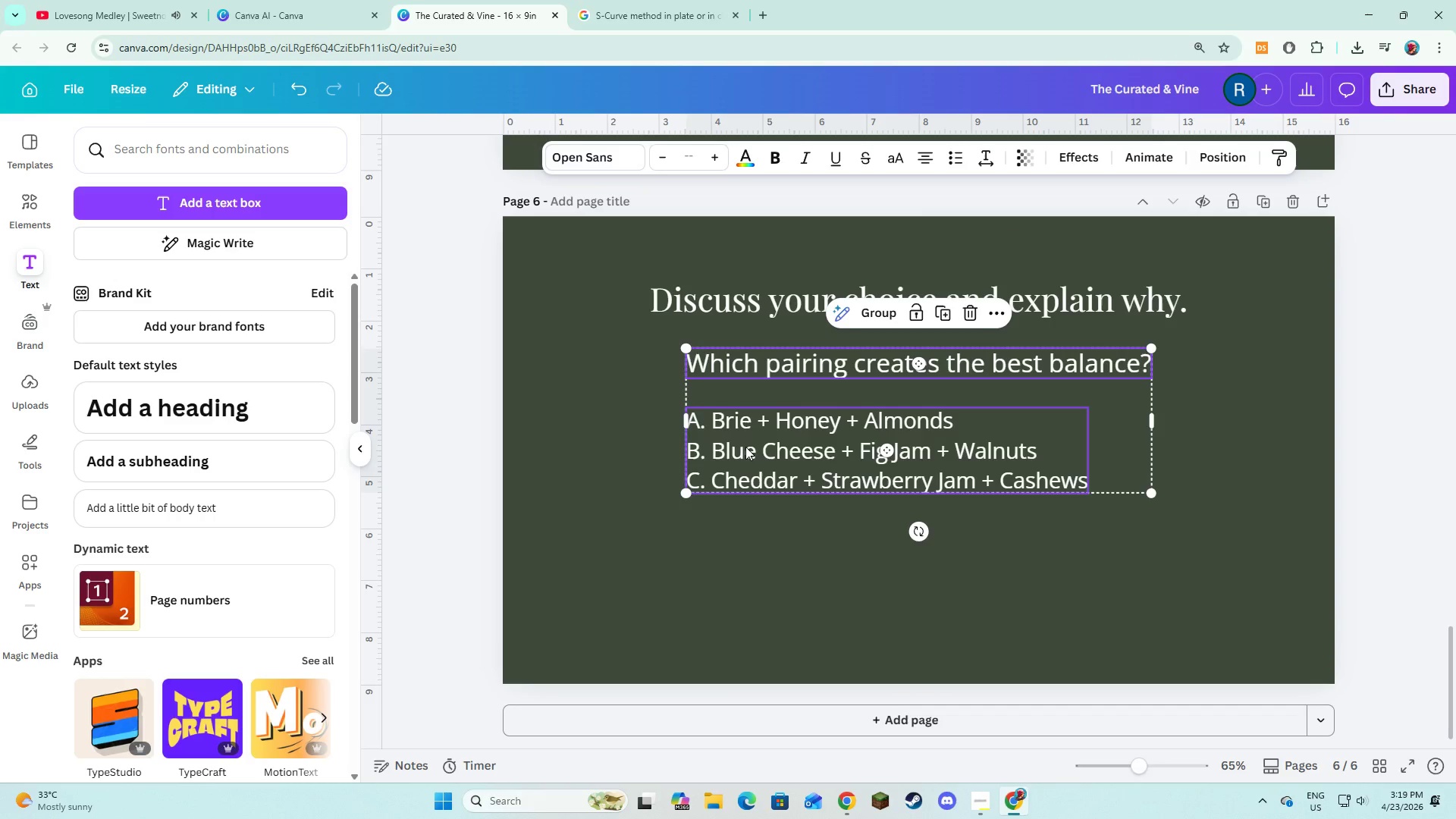 
left_click_drag(start_coordinate=[745, 447], to_coordinate=[742, 465])
 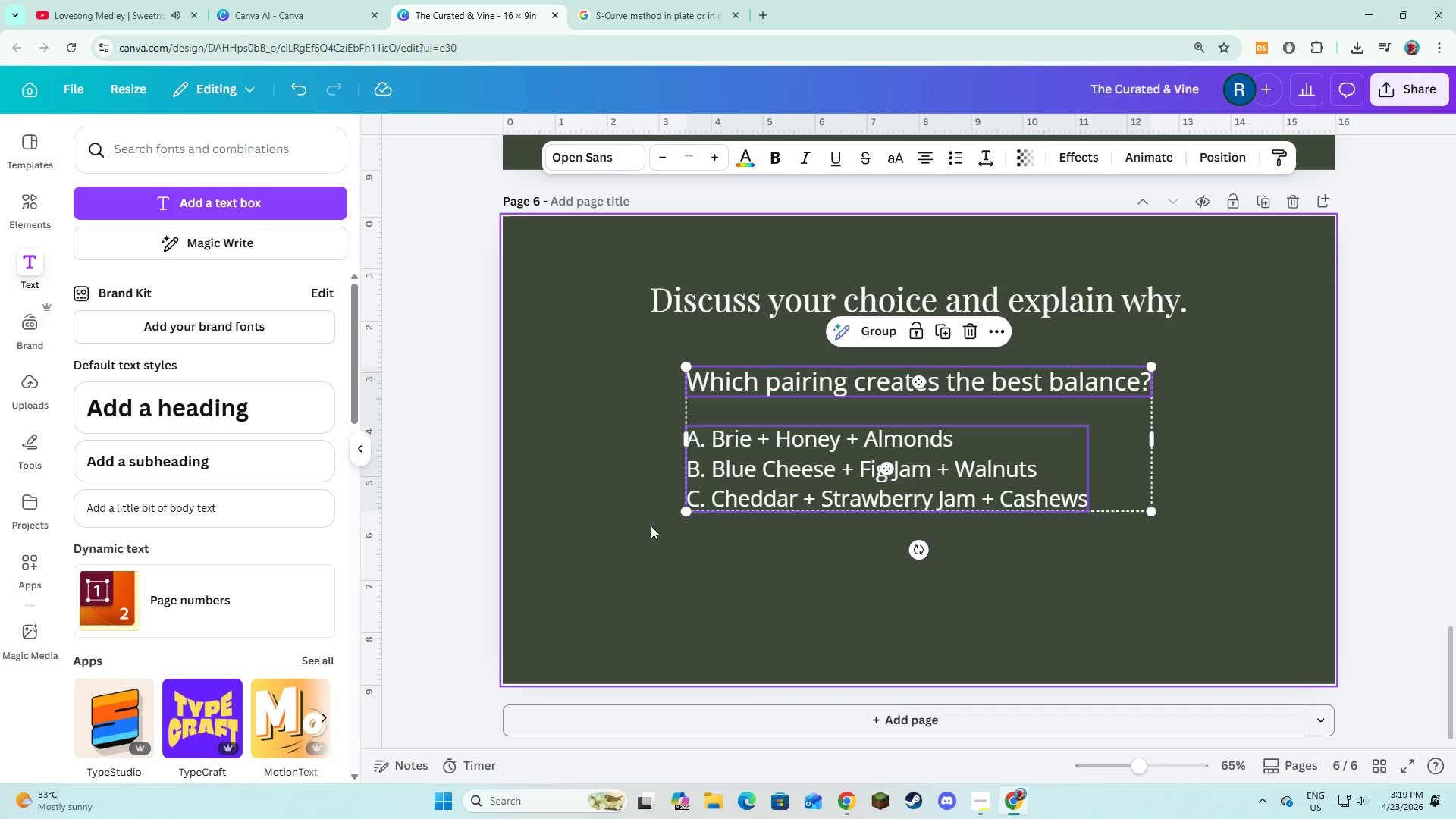 
left_click([651, 526])
 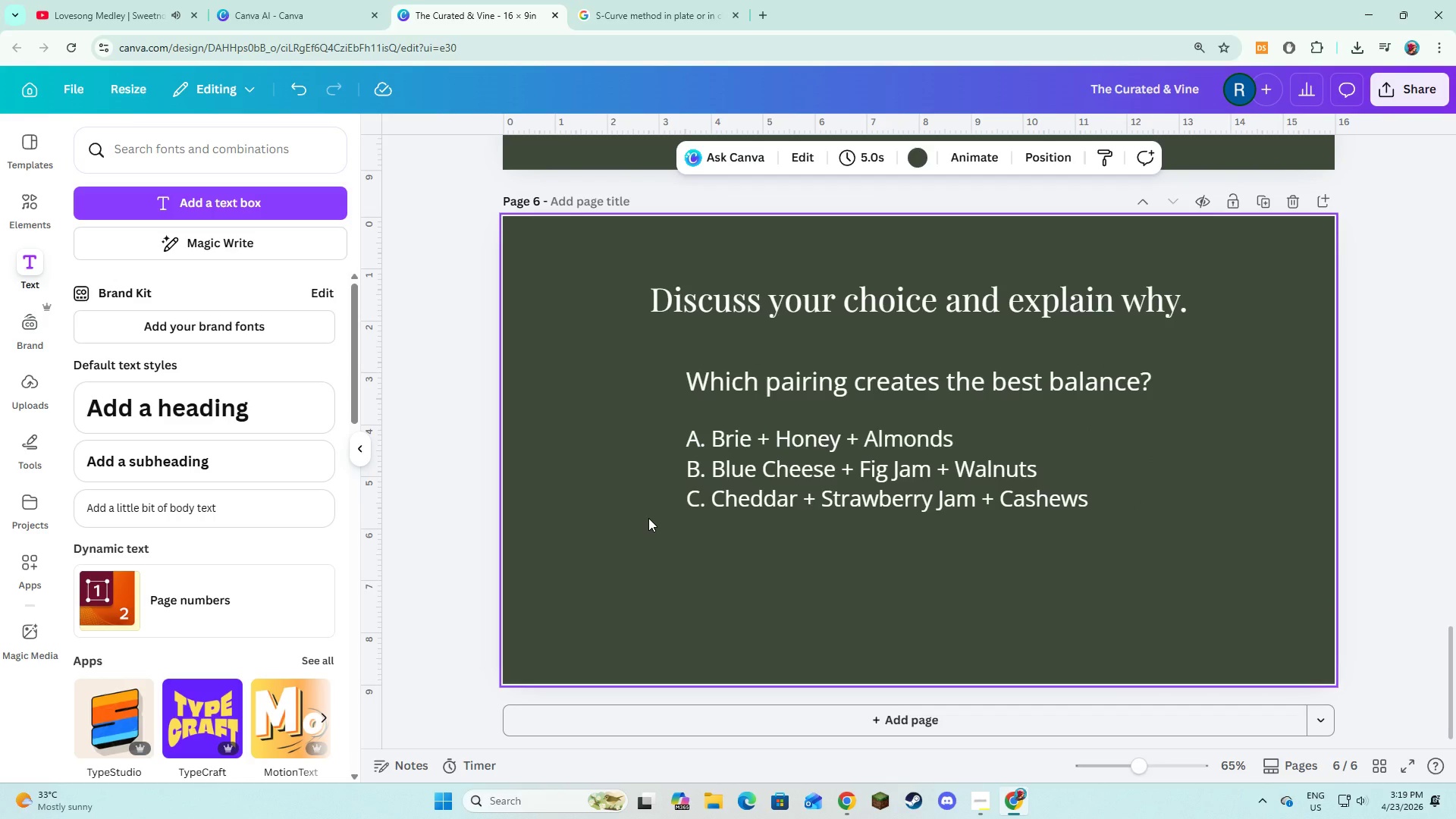 
left_click([657, 503])
 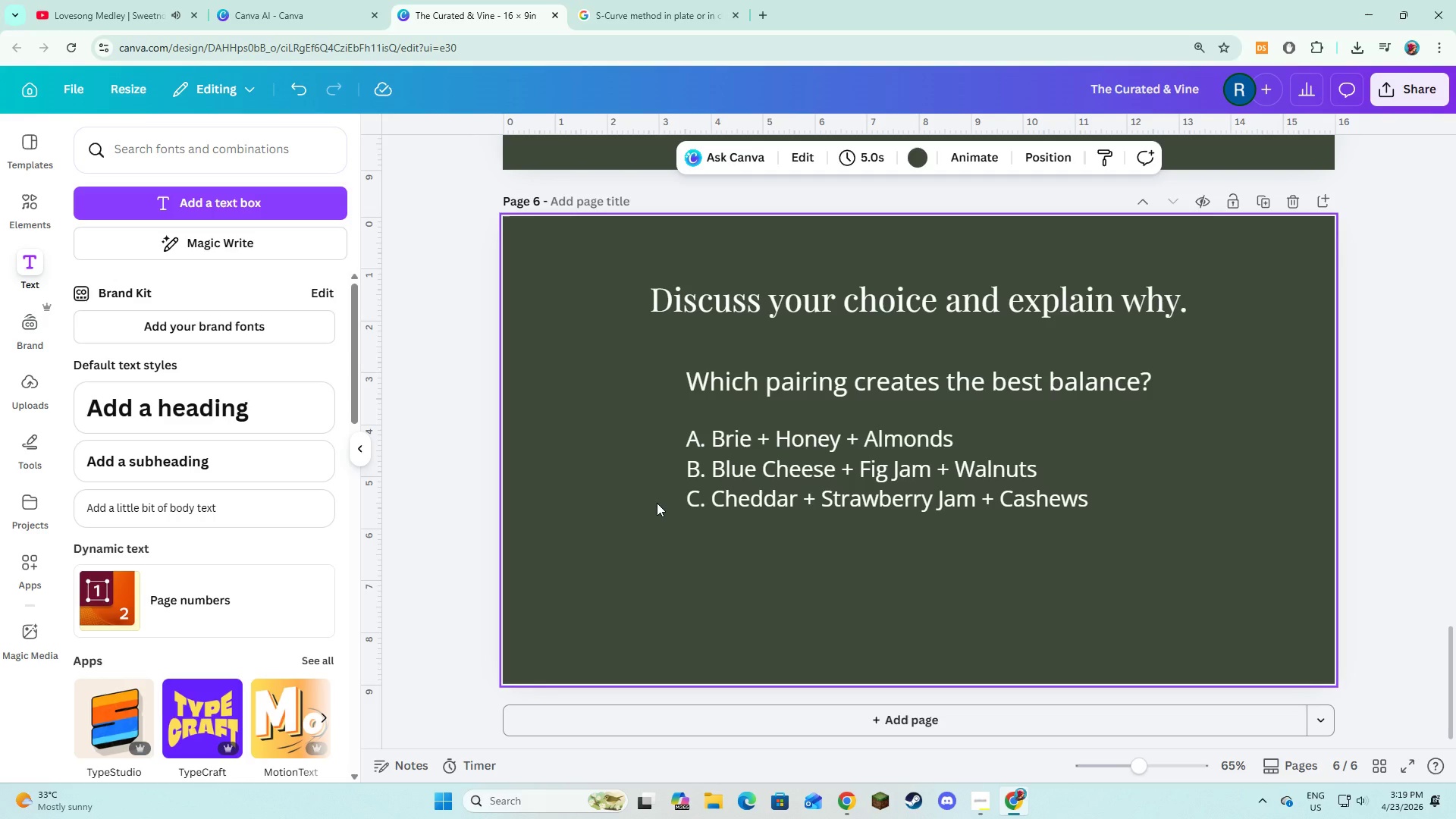 
wait(7.34)
 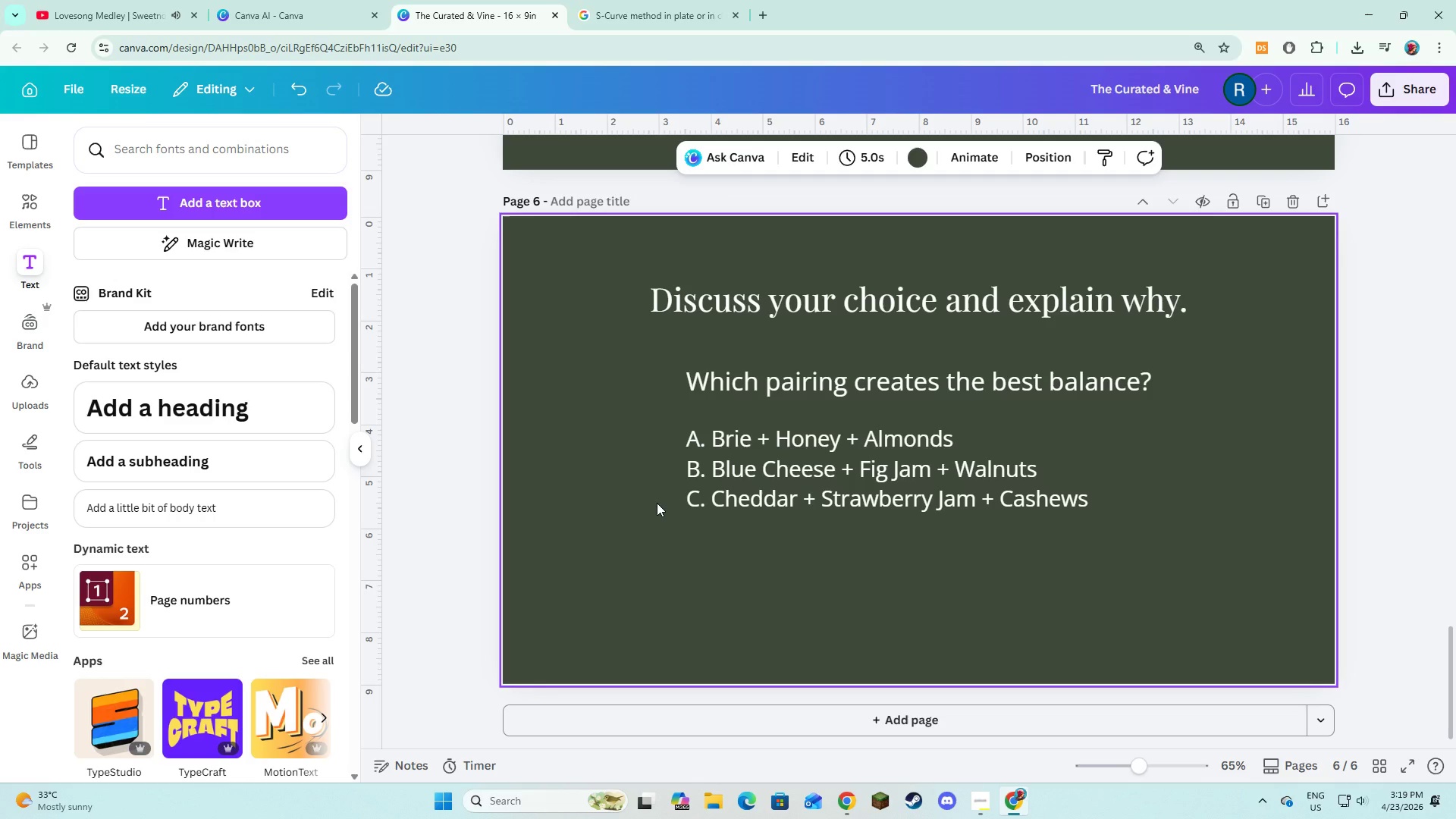 
scroll: coordinate [1201, 505], scroll_direction: down, amount: 4.0
 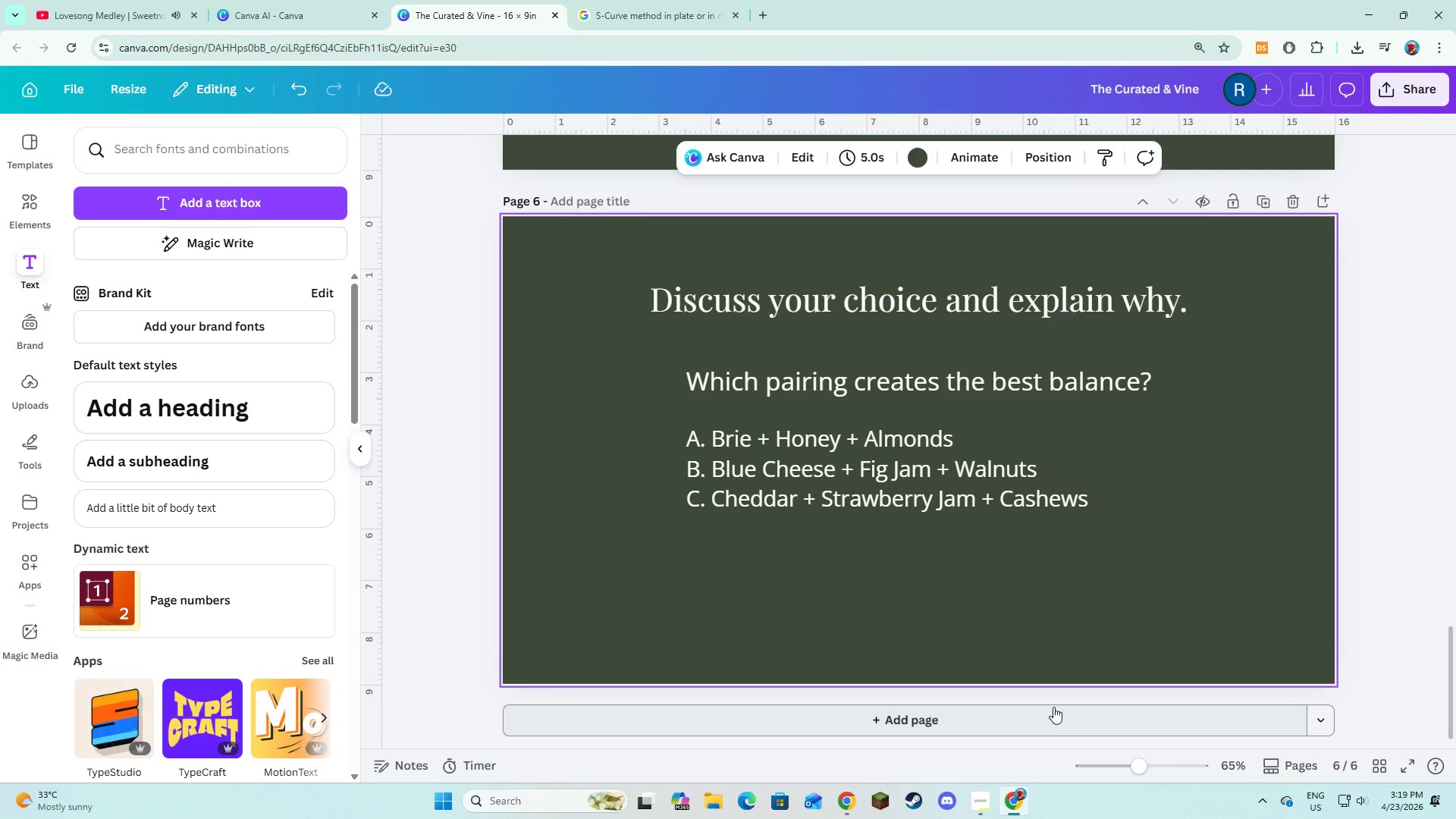 
left_click([1053, 719])
 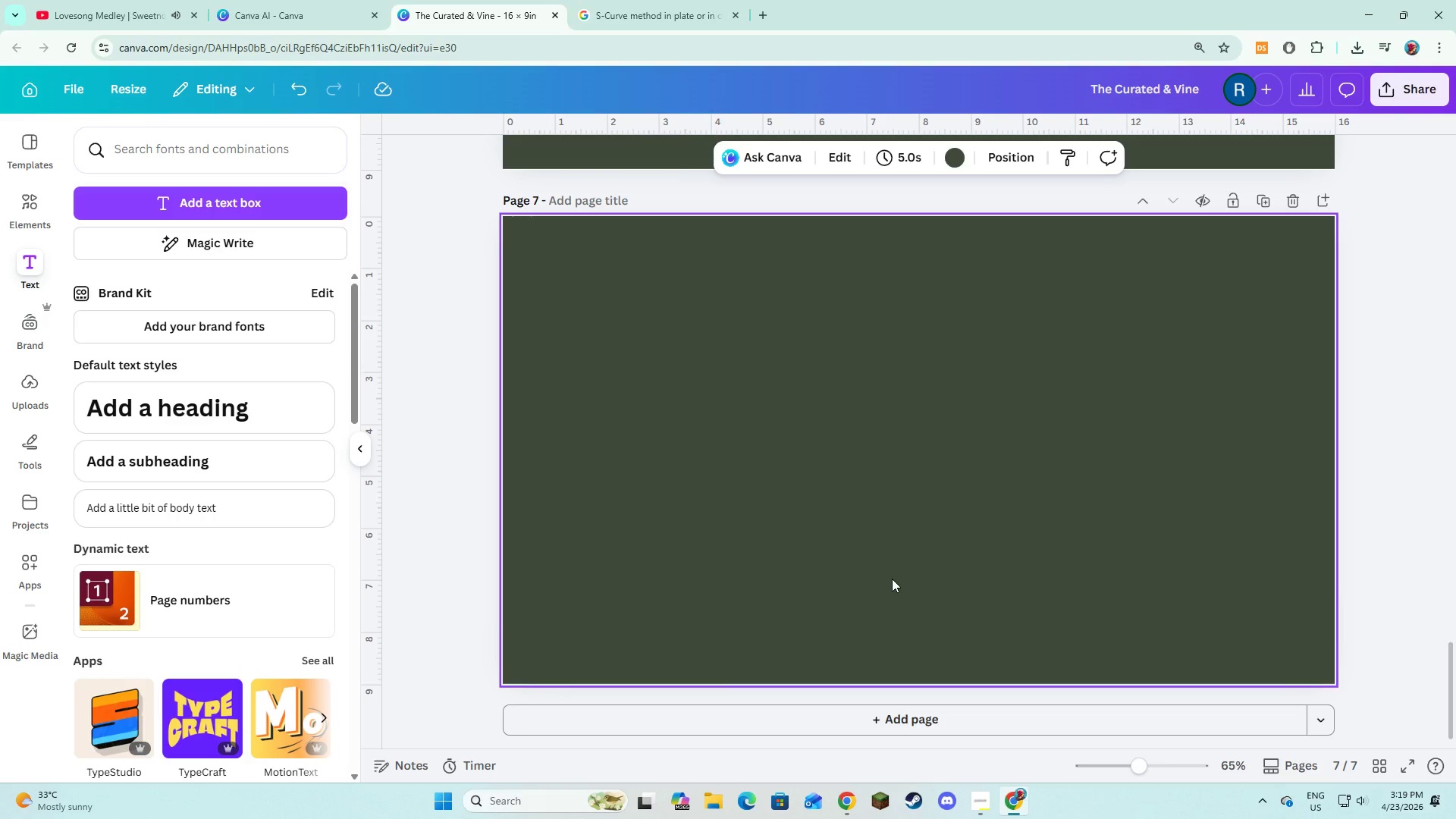 
wait(10.91)
 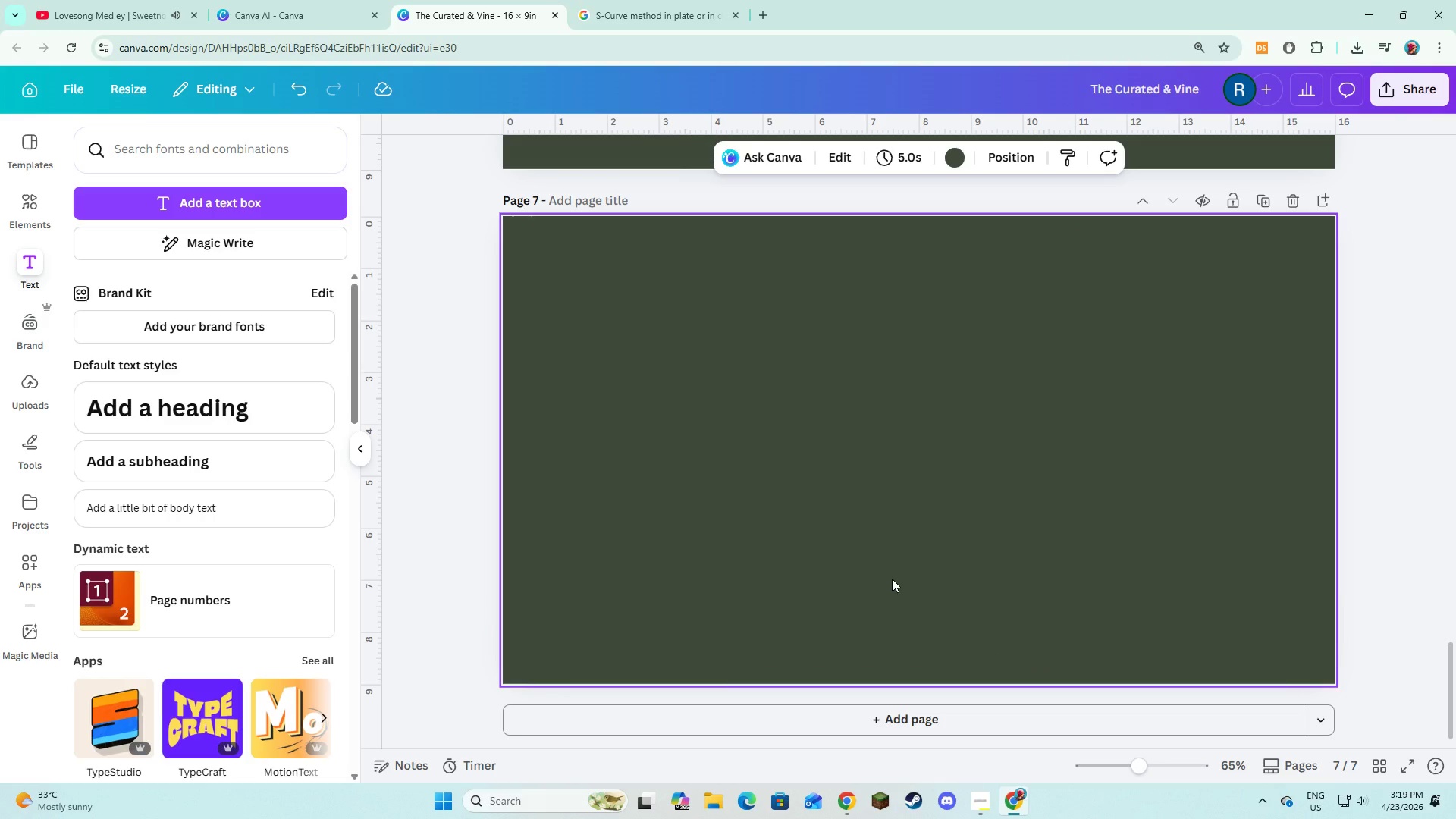 
left_click([299, 197])
 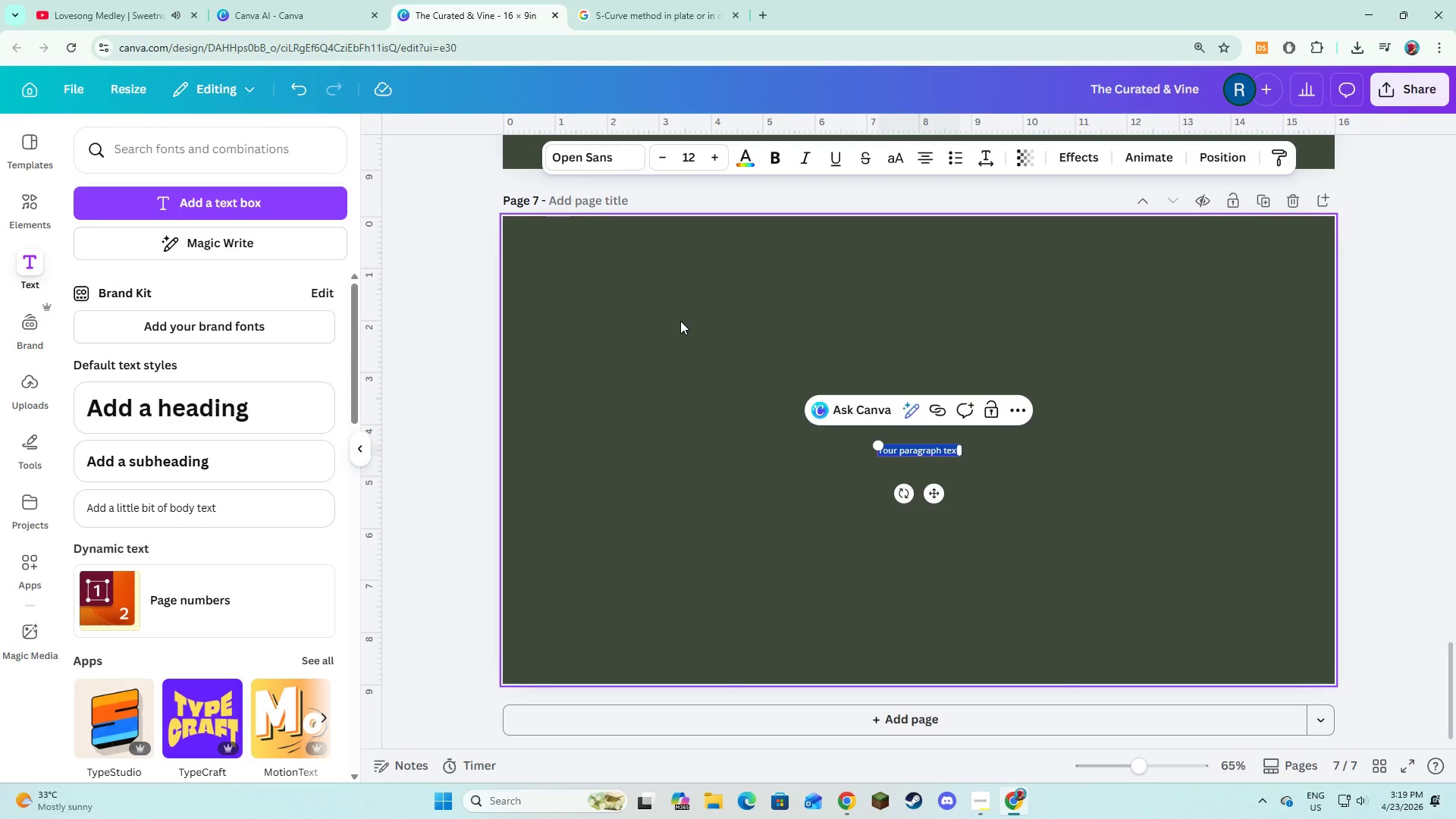 
type(The S-Curve is the foundation of elegant board design.)
 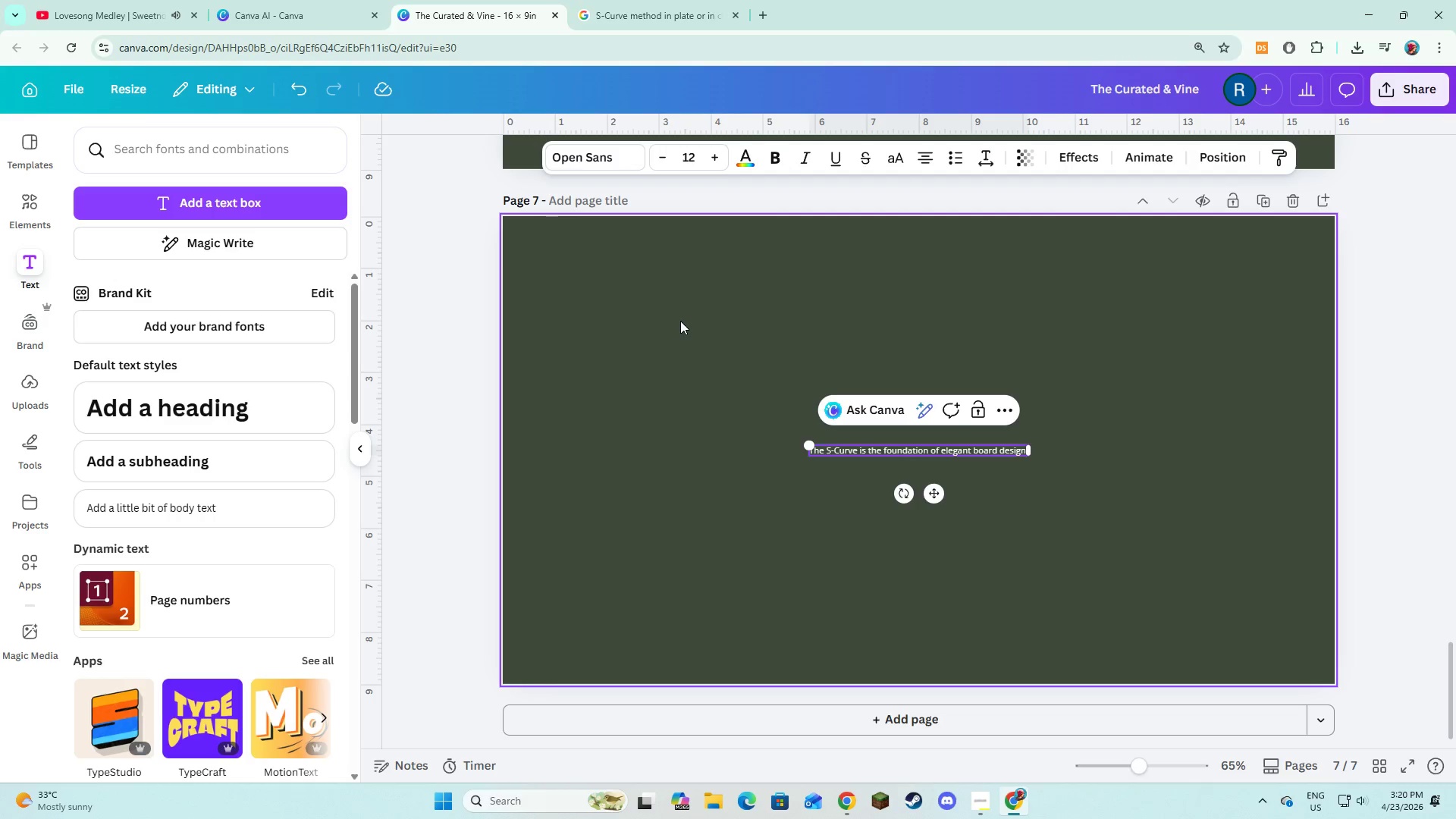 
key(Control+A)
 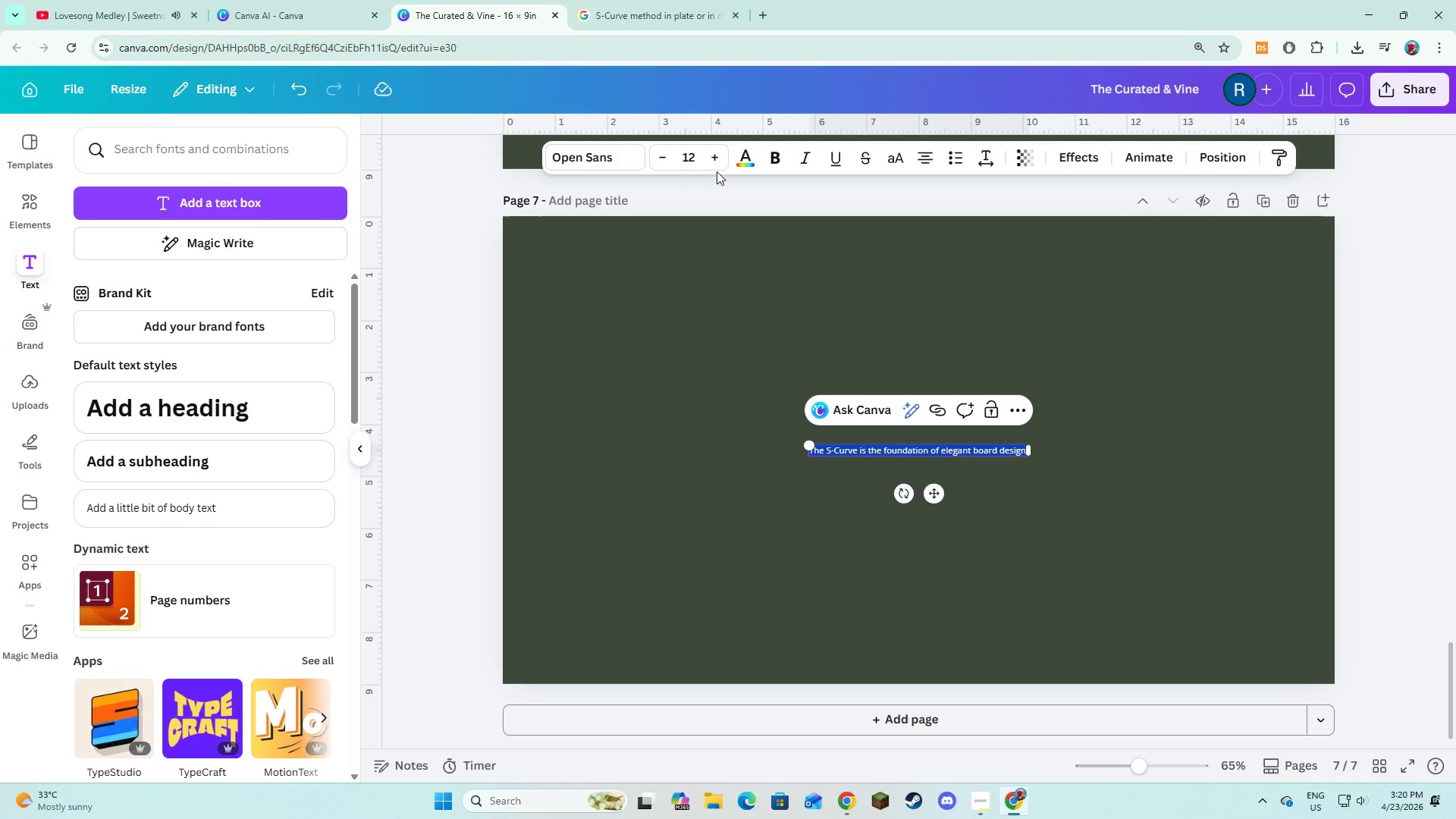 
double_click([715, 164])
 